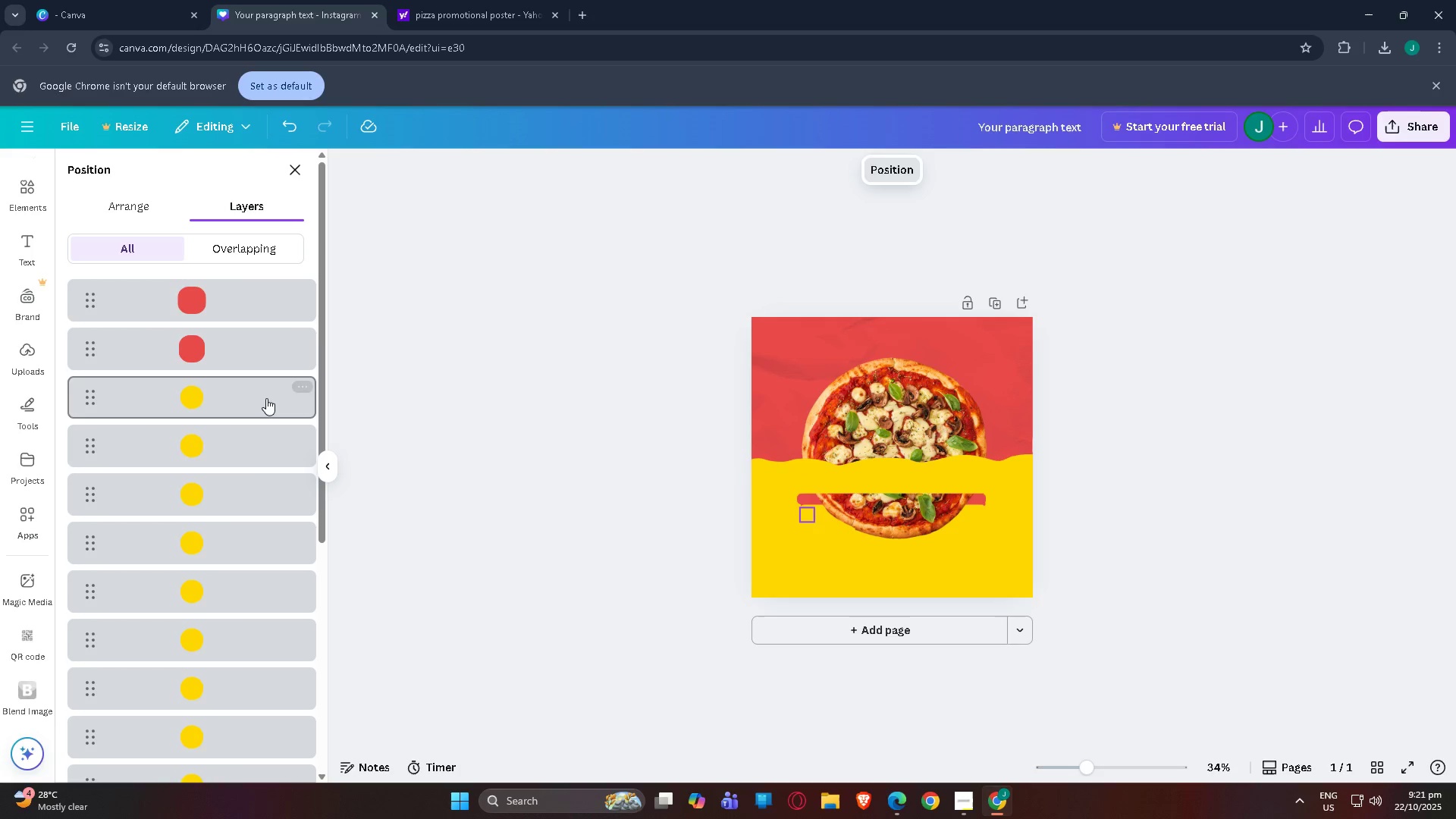 
double_click([266, 398])
 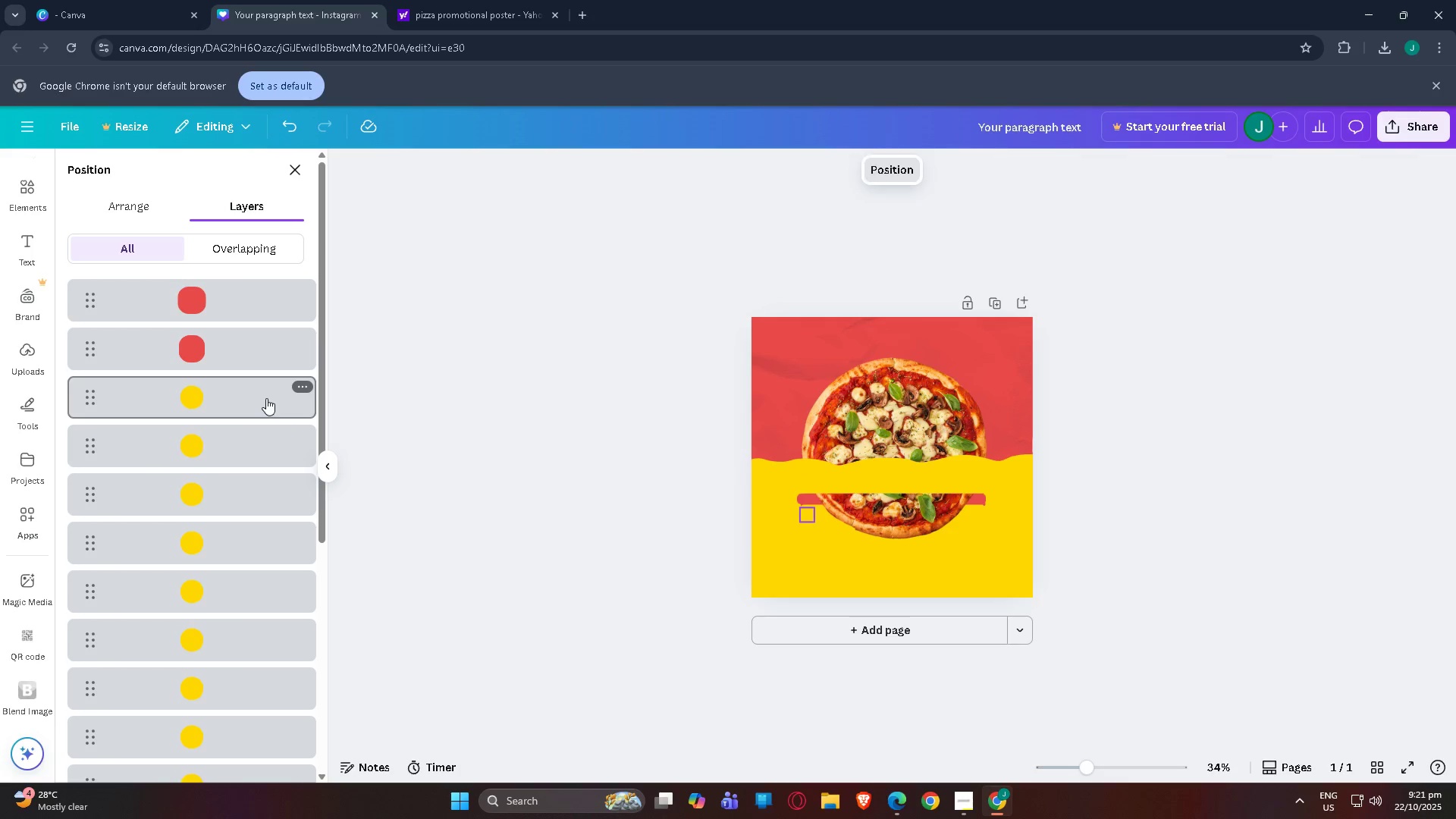 
key(Delete)
 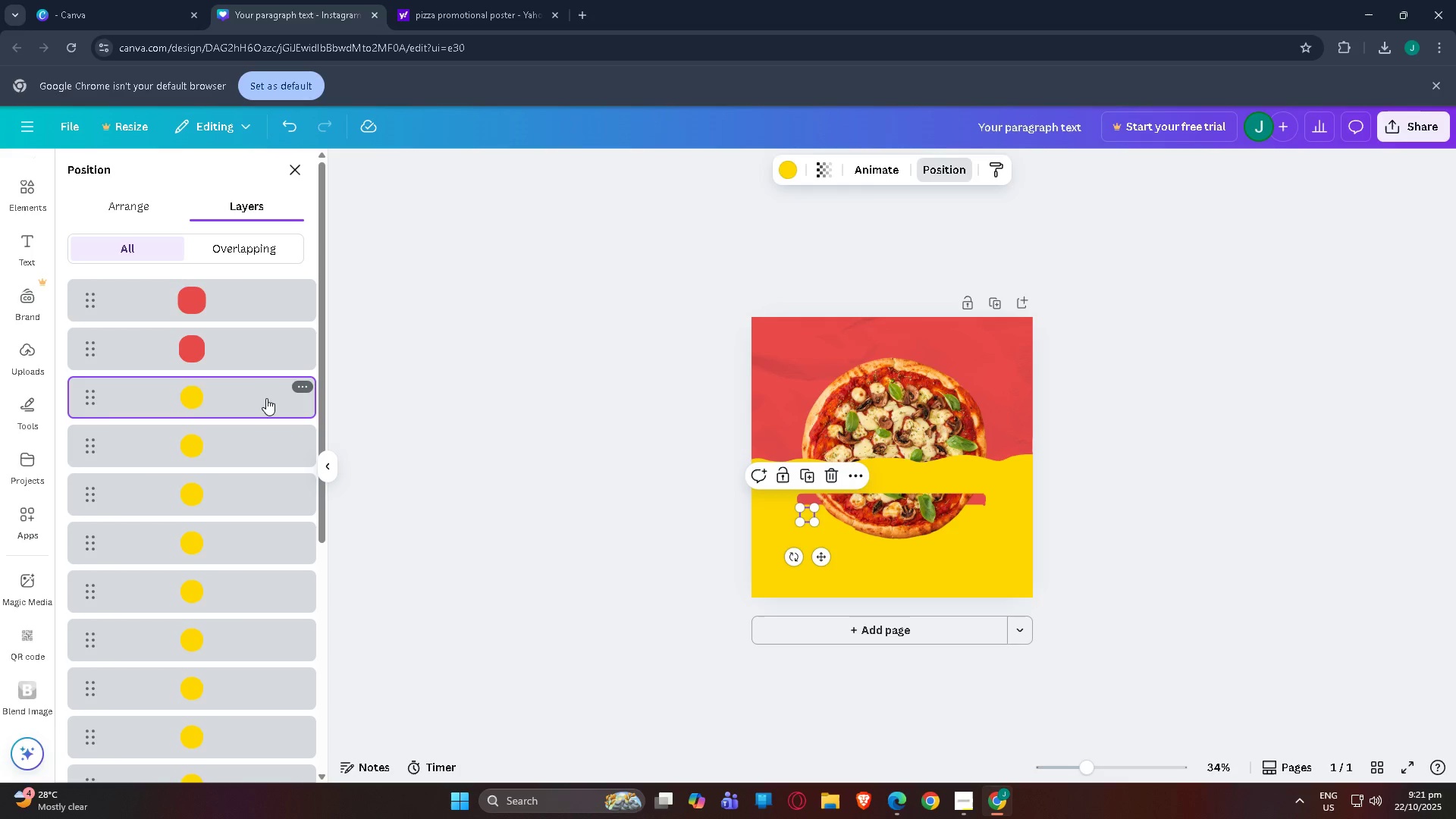 
triple_click([266, 398])
 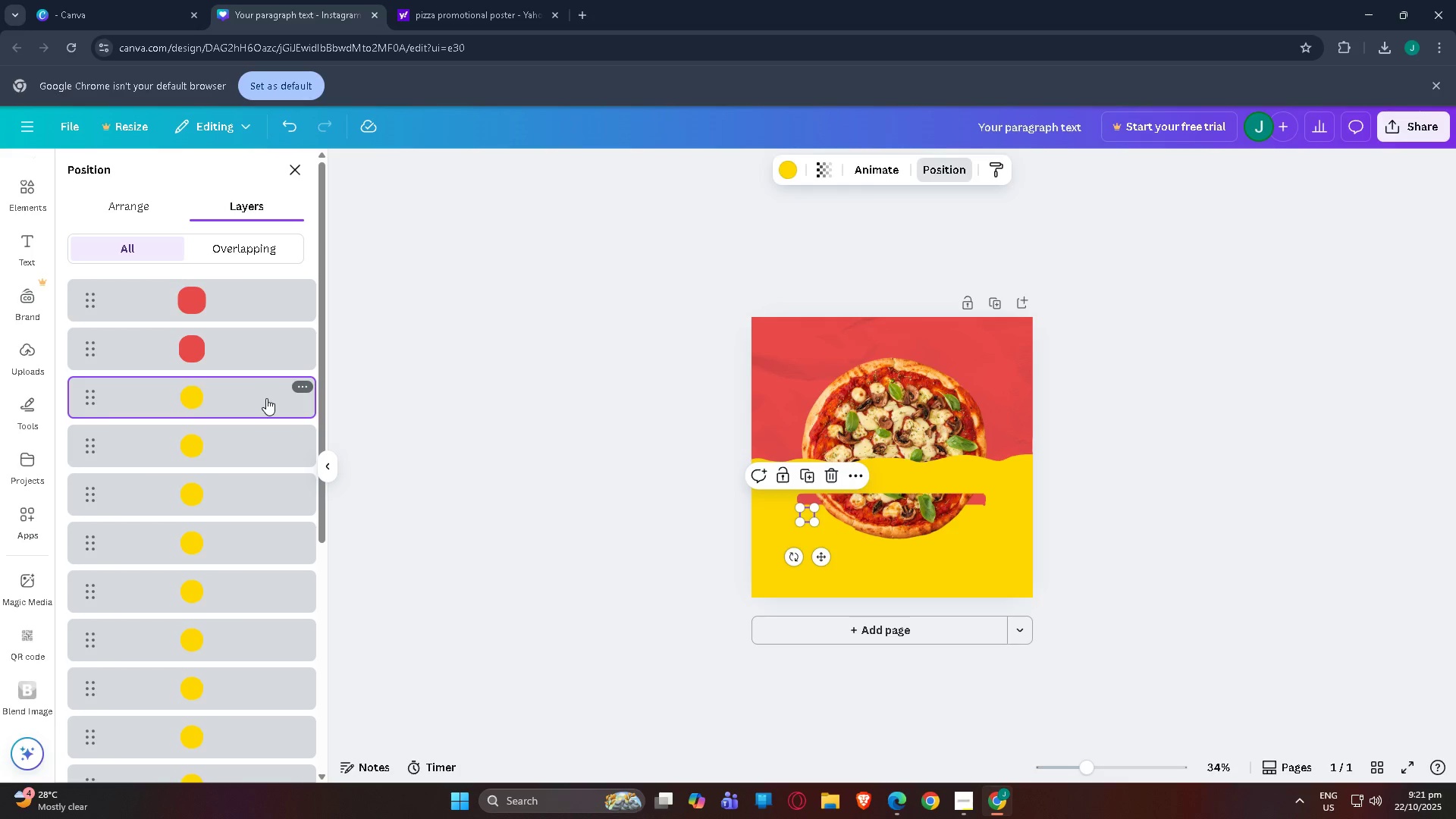 
key(Delete)
 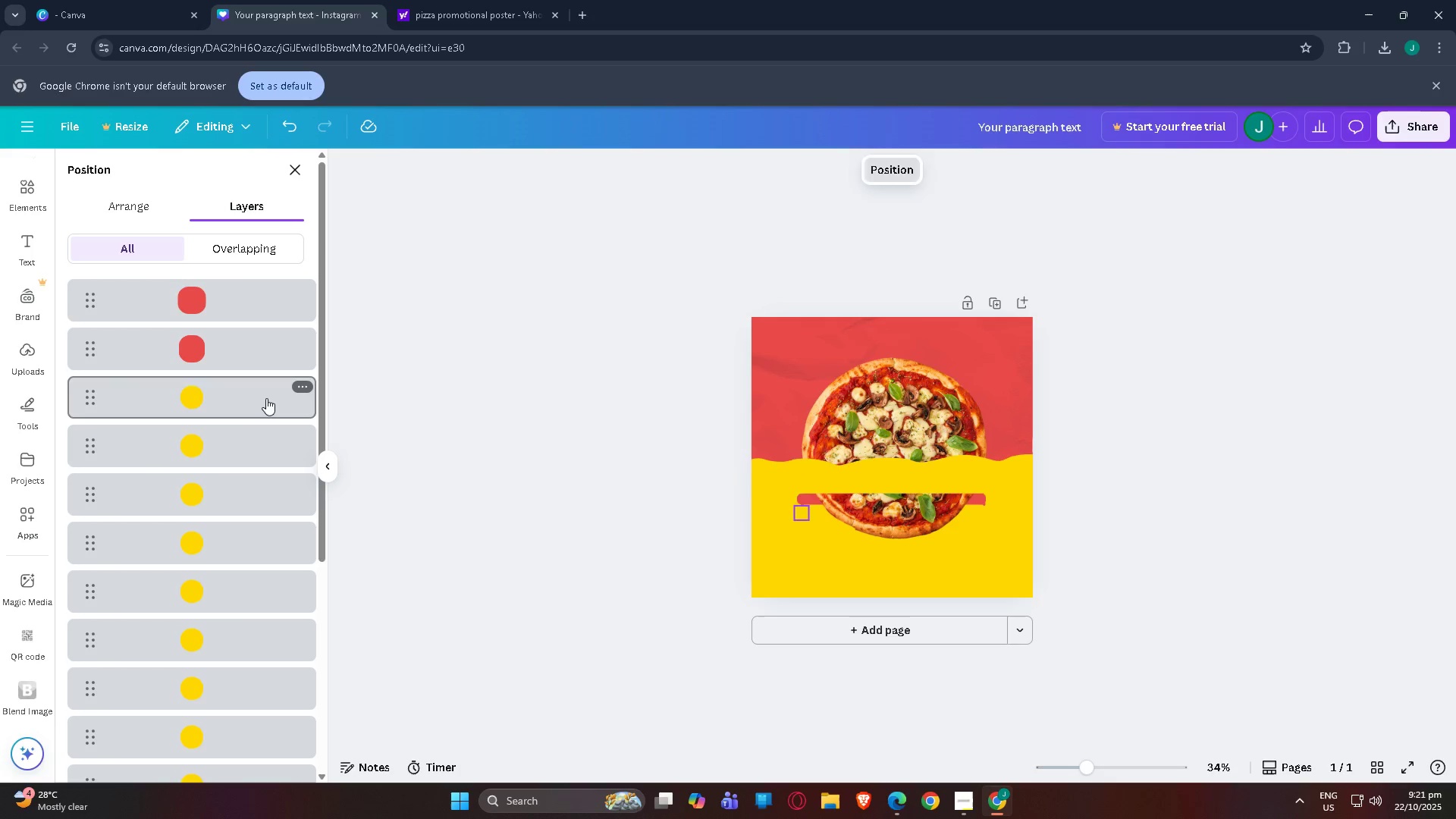 
key(Delete)
 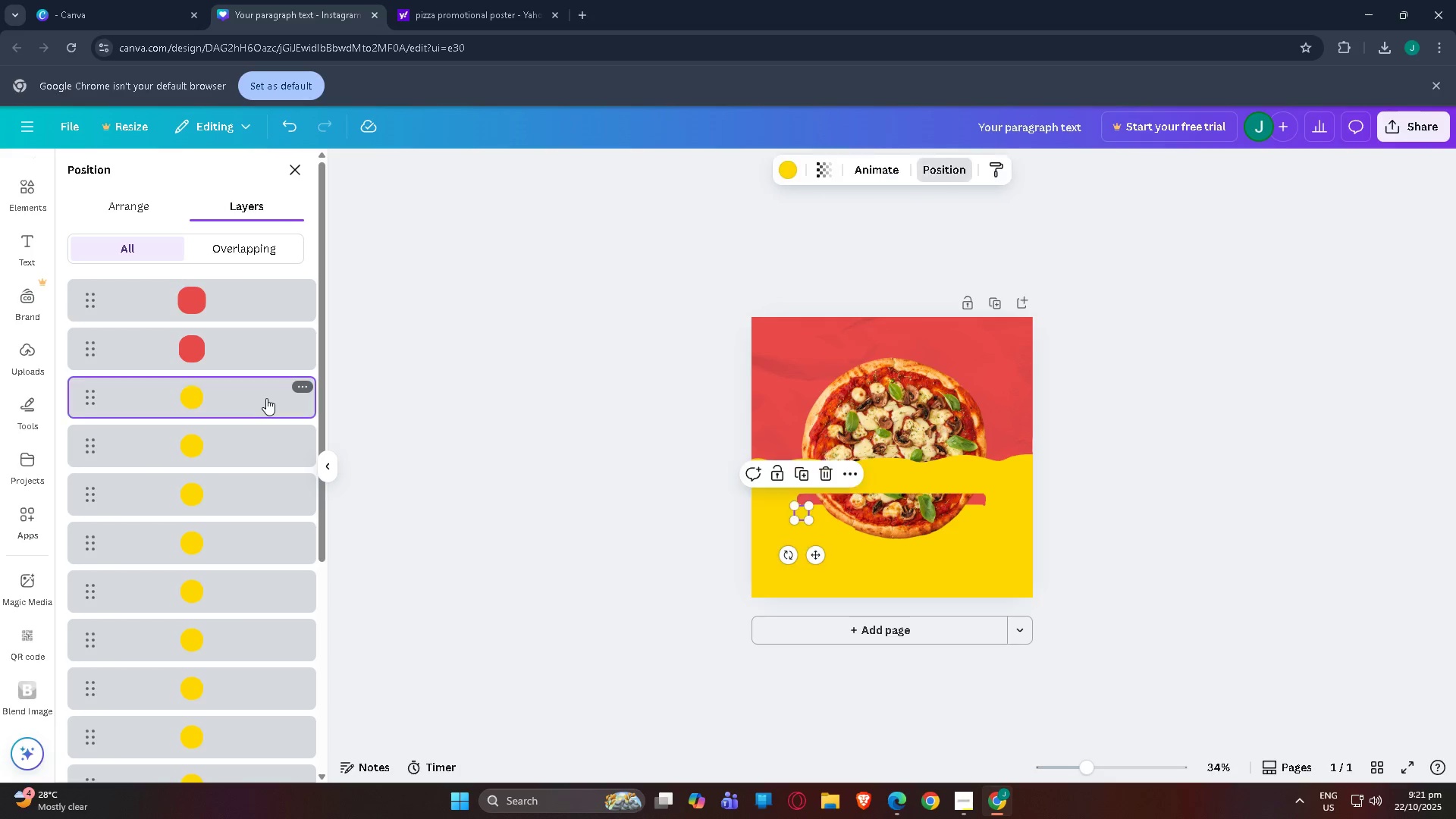 
triple_click([266, 398])
 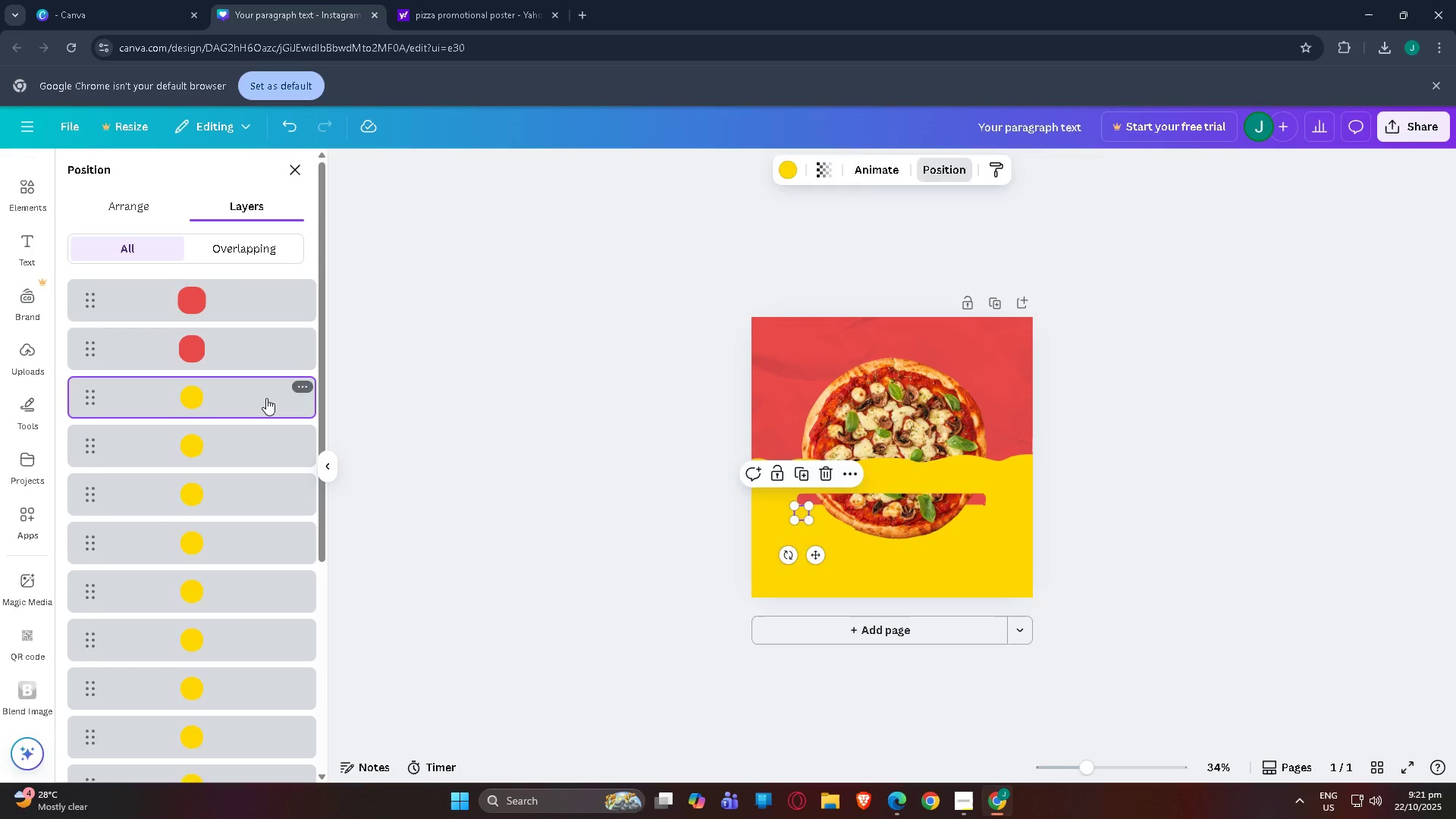 
key(Delete)
 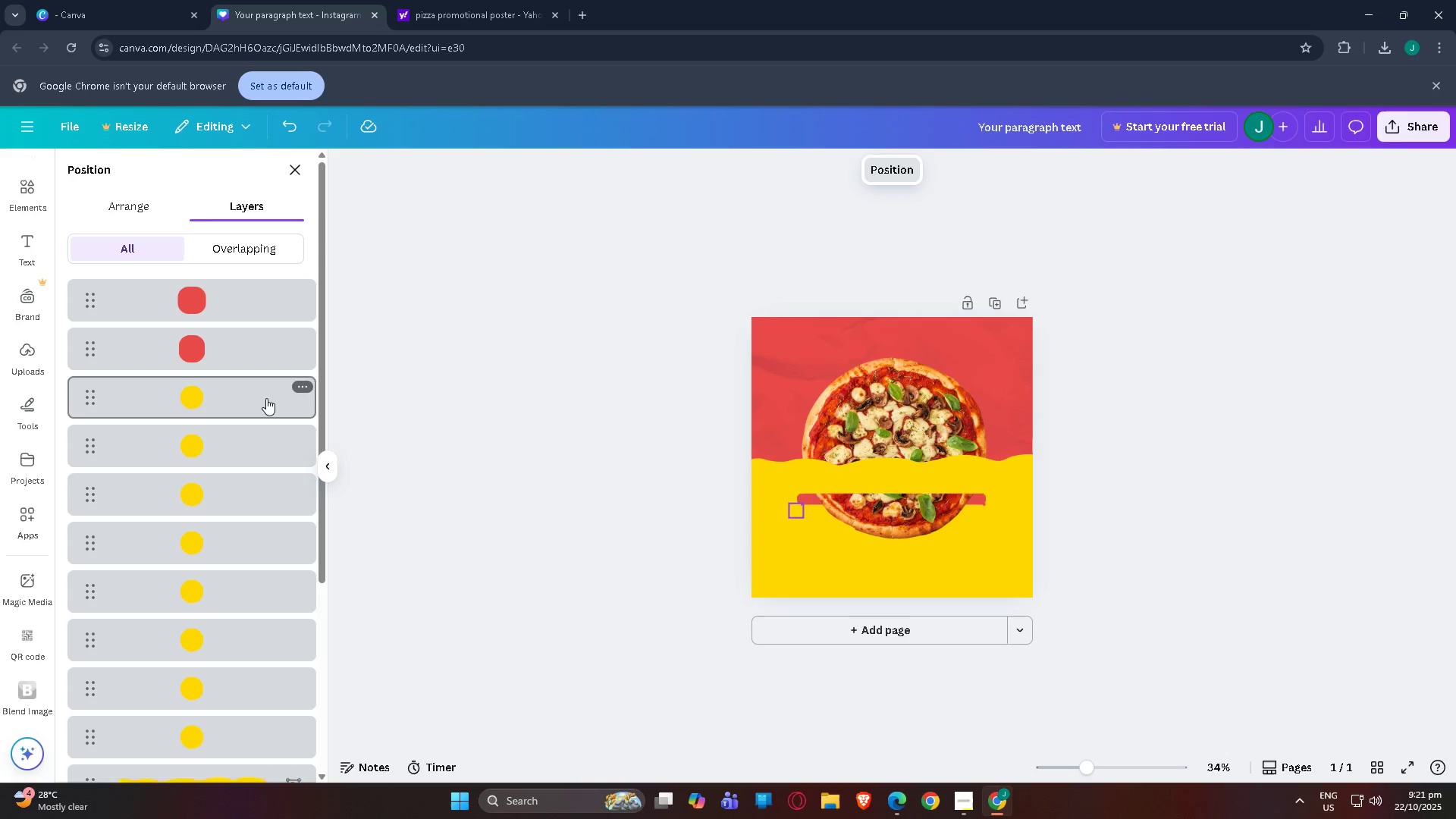 
triple_click([266, 398])
 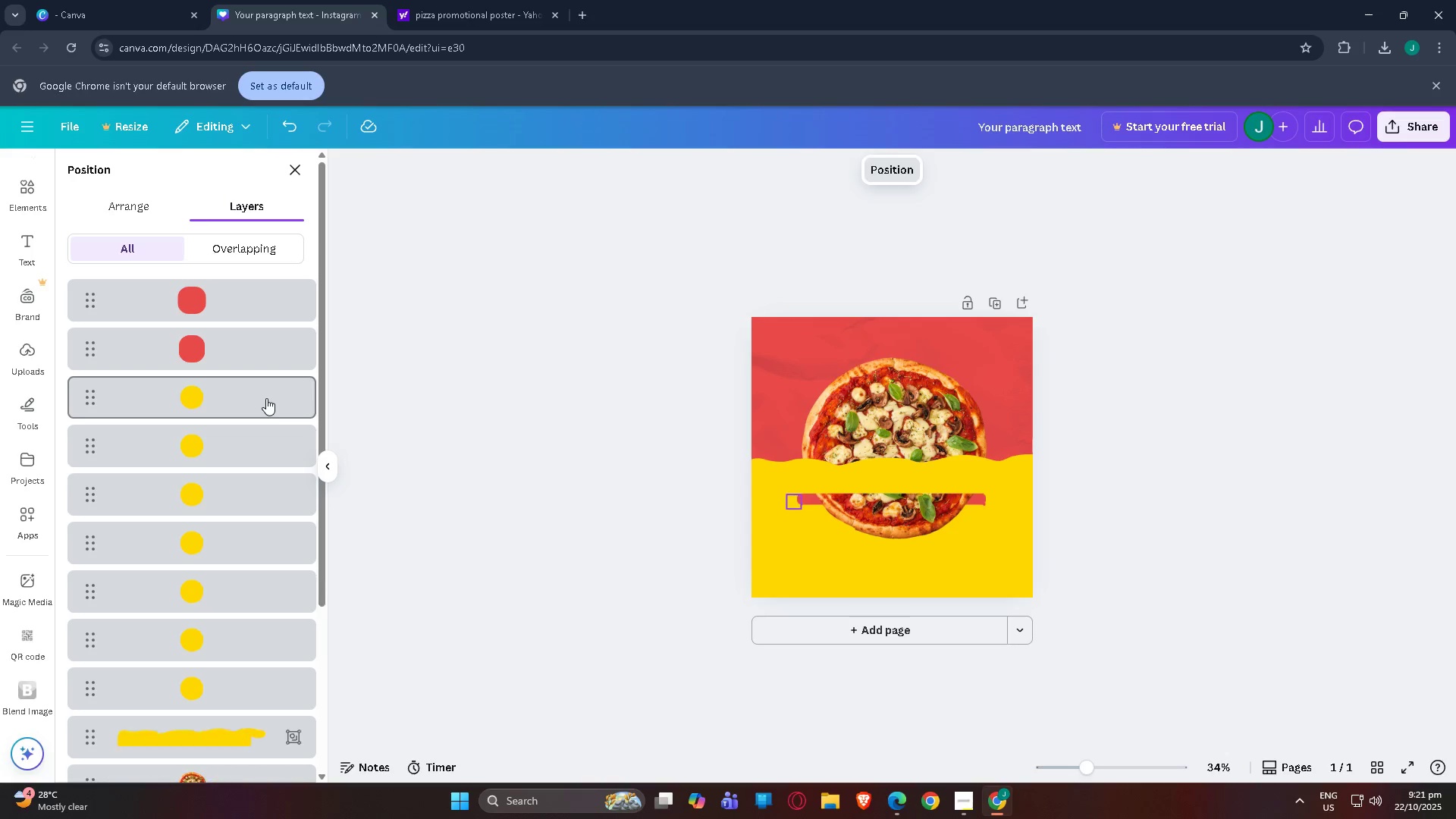 
key(Delete)
 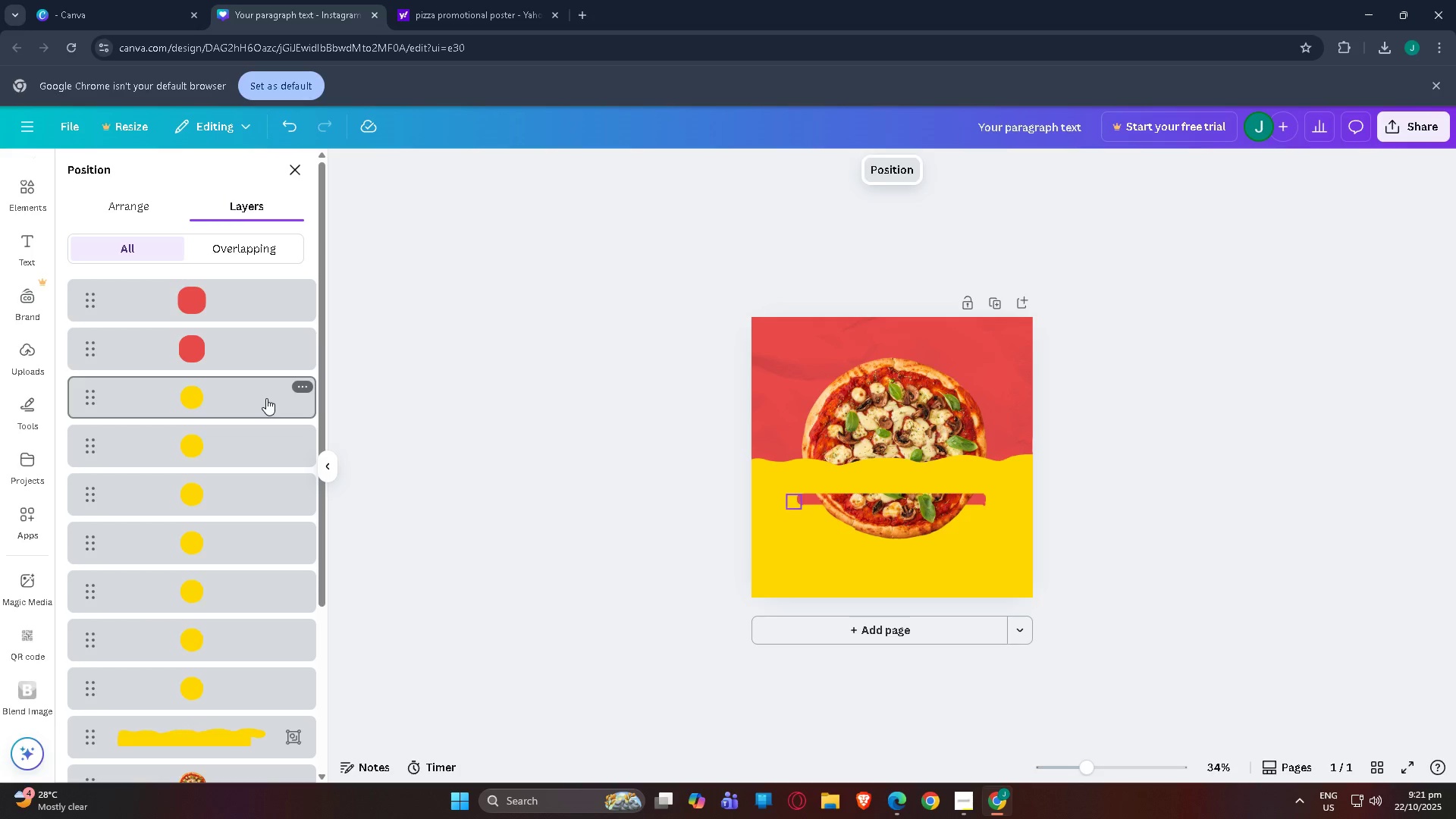 
key(Delete)
 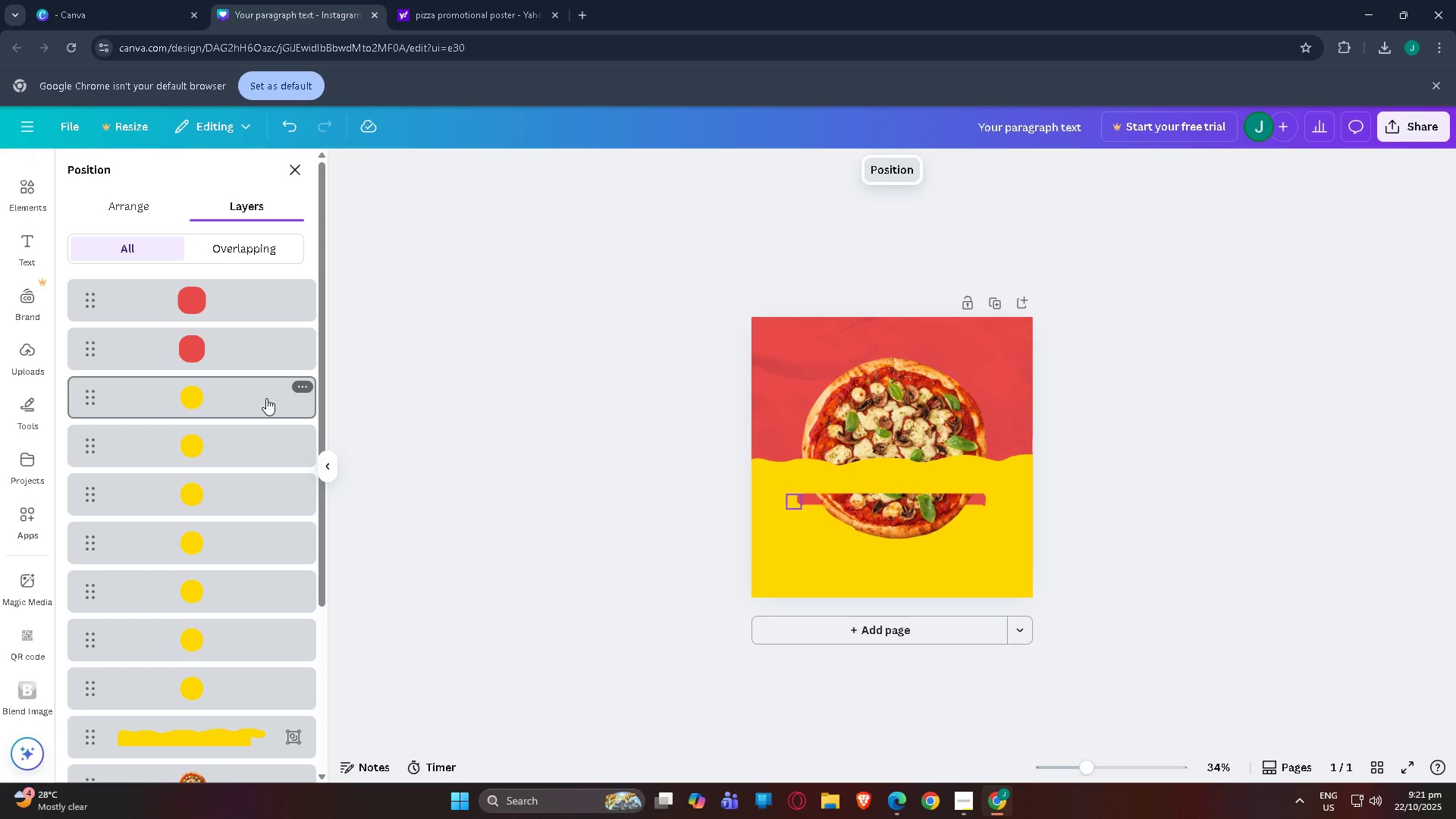 
key(Delete)
 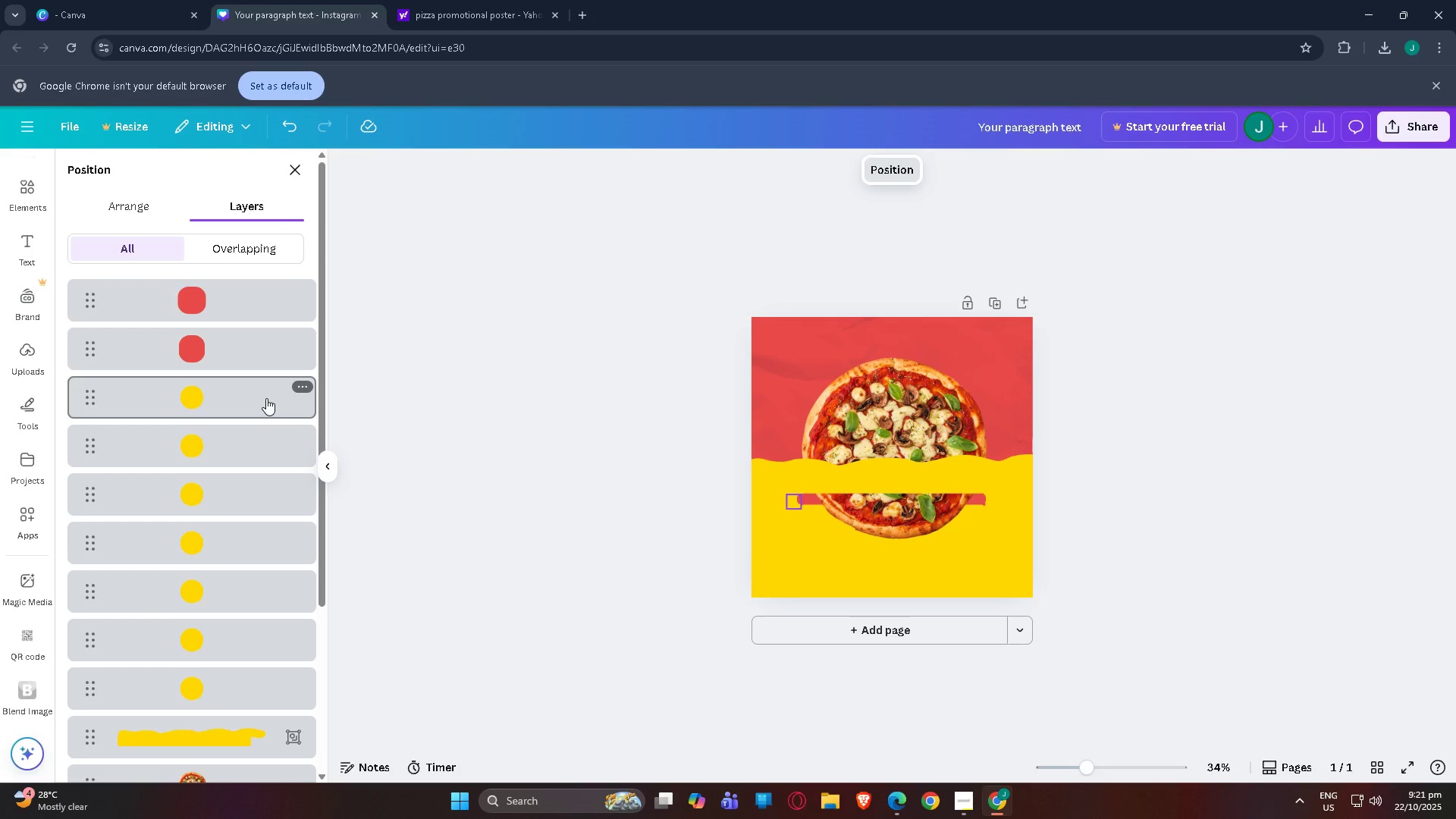 
key(Delete)
 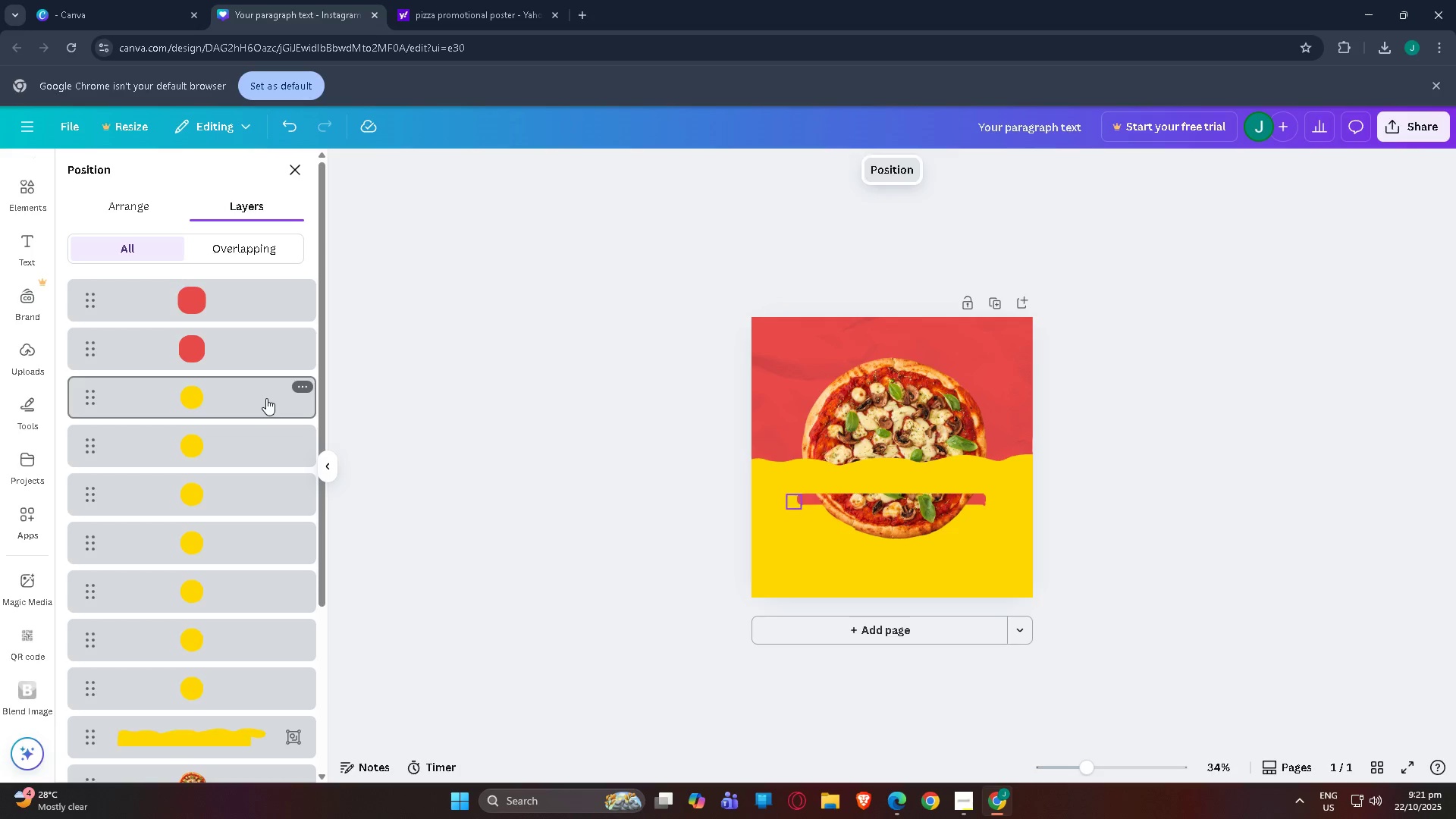 
left_click([266, 398])
 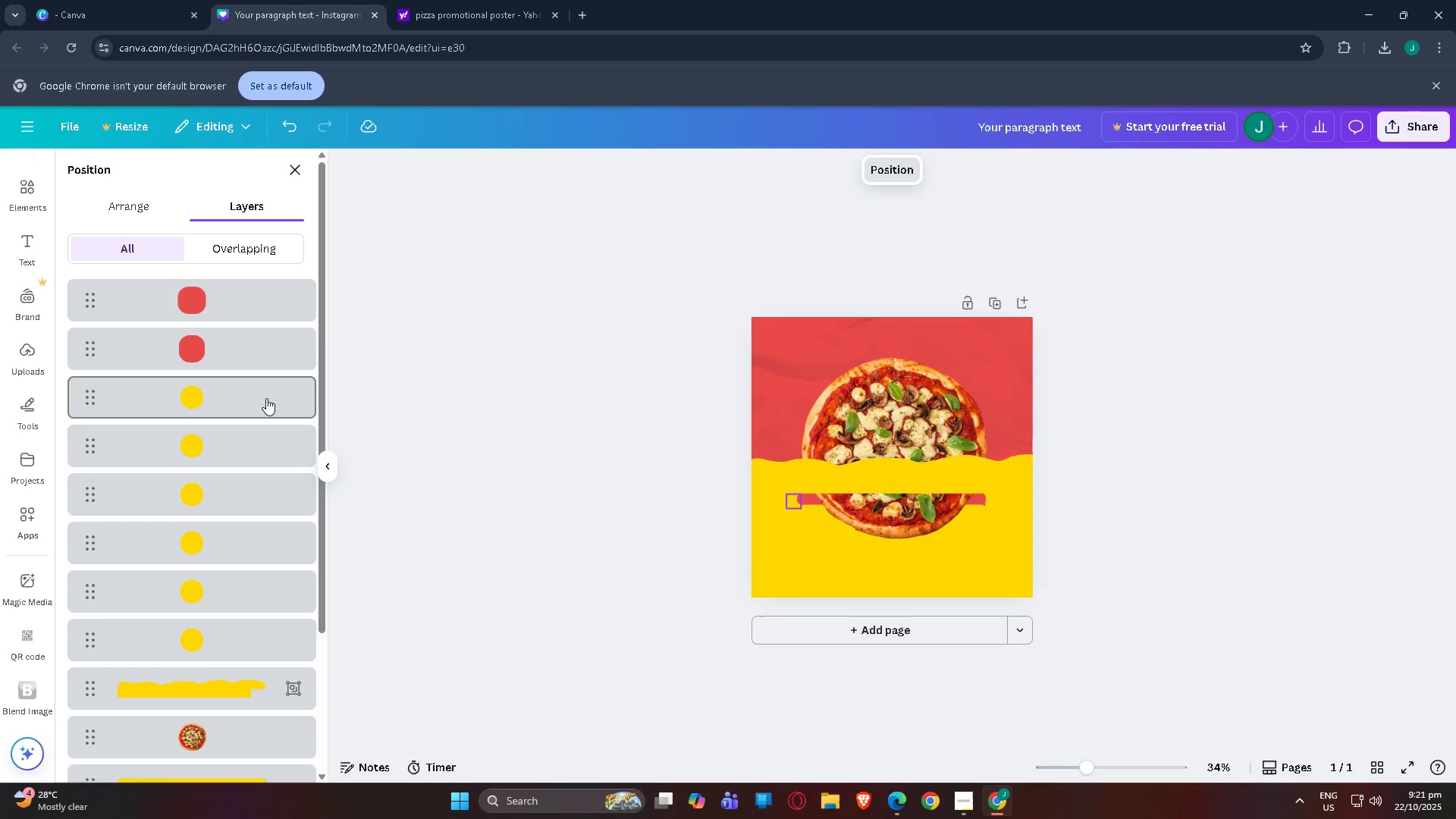 
key(Delete)
 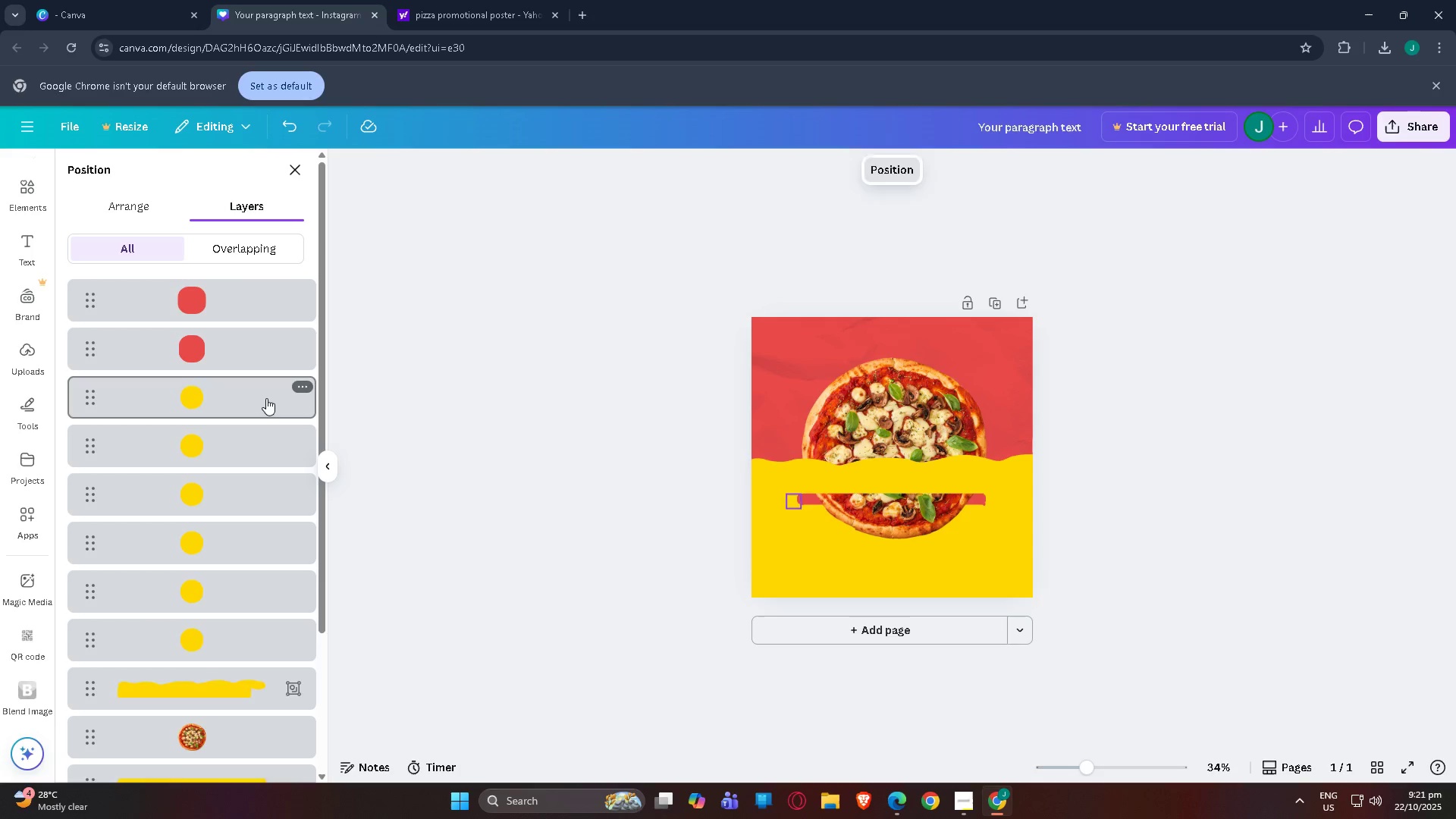 
left_click([266, 398])
 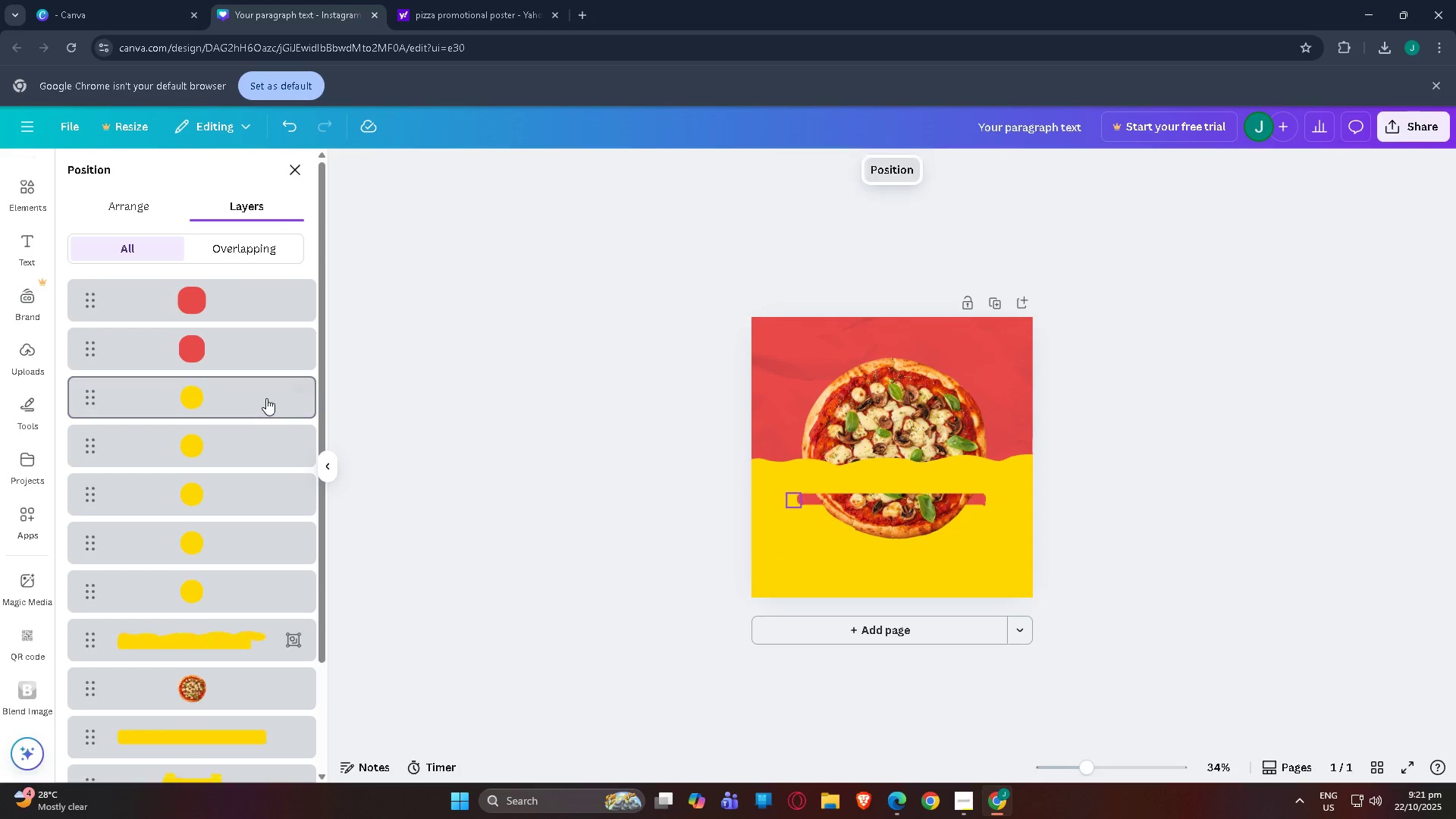 
key(Delete)
 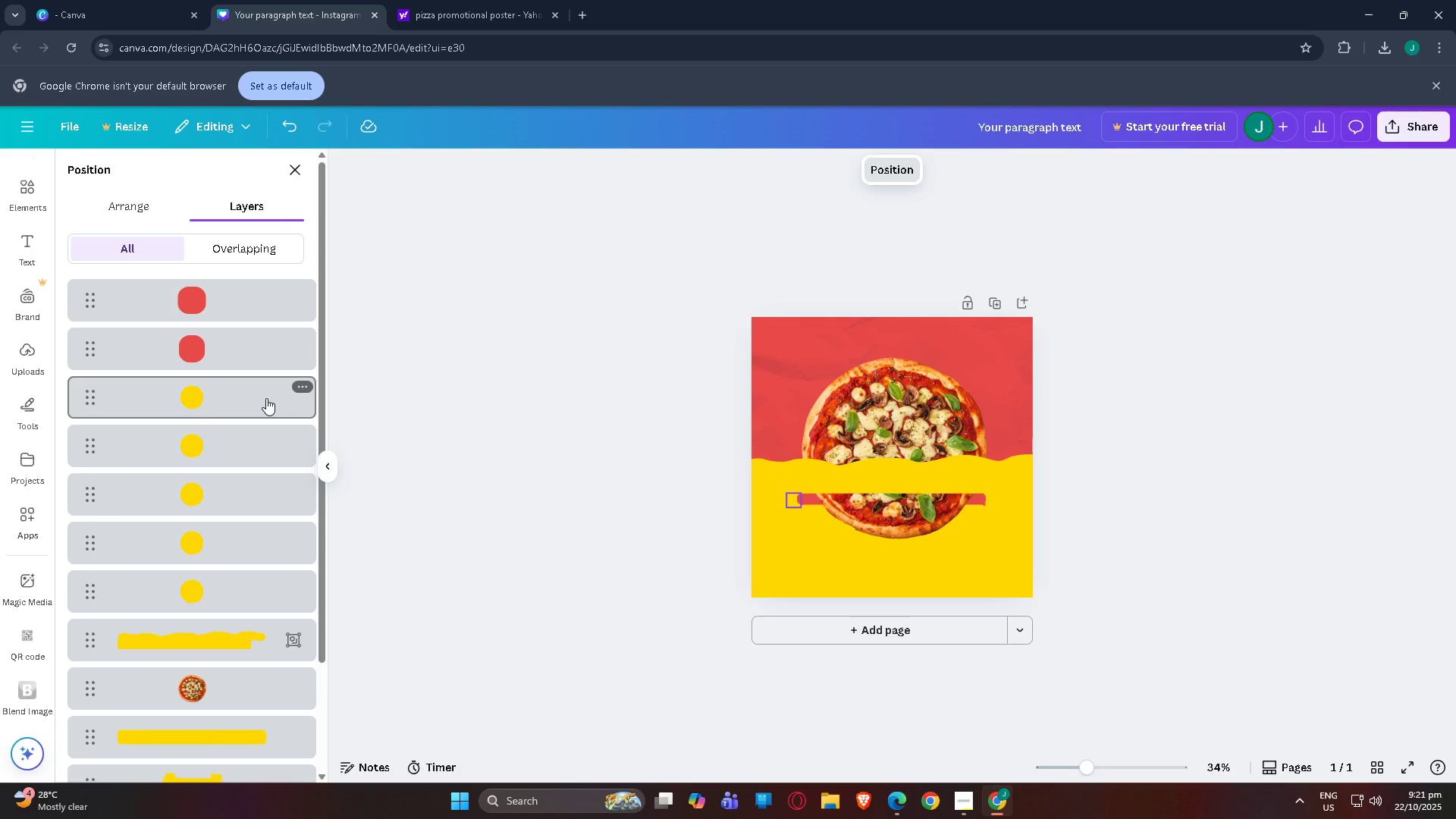 
double_click([266, 398])
 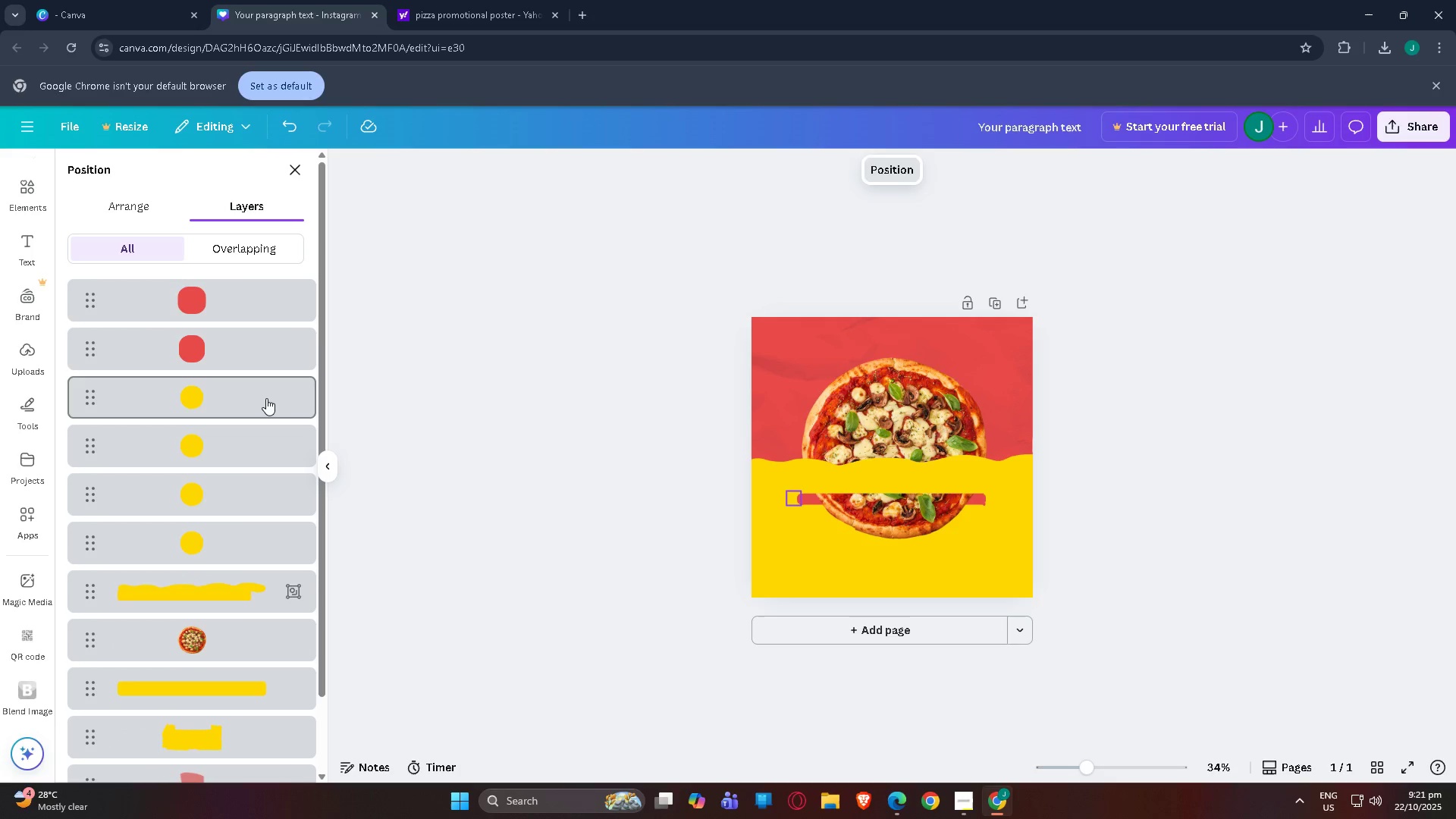 
key(Delete)
 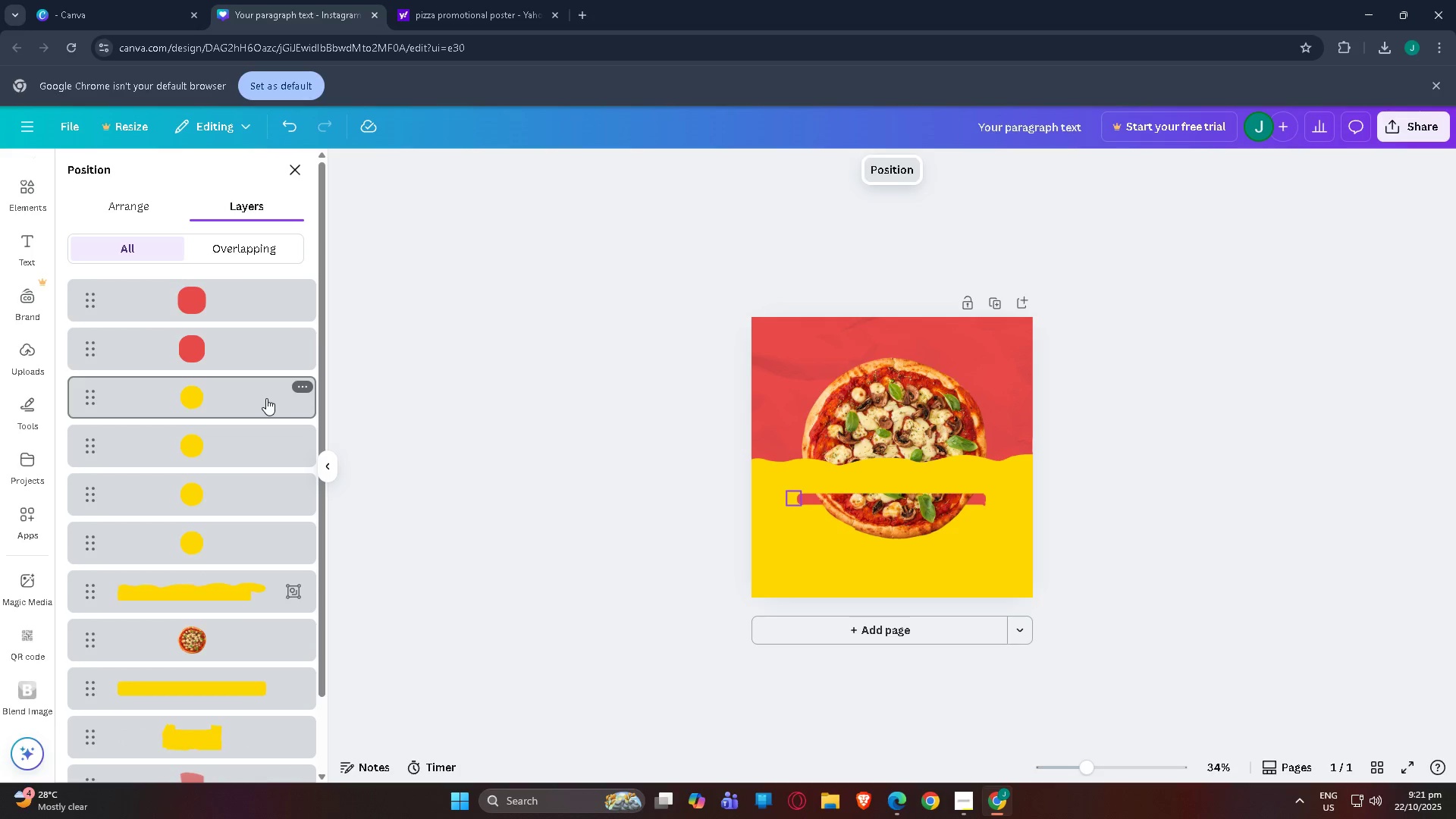 
triple_click([266, 398])
 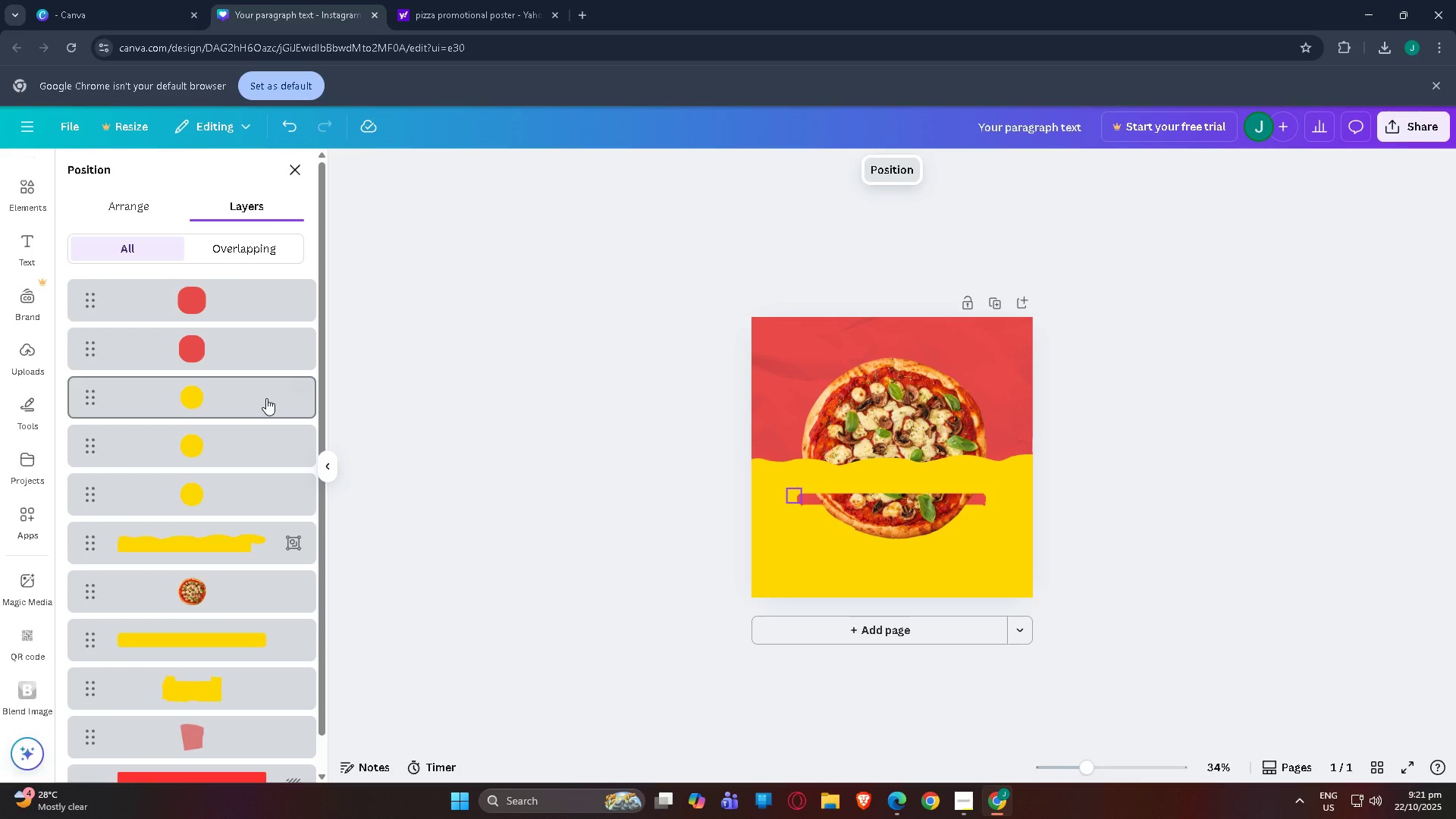 
key(Delete)
 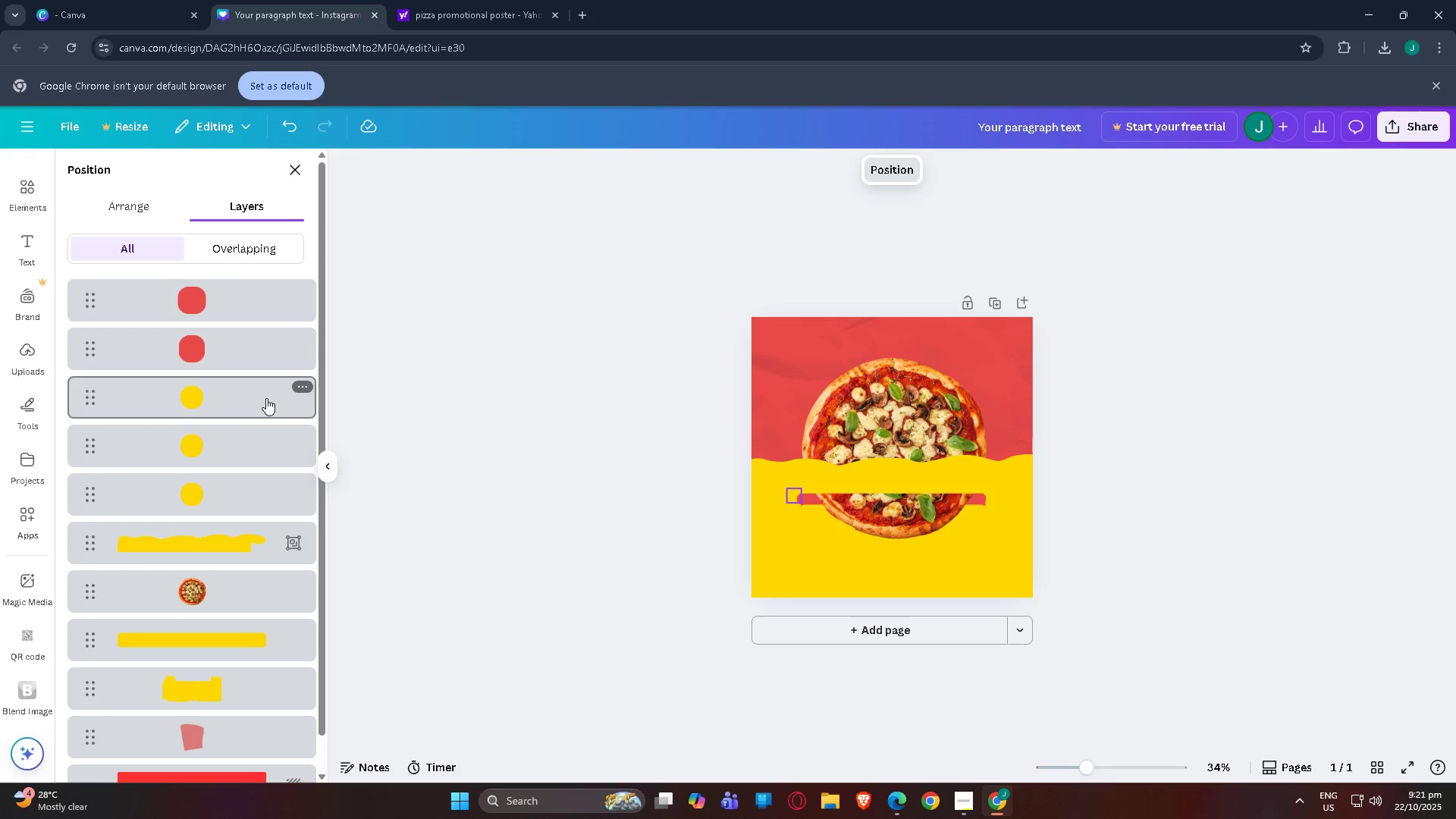 
triple_click([266, 398])
 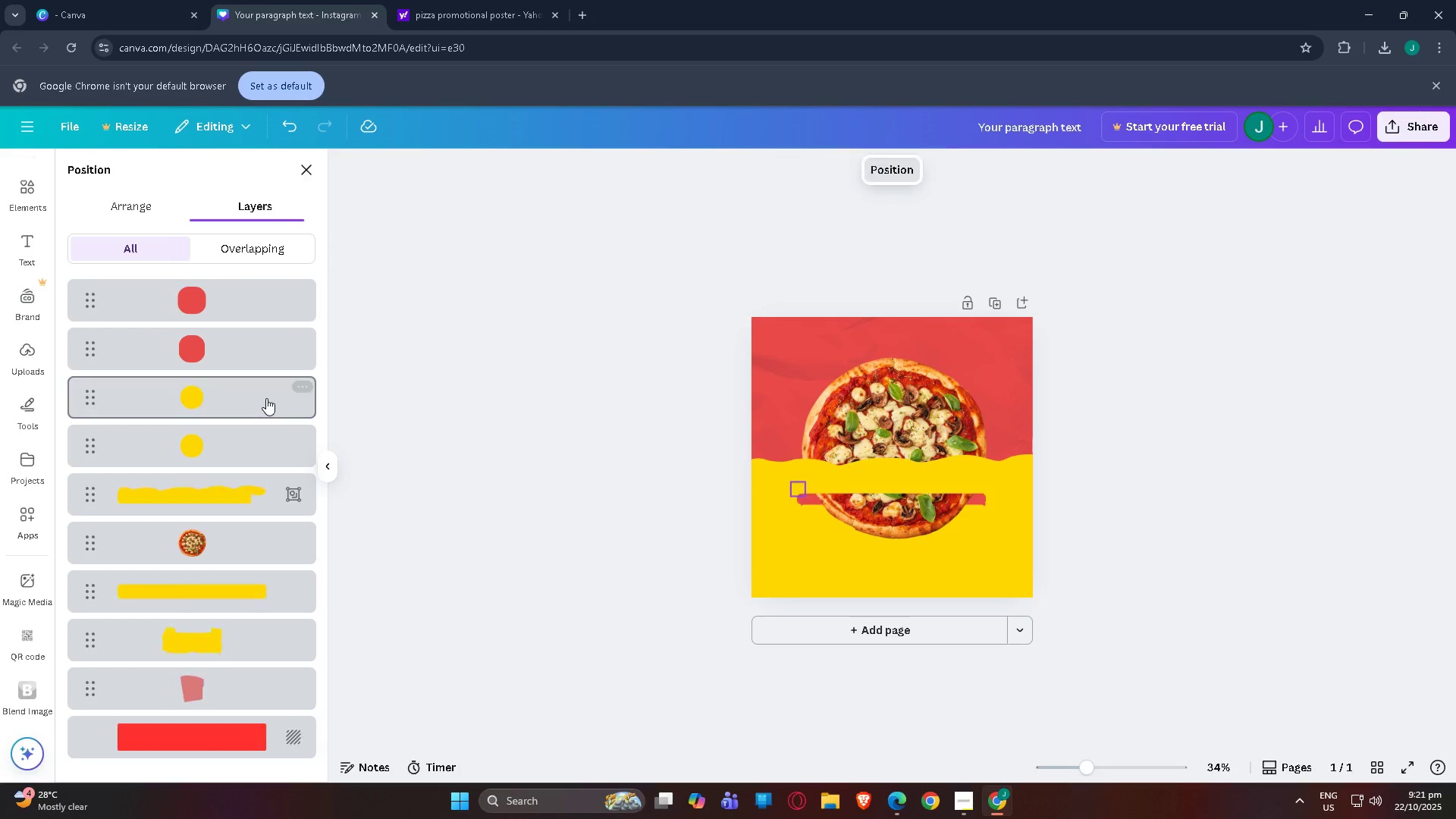 
key(Delete)
 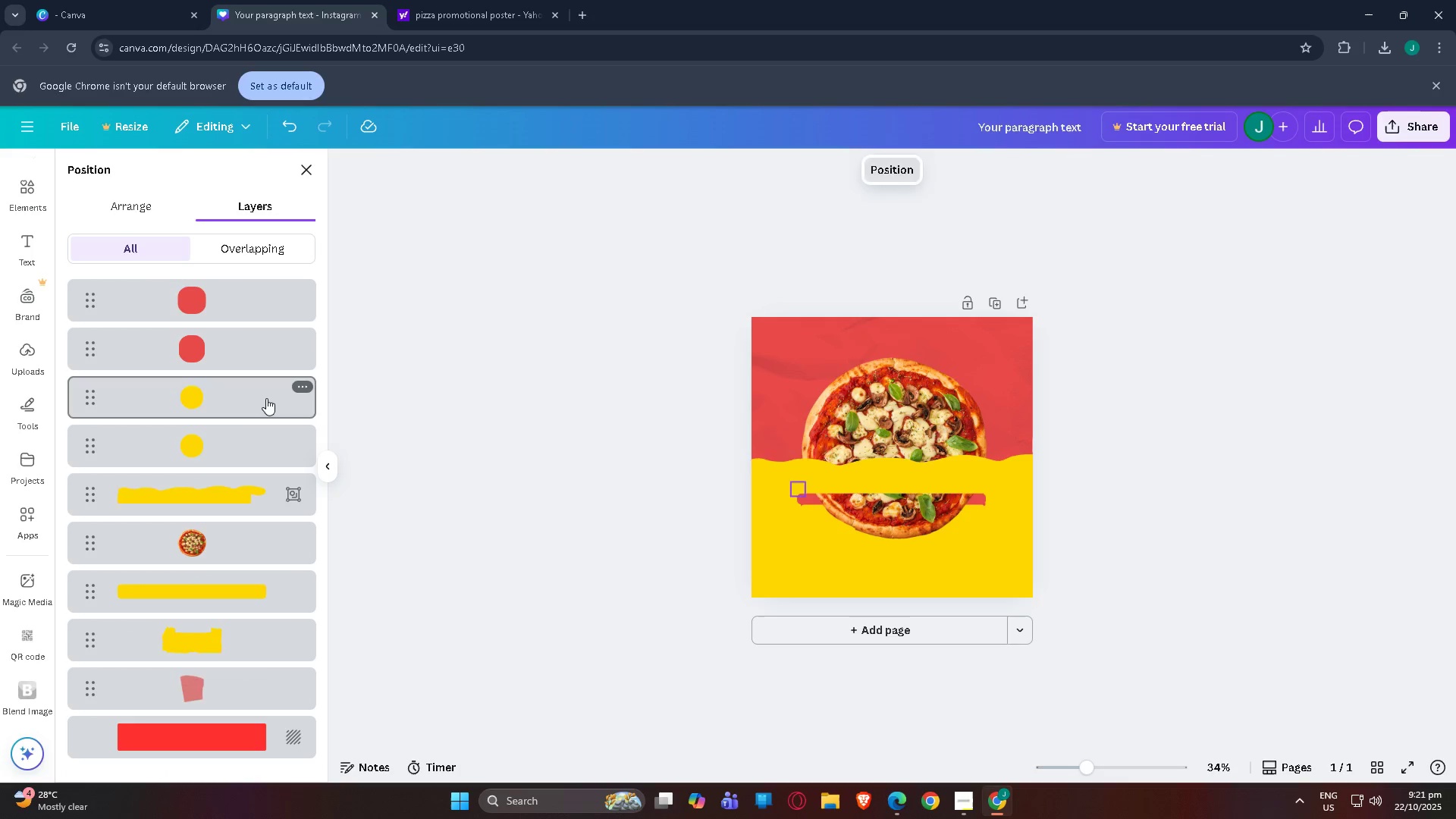 
triple_click([266, 398])
 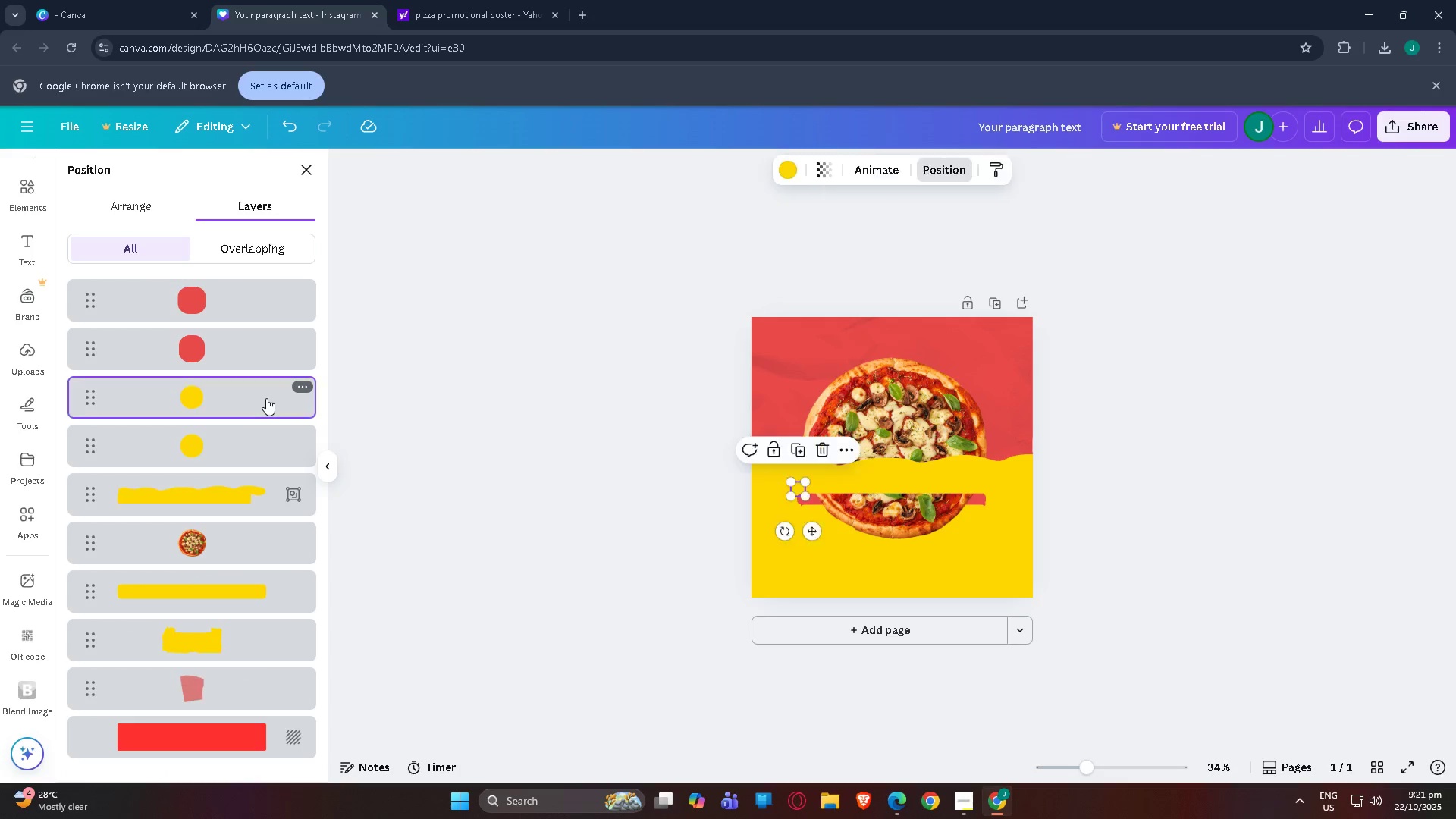 
key(Delete)
 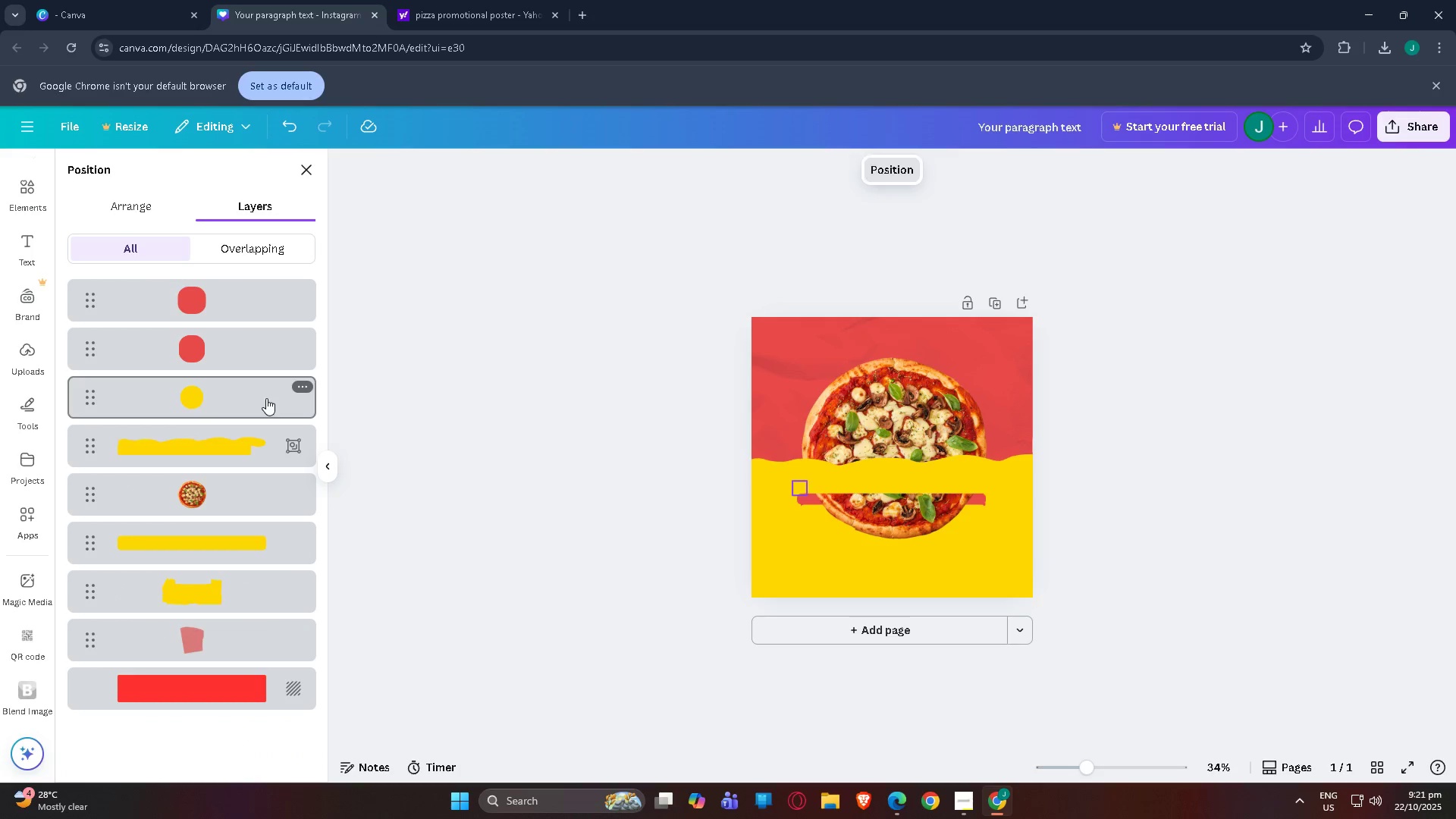 
triple_click([266, 398])
 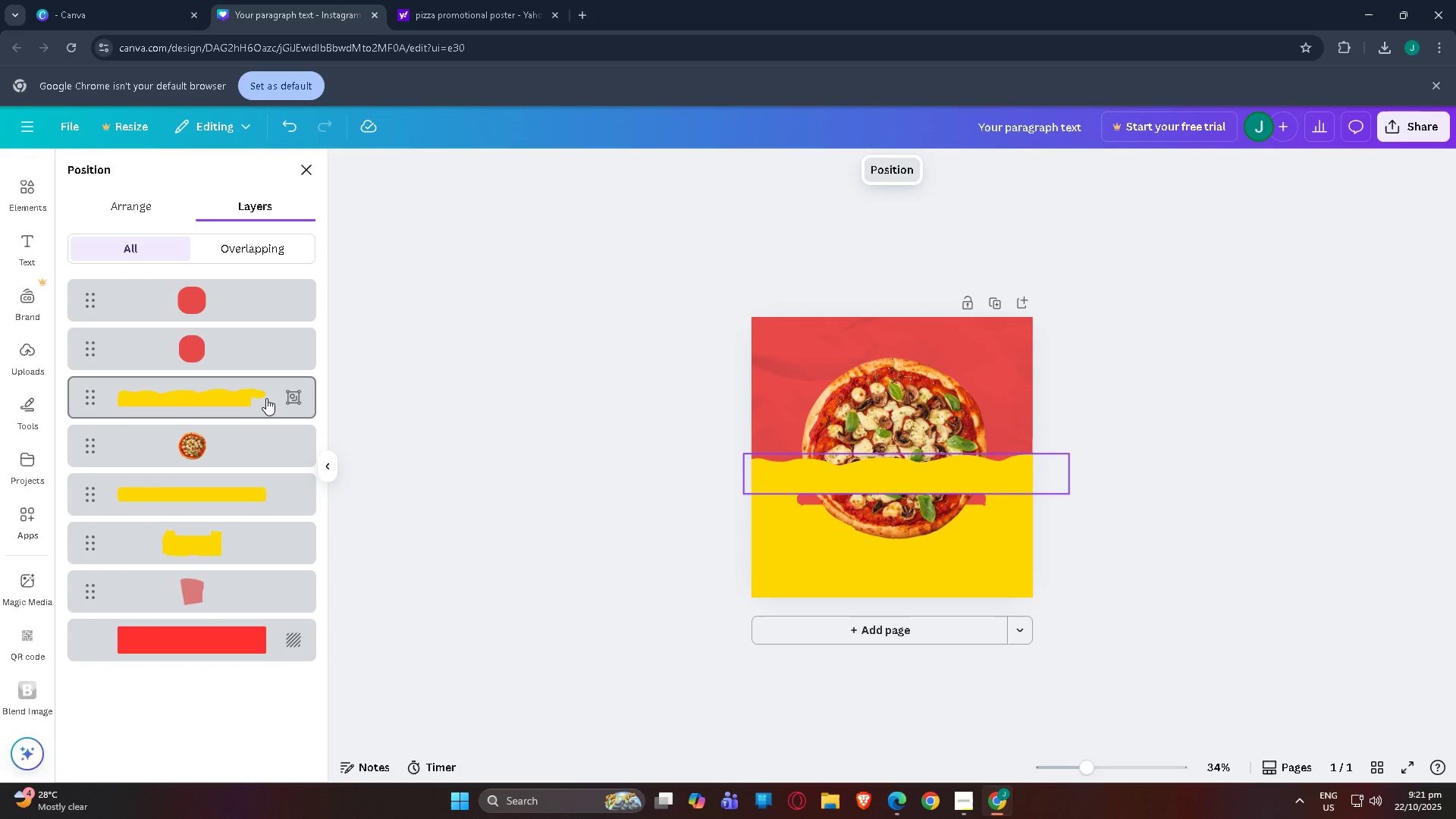 
key(Delete)
 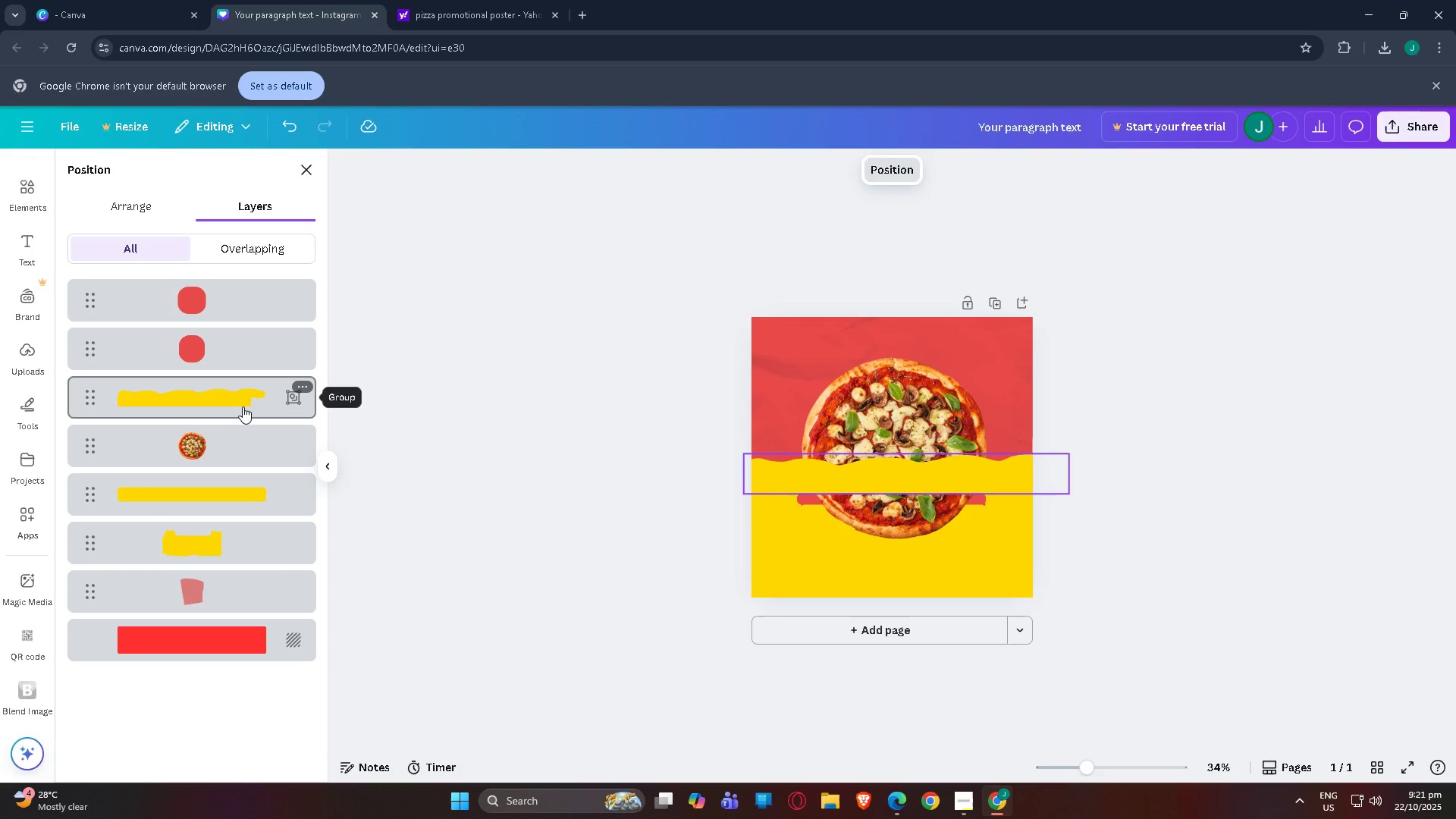 
left_click([243, 406])
 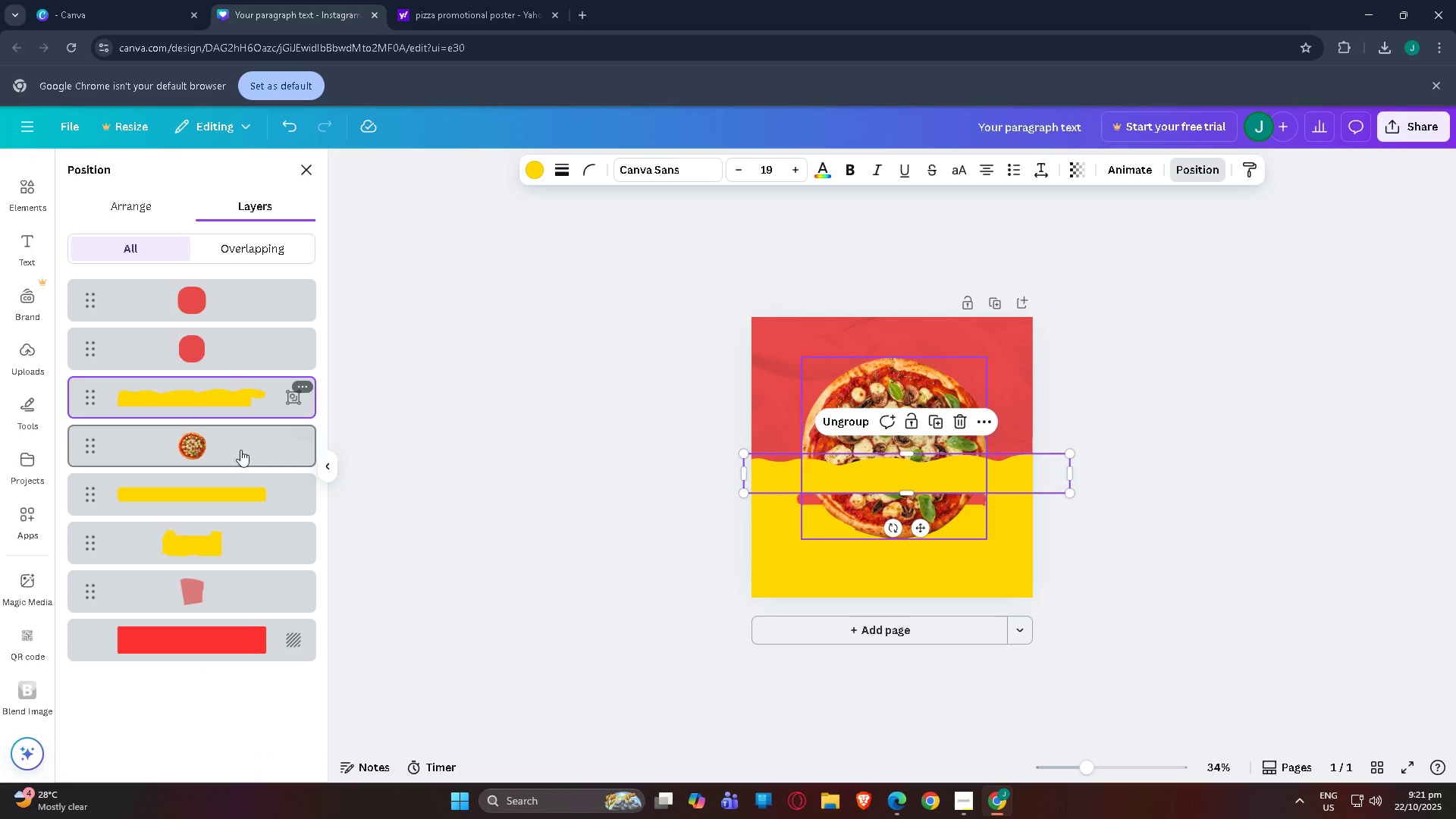 
left_click([240, 453])
 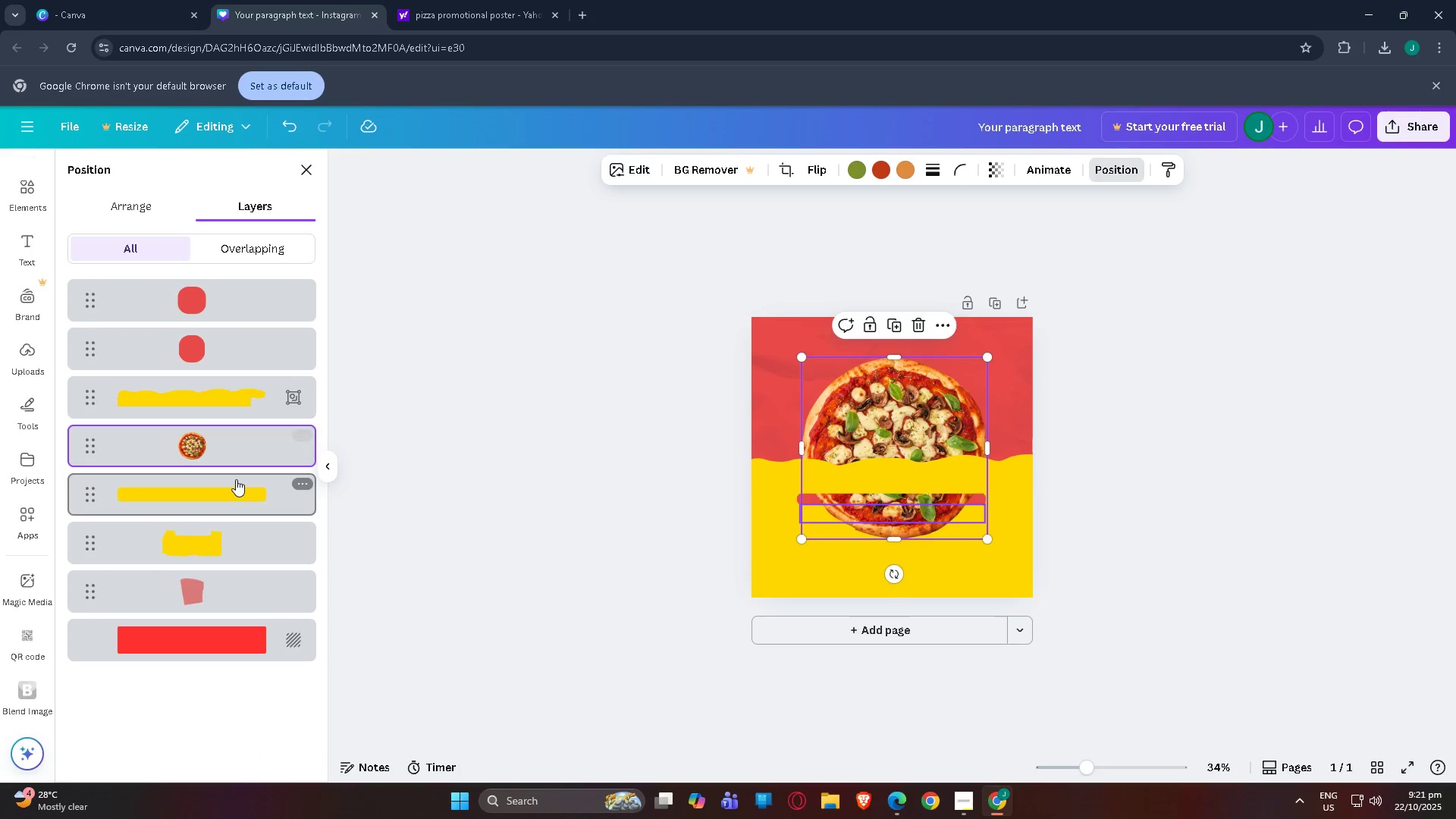 
left_click([236, 479])
 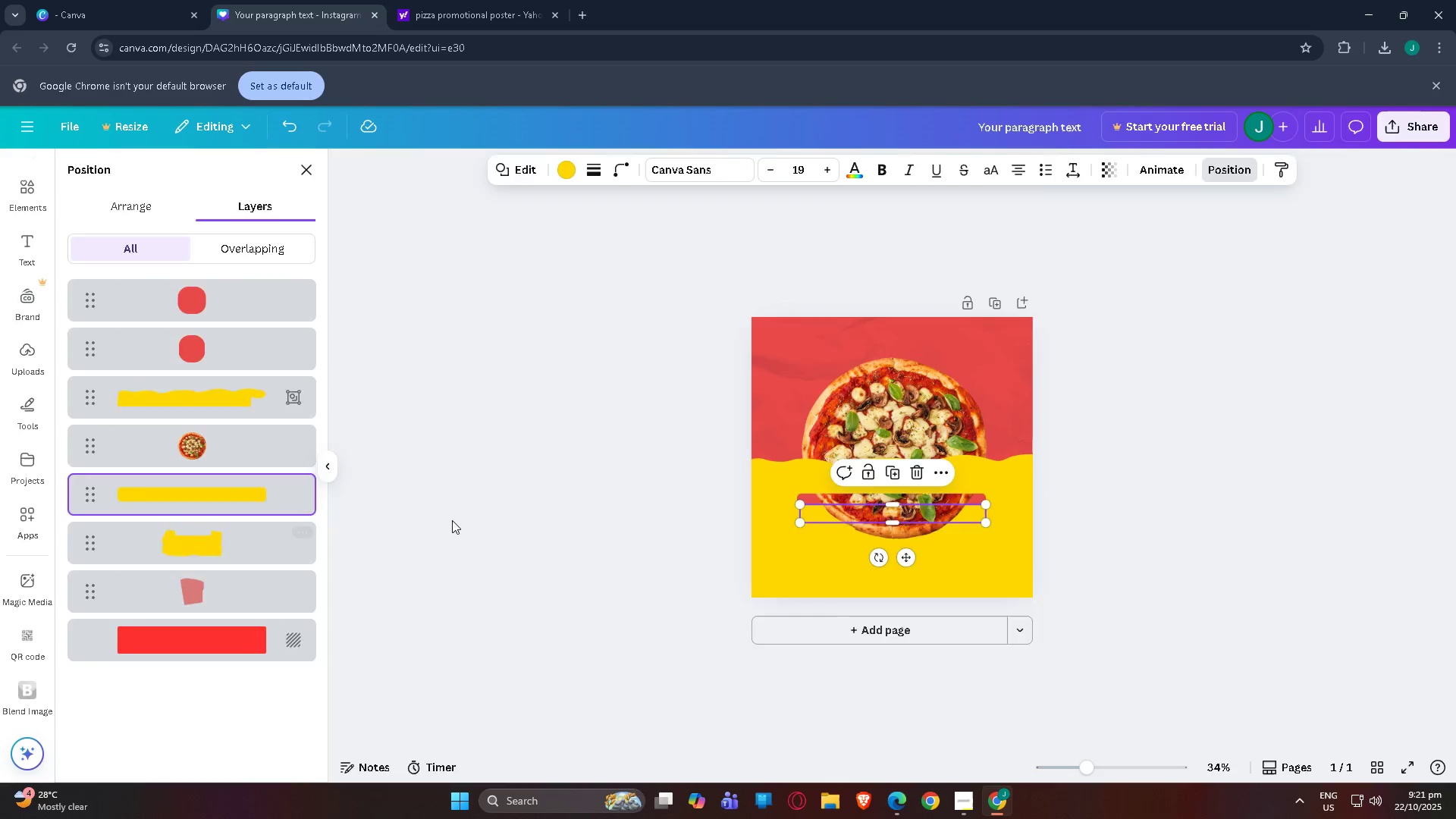 
double_click([513, 513])
 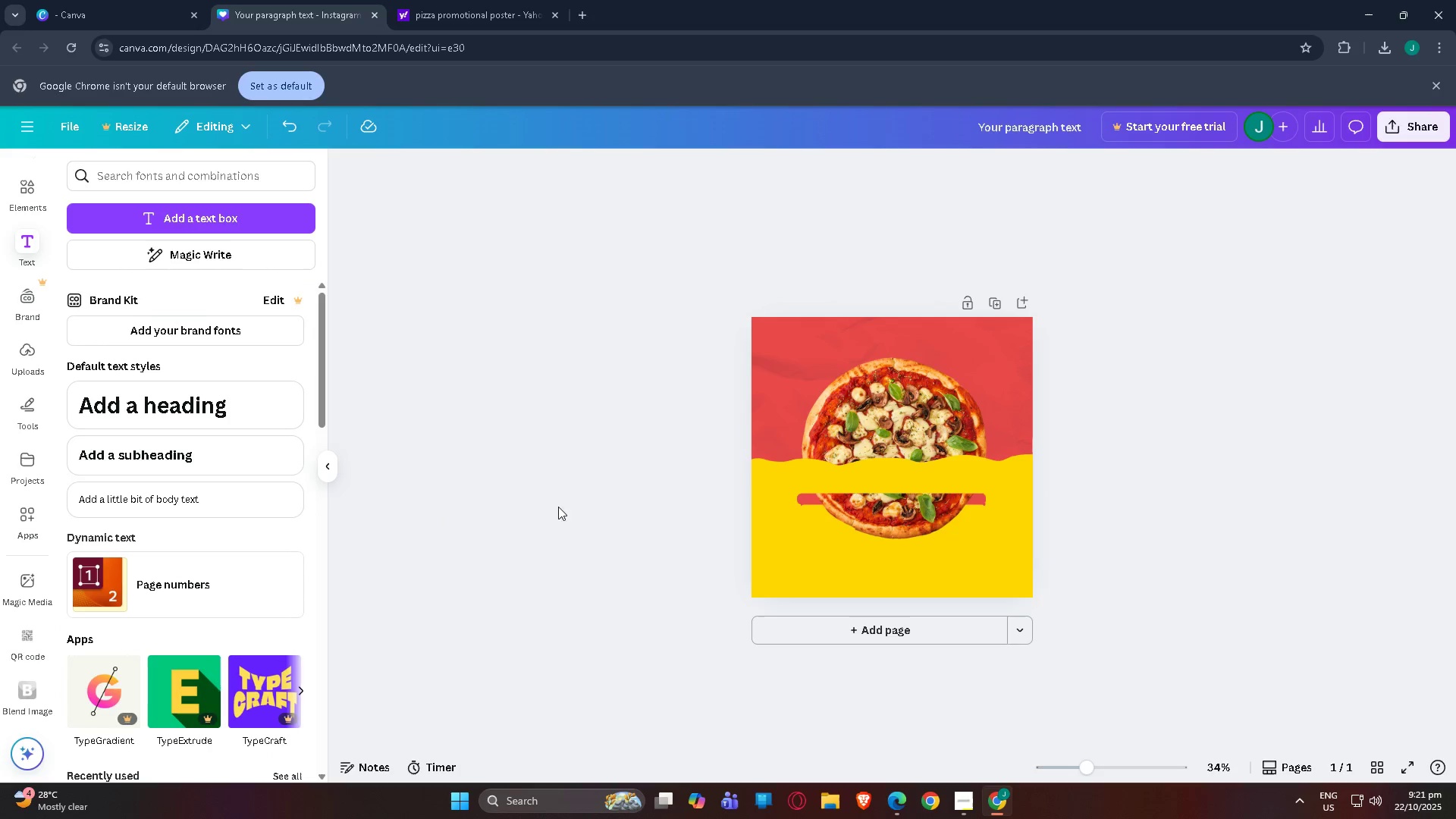 
scroll: coordinate [574, 511], scroll_direction: down, amount: 2.0
 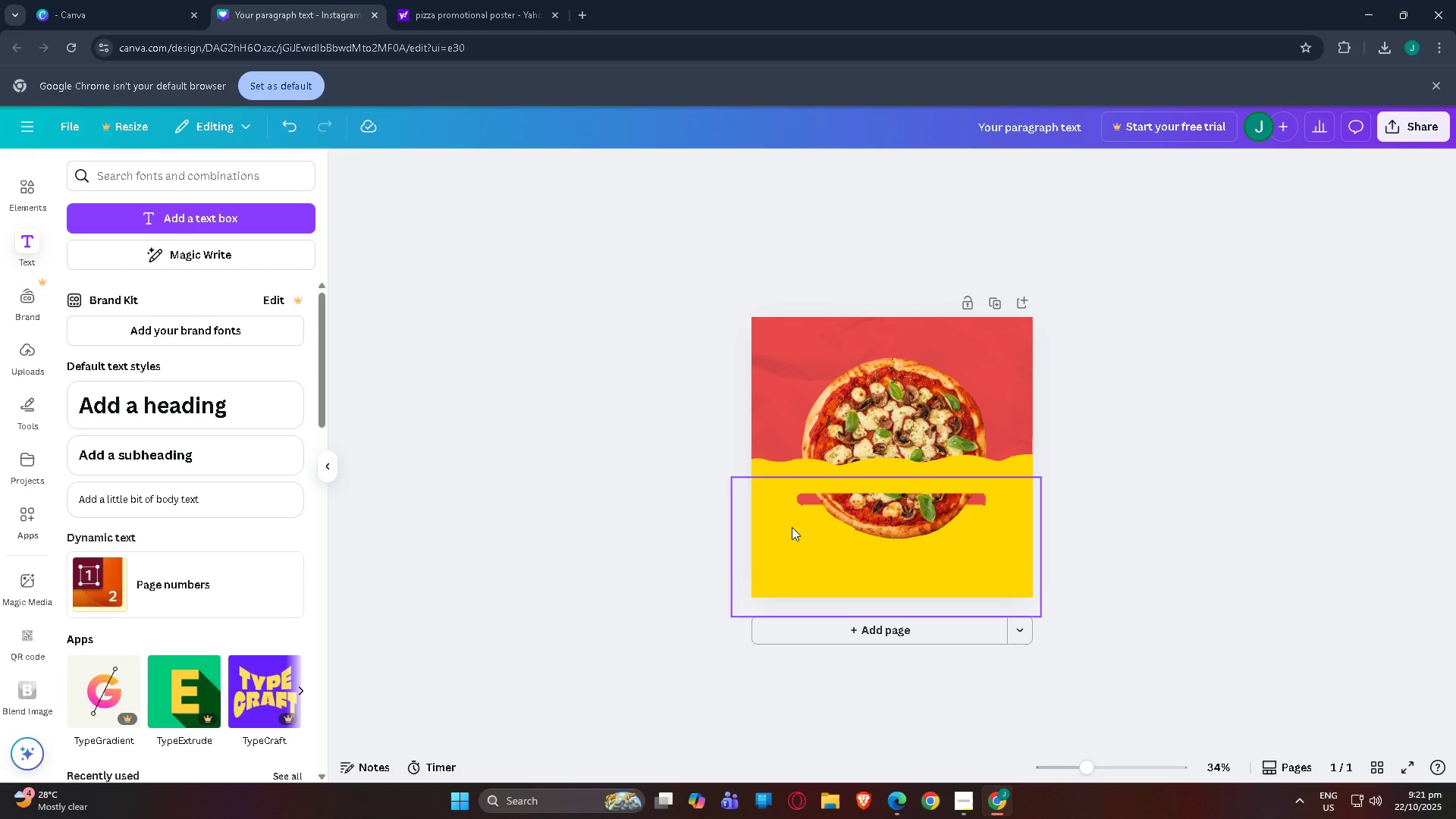 
left_click([793, 525])
 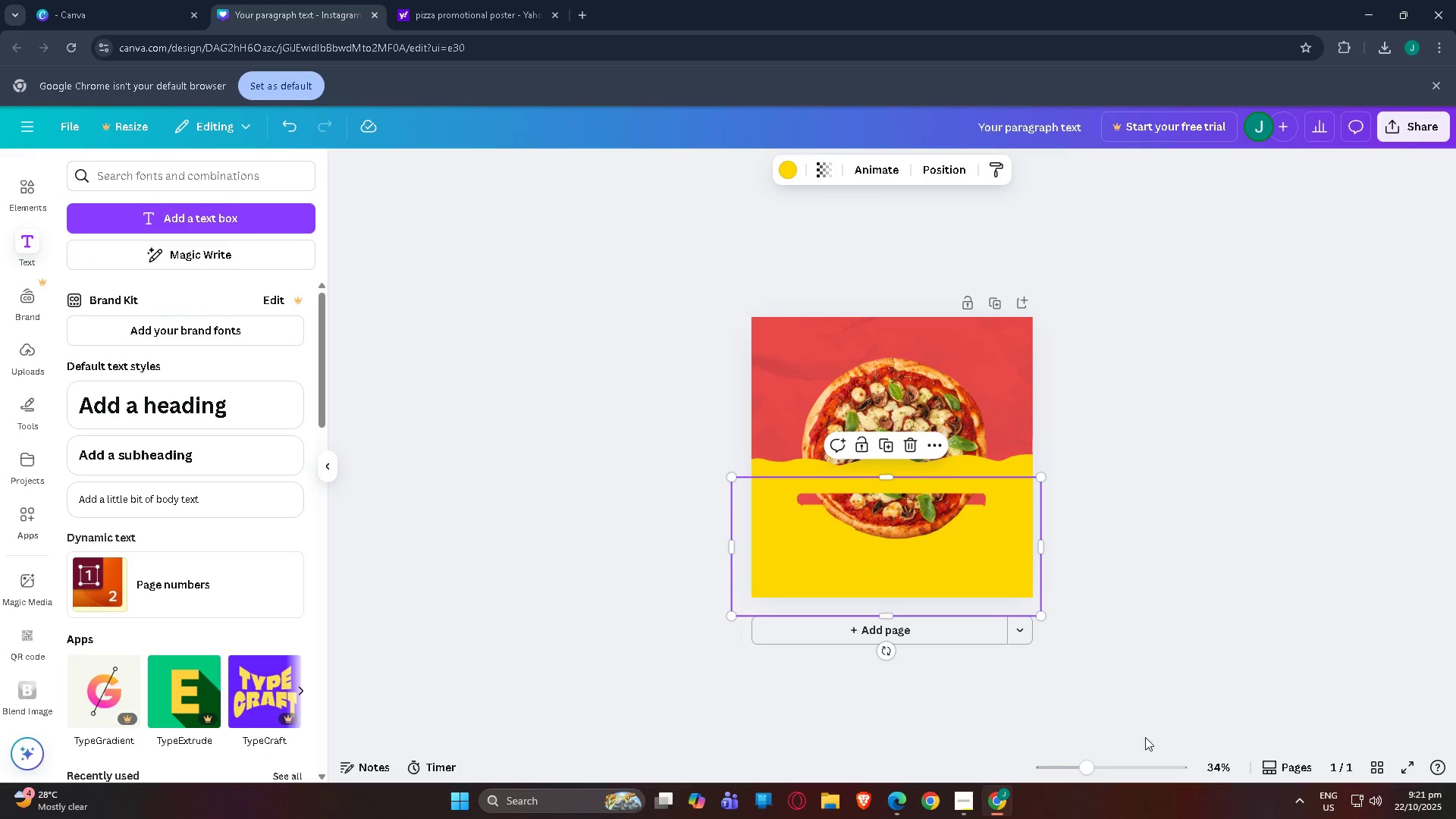 
left_click_drag(start_coordinate=[1106, 767], to_coordinate=[1134, 771])
 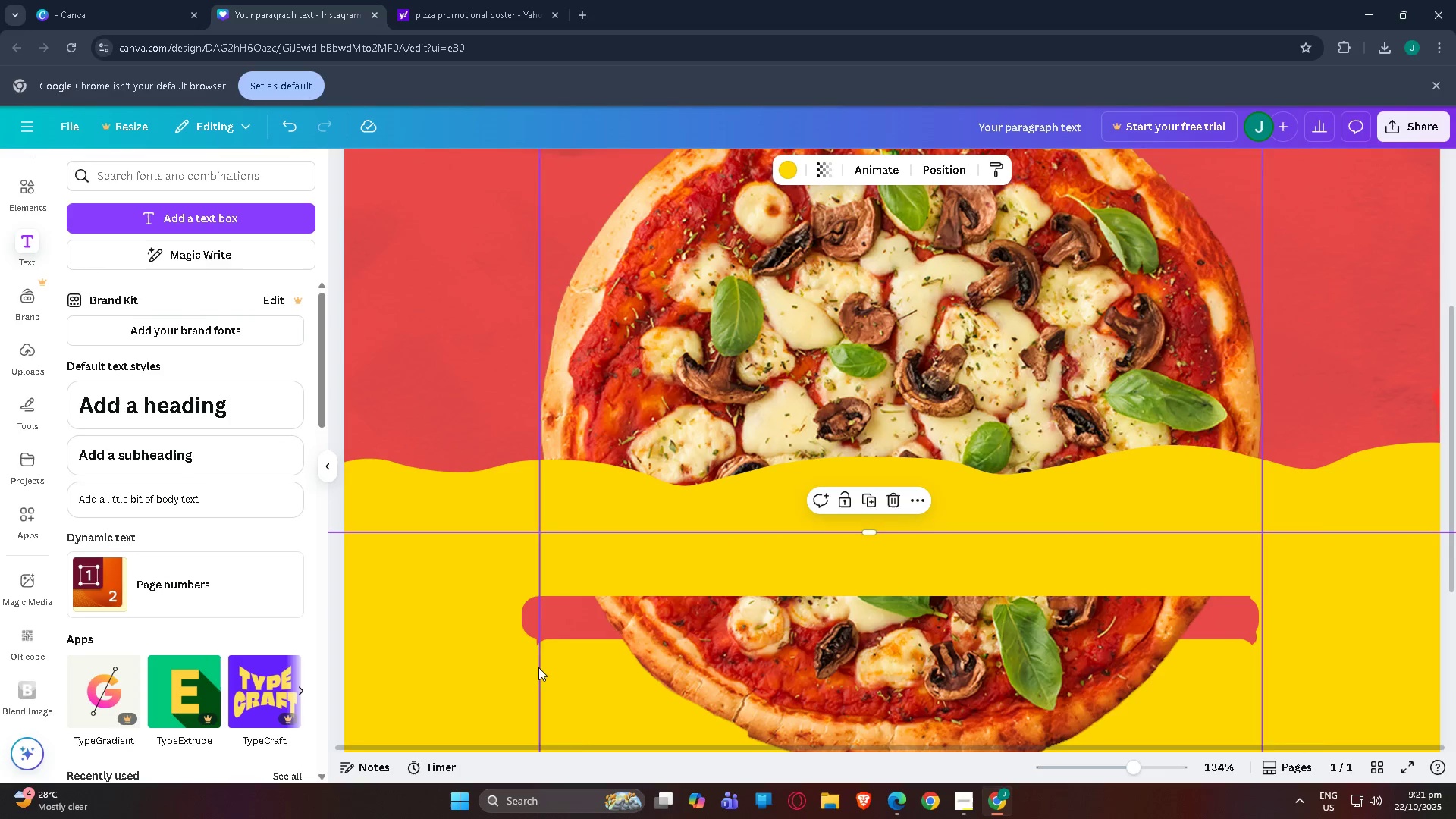 
left_click([535, 667])
 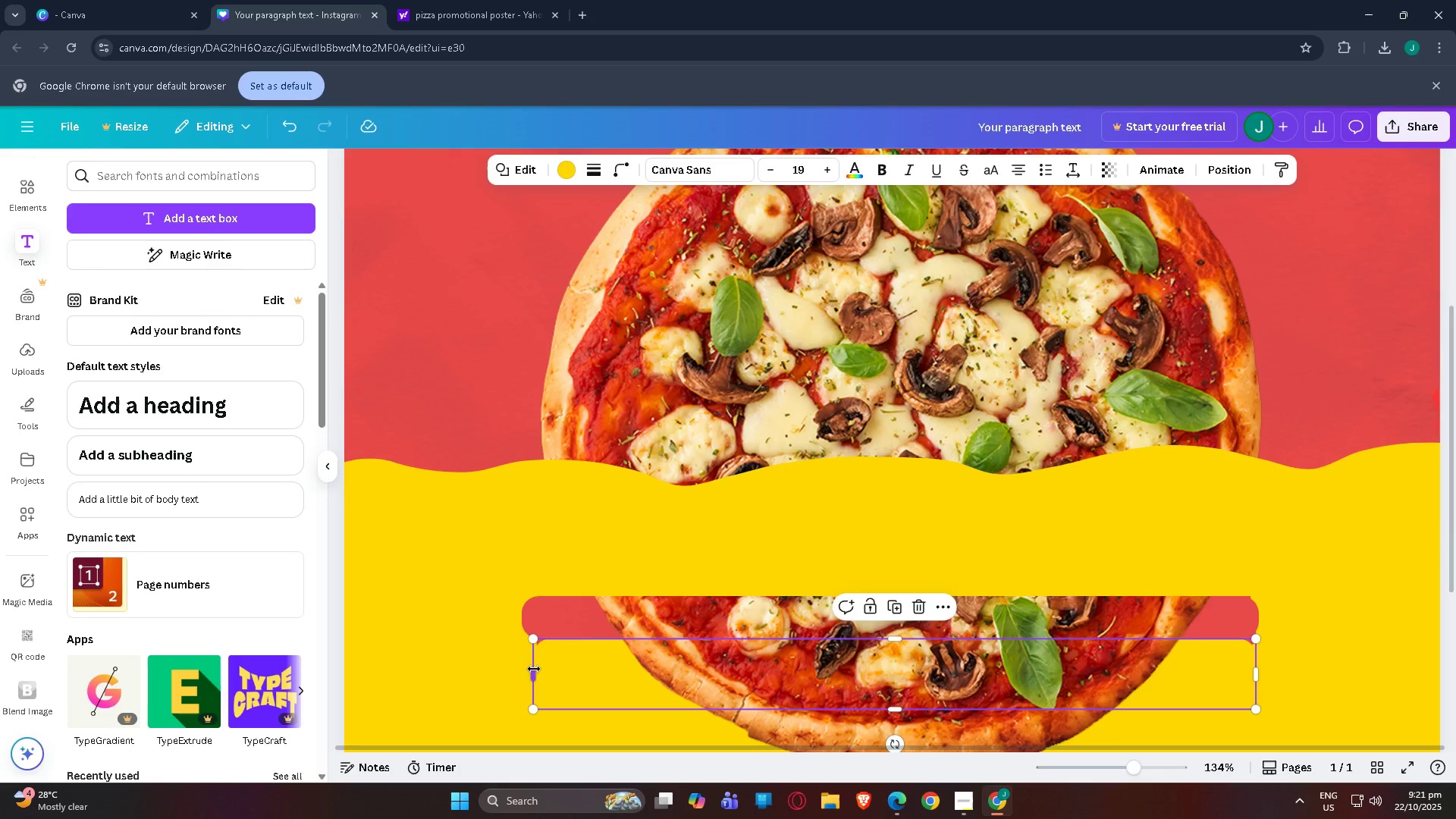 
left_click_drag(start_coordinate=[534, 669], to_coordinate=[510, 670])
 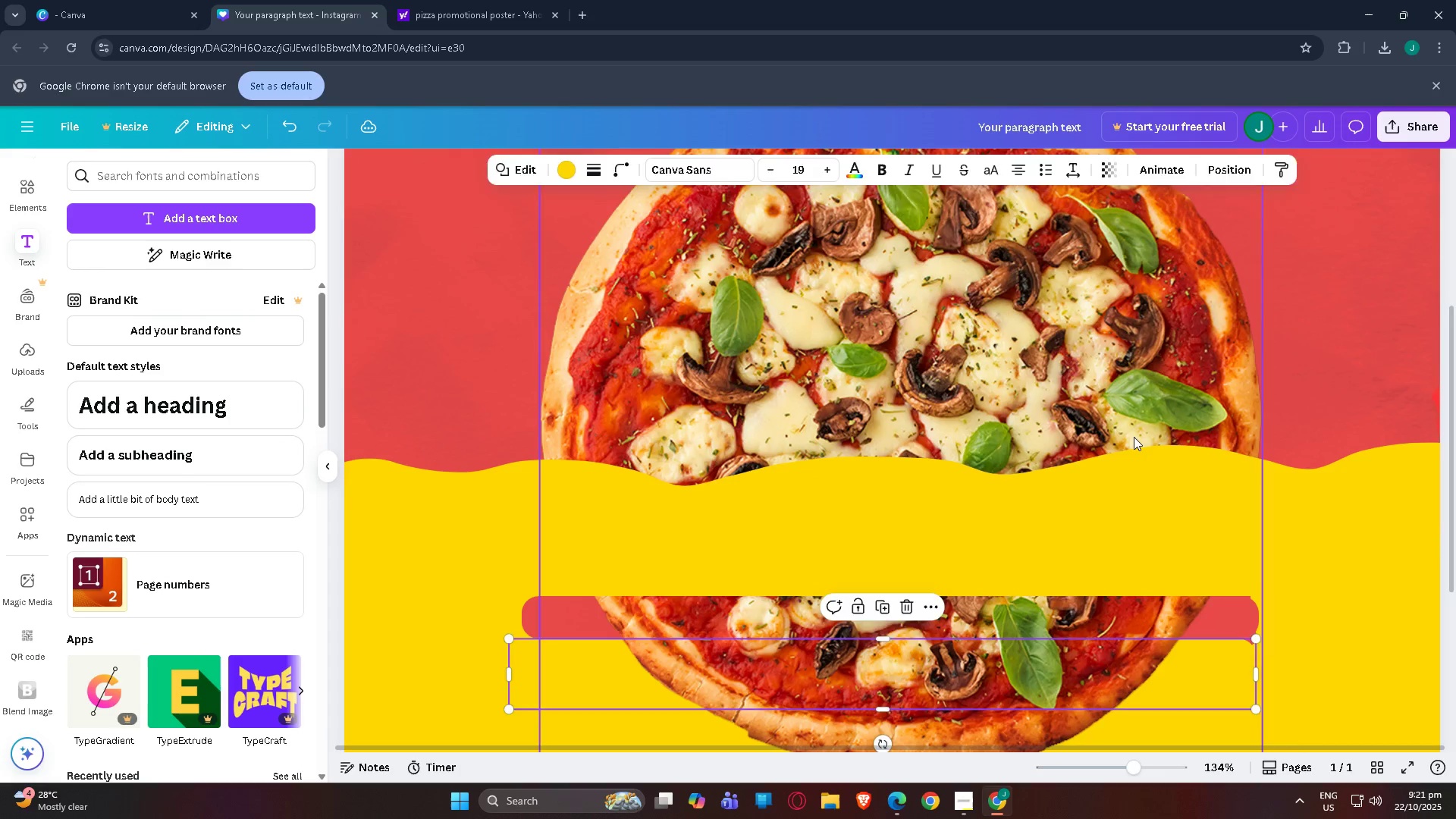 
left_click([1134, 437])
 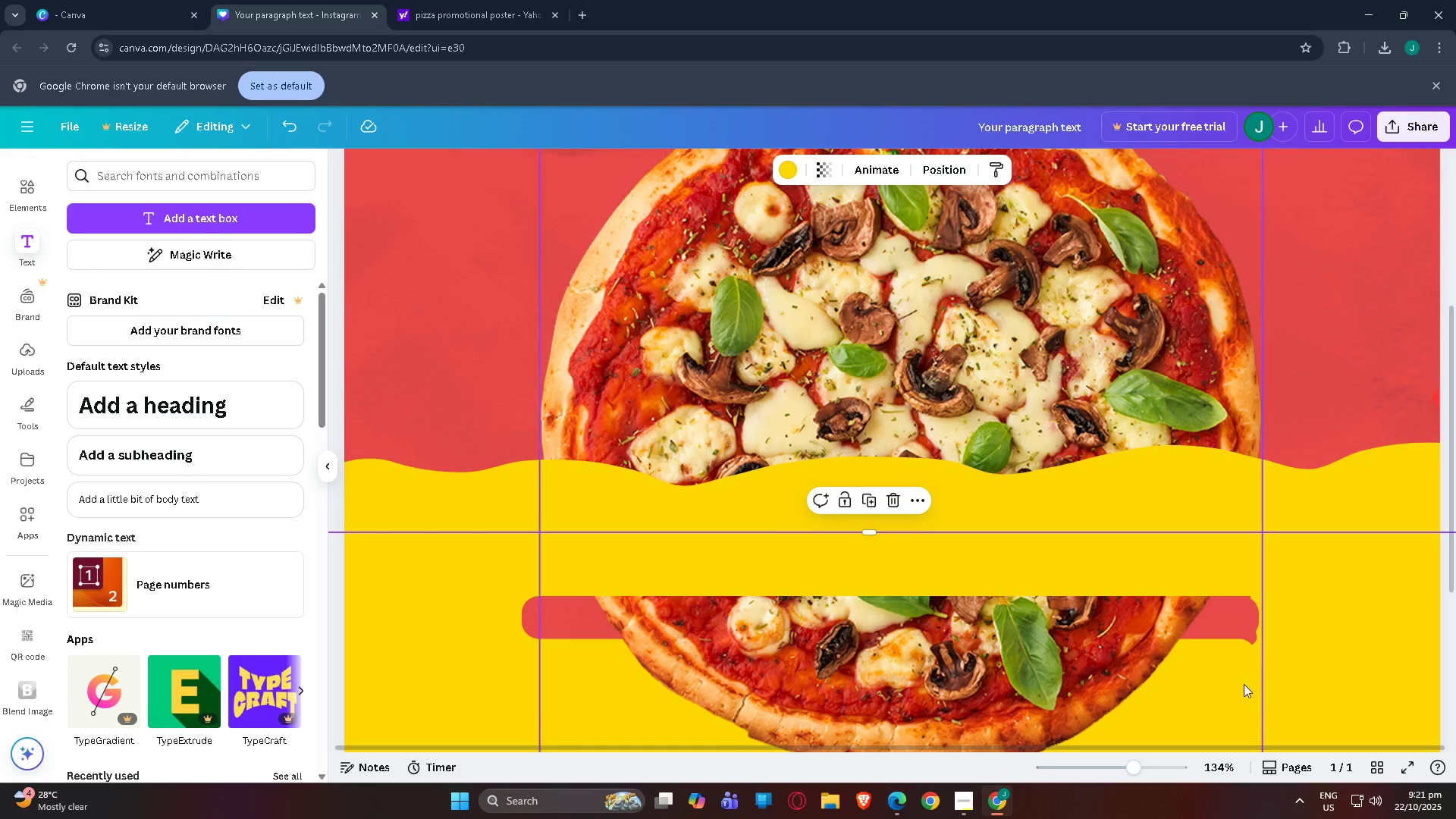 
left_click([512, 680])
 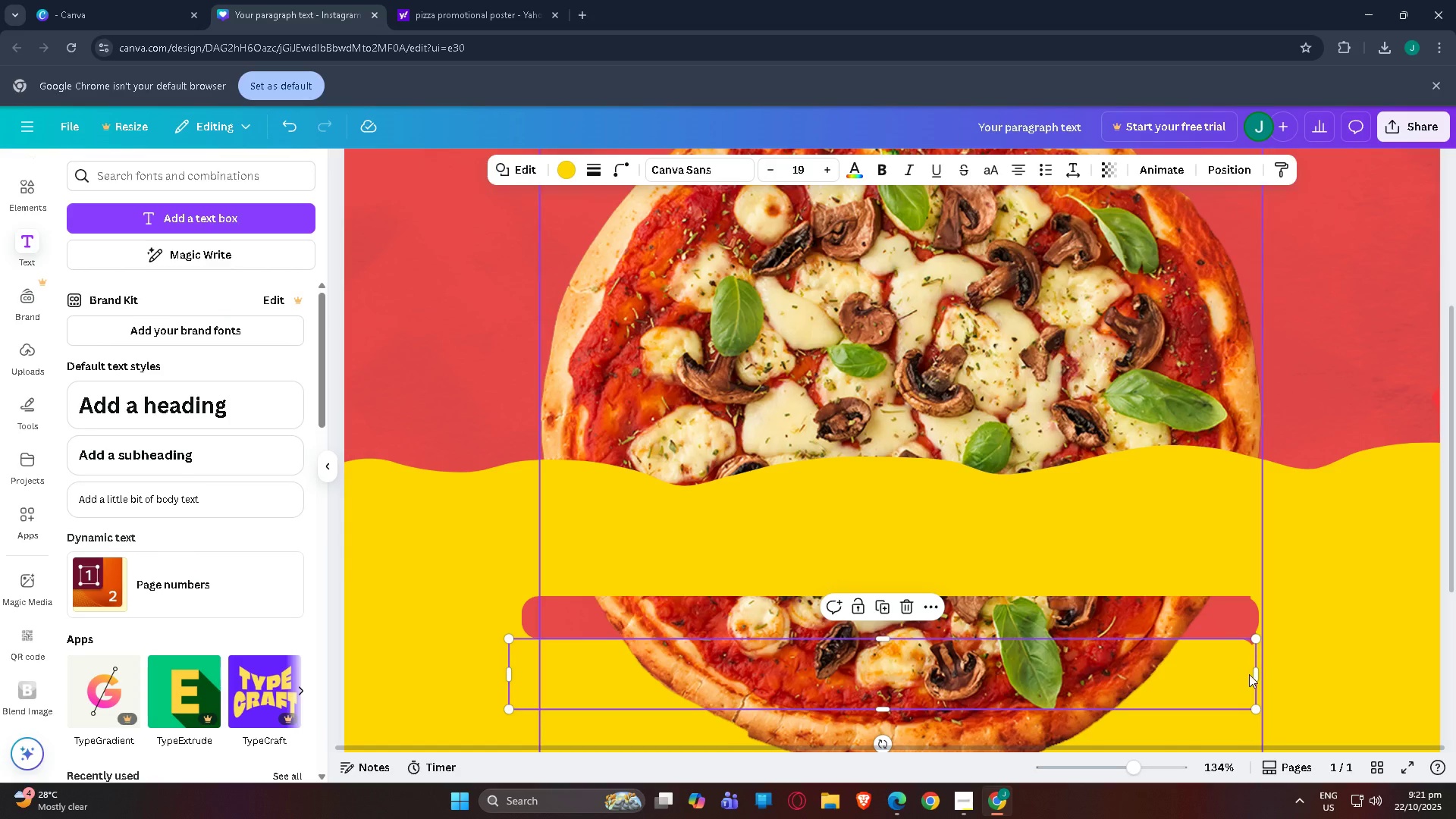 
left_click_drag(start_coordinate=[1259, 674], to_coordinate=[1321, 674])
 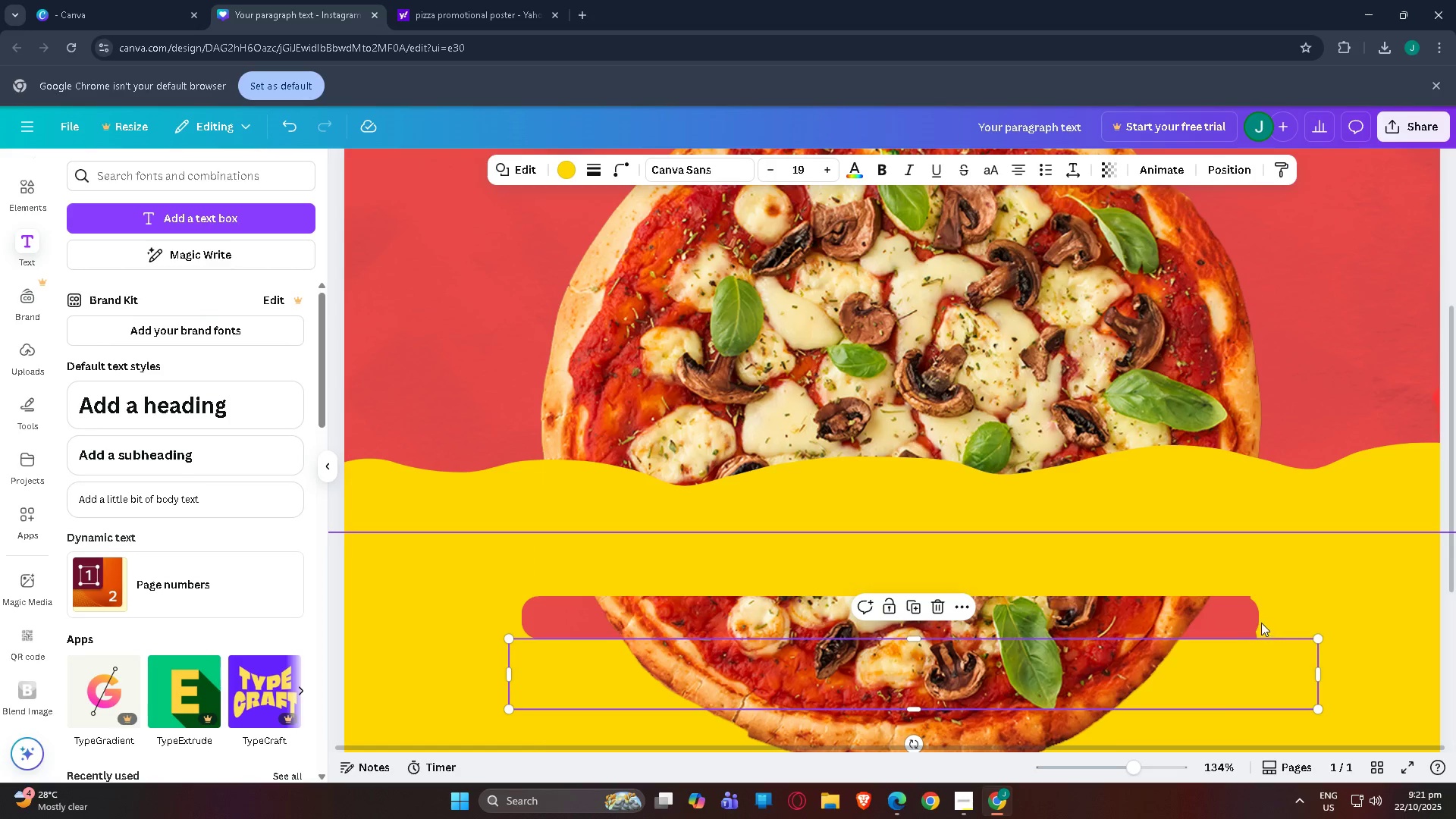 
left_click([1239, 619])
 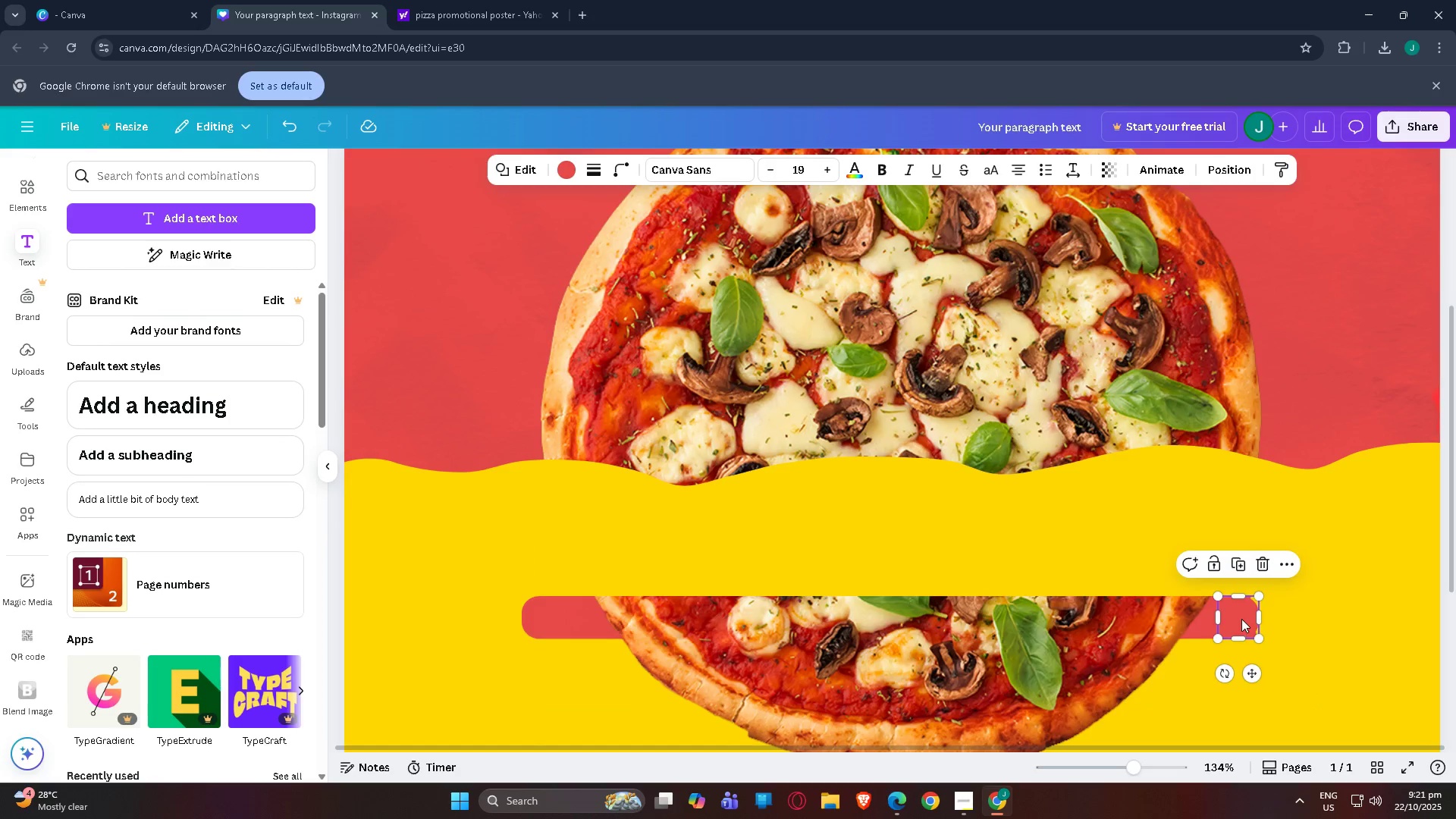 
left_click_drag(start_coordinate=[1240, 619], to_coordinate=[1254, 620])
 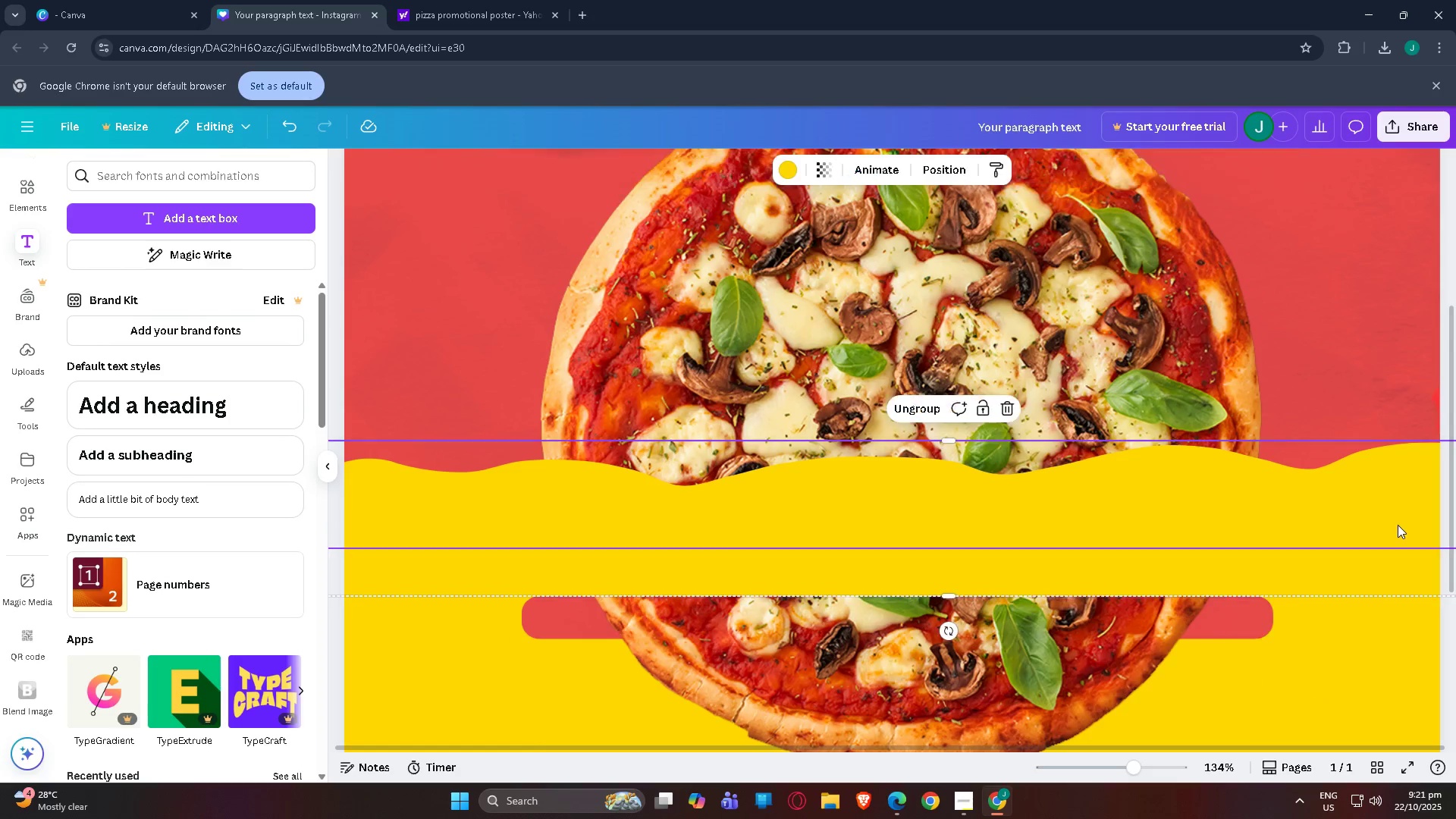 
left_click([1398, 525])
 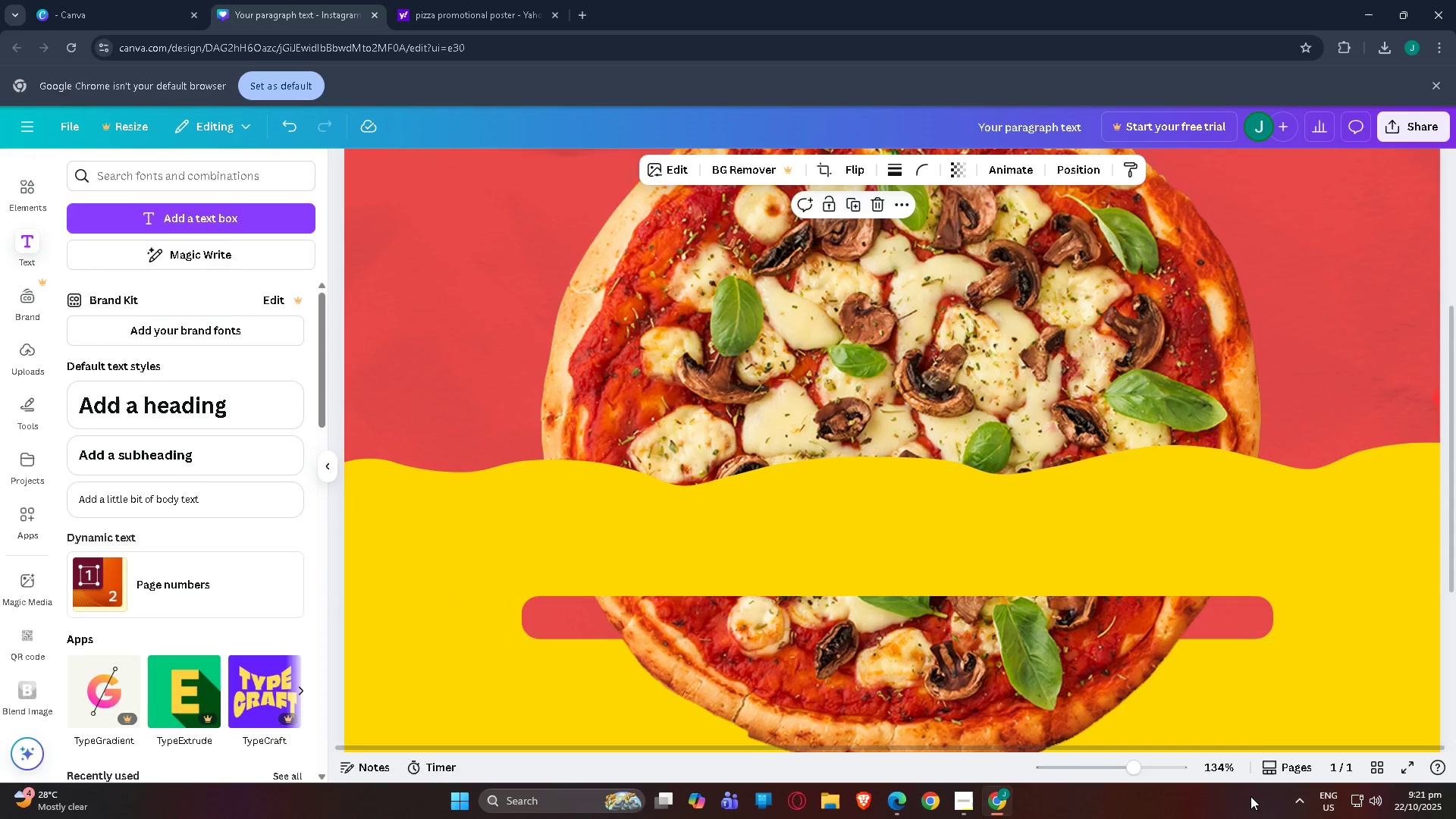 
left_click_drag(start_coordinate=[1130, 769], to_coordinate=[1139, 771])
 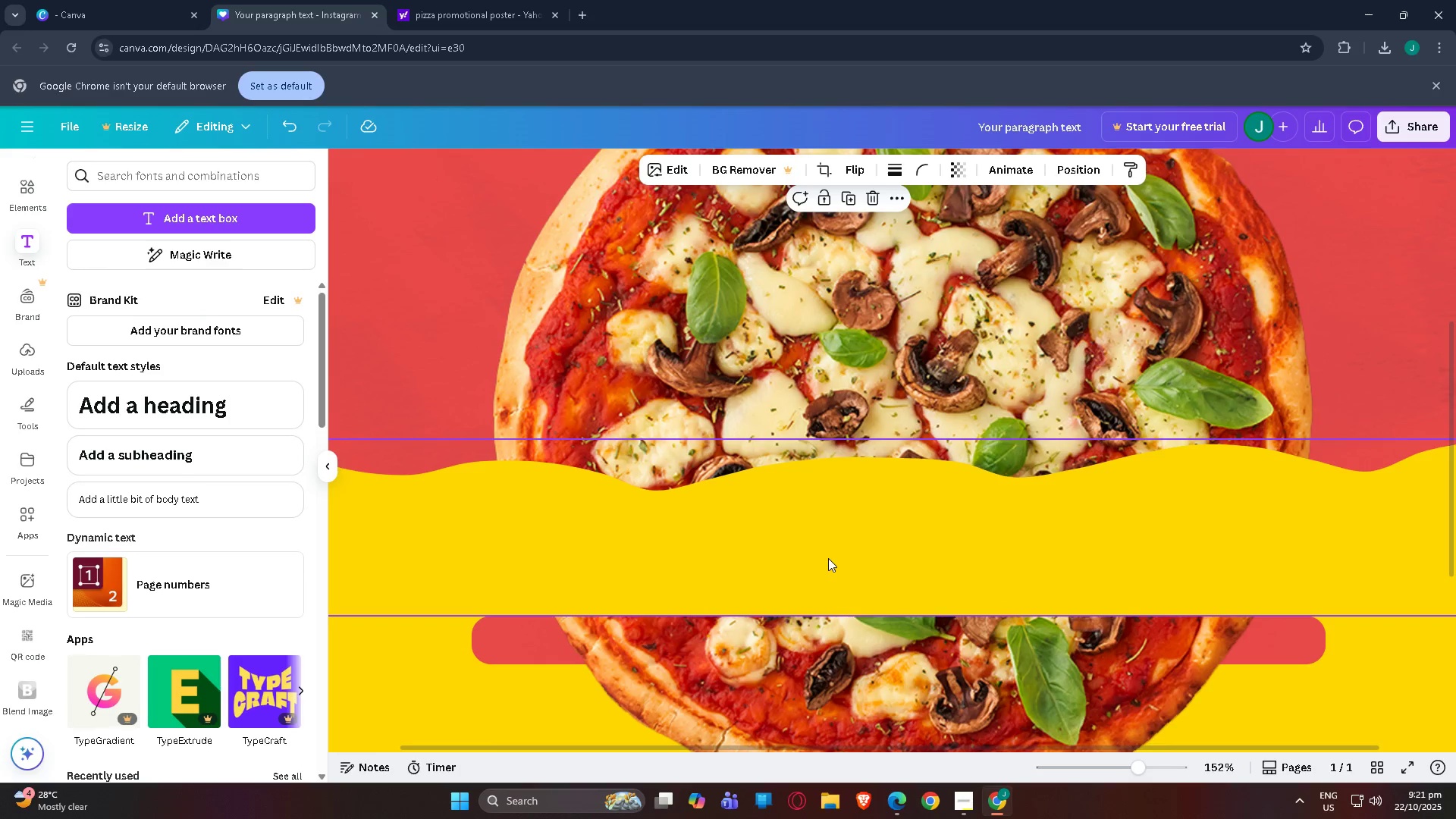 
left_click([828, 558])
 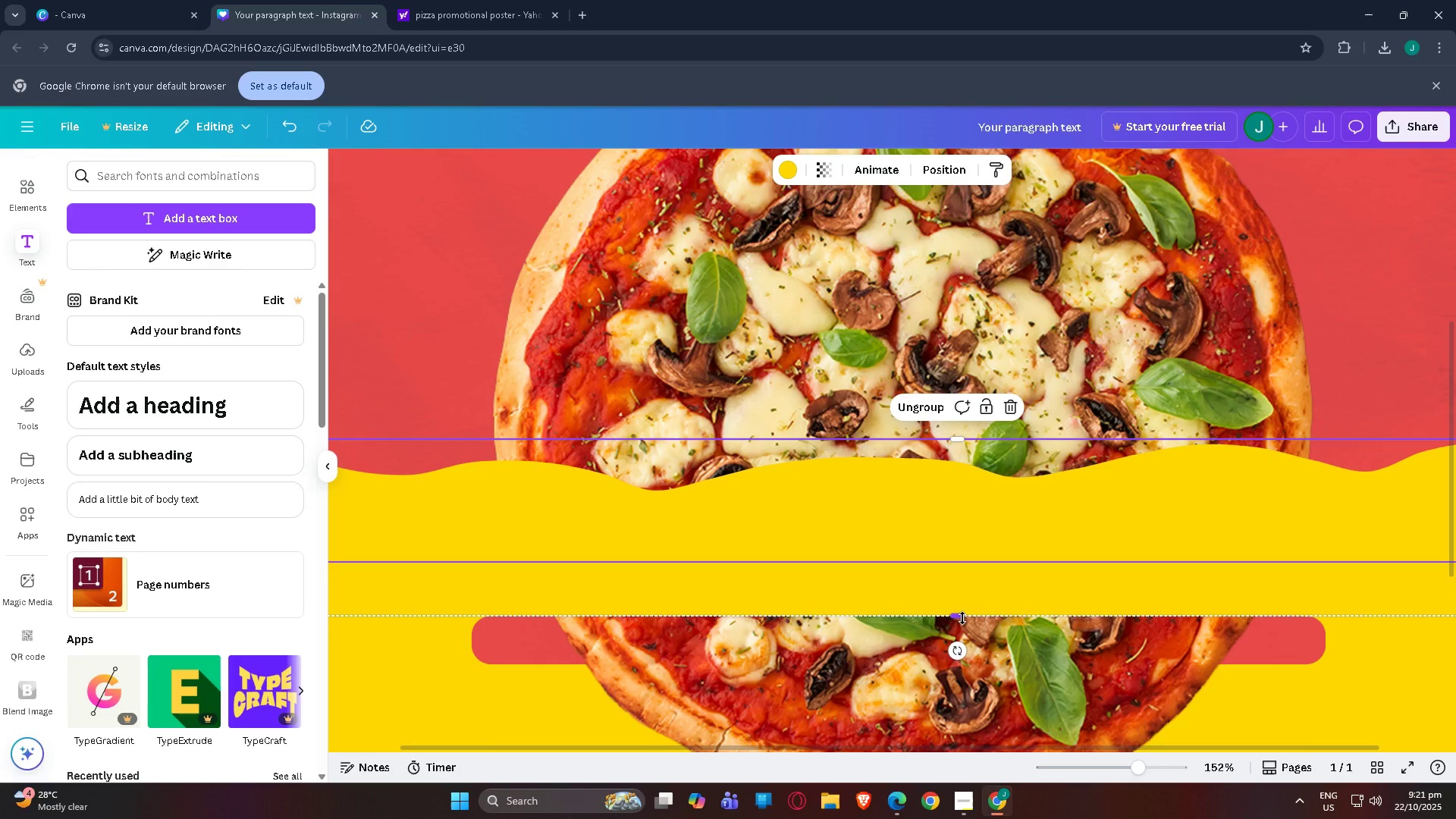 
left_click_drag(start_coordinate=[962, 618], to_coordinate=[973, 620])
 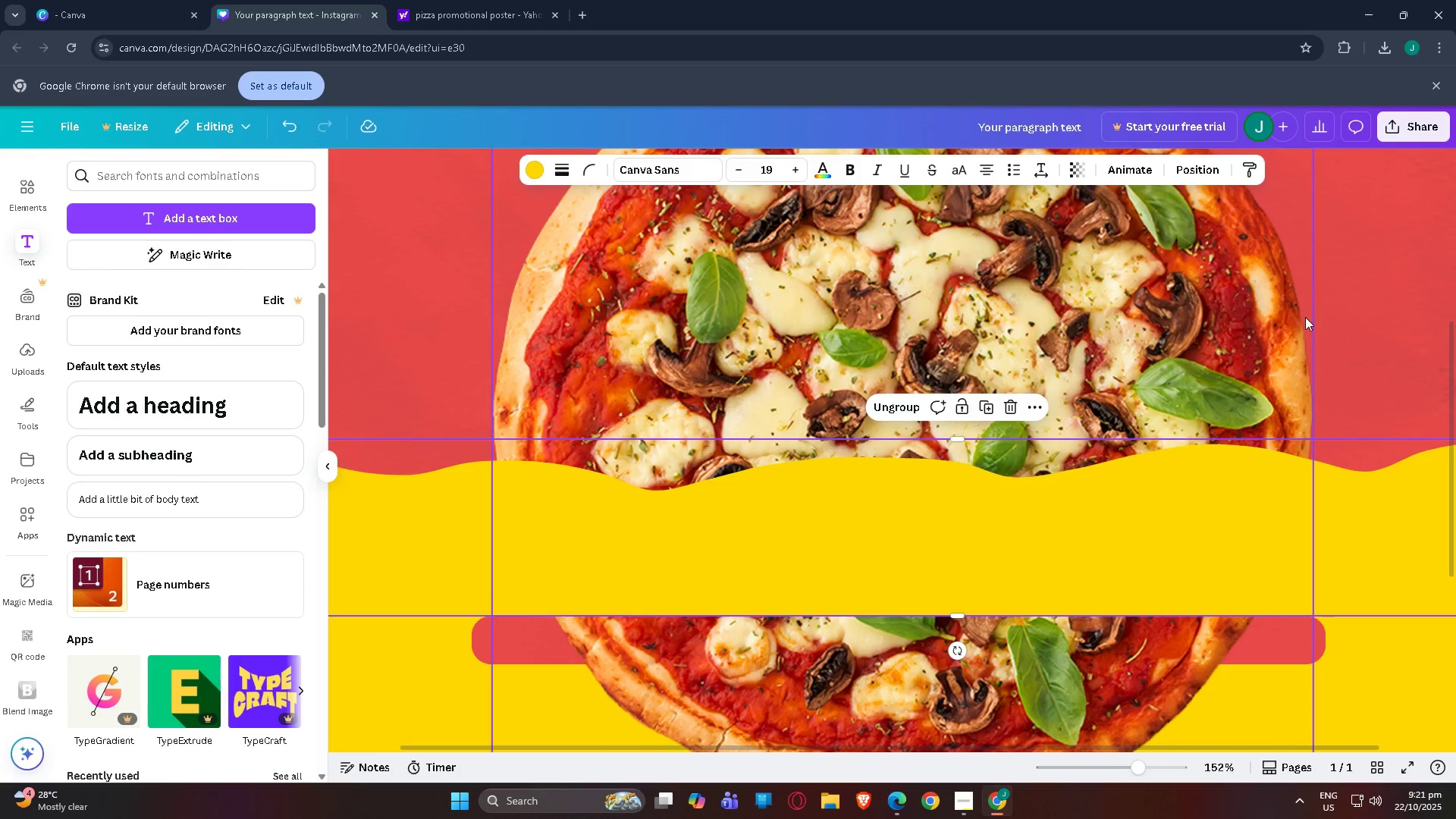 
left_click([1305, 317])
 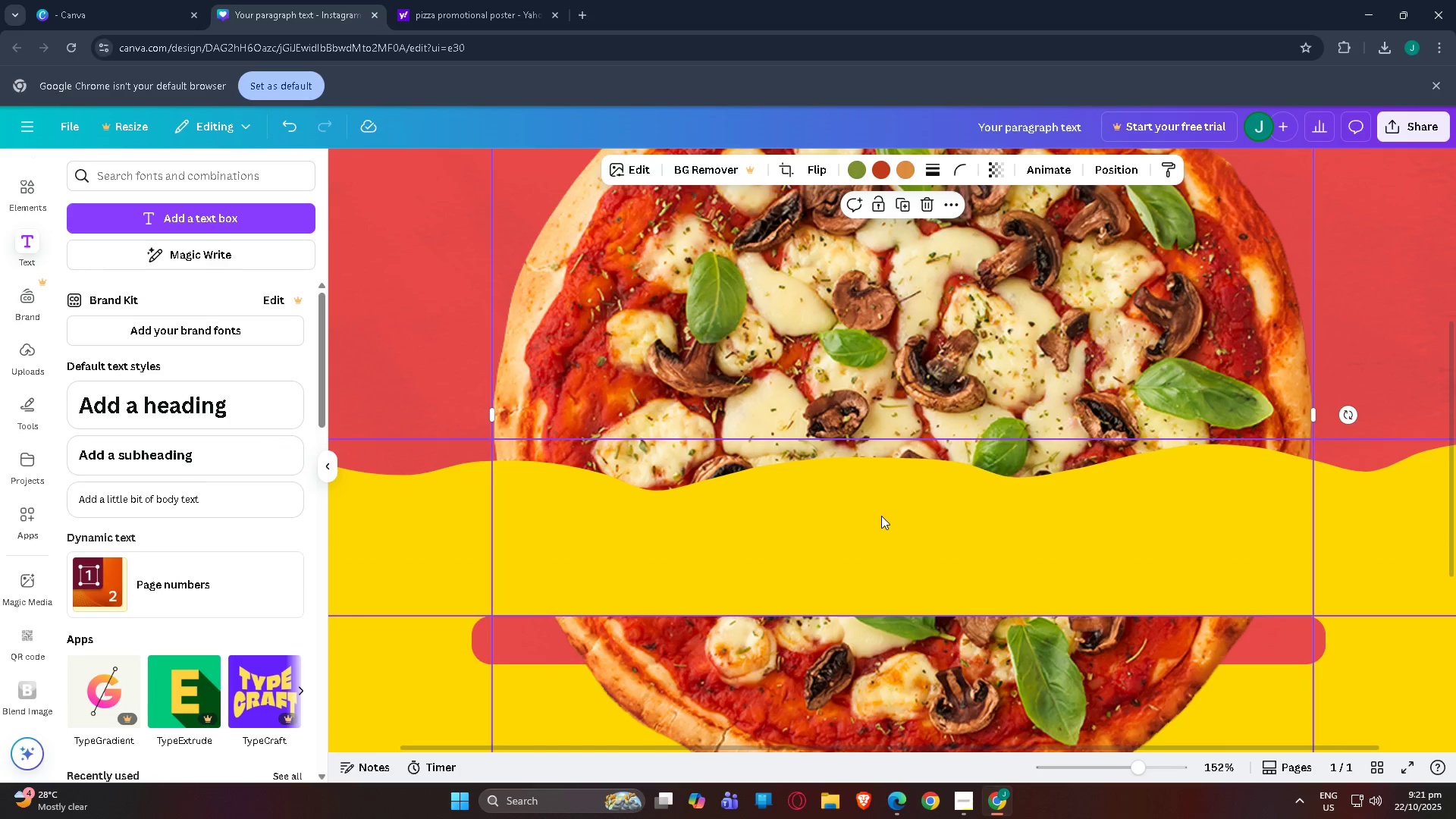 
left_click([881, 516])
 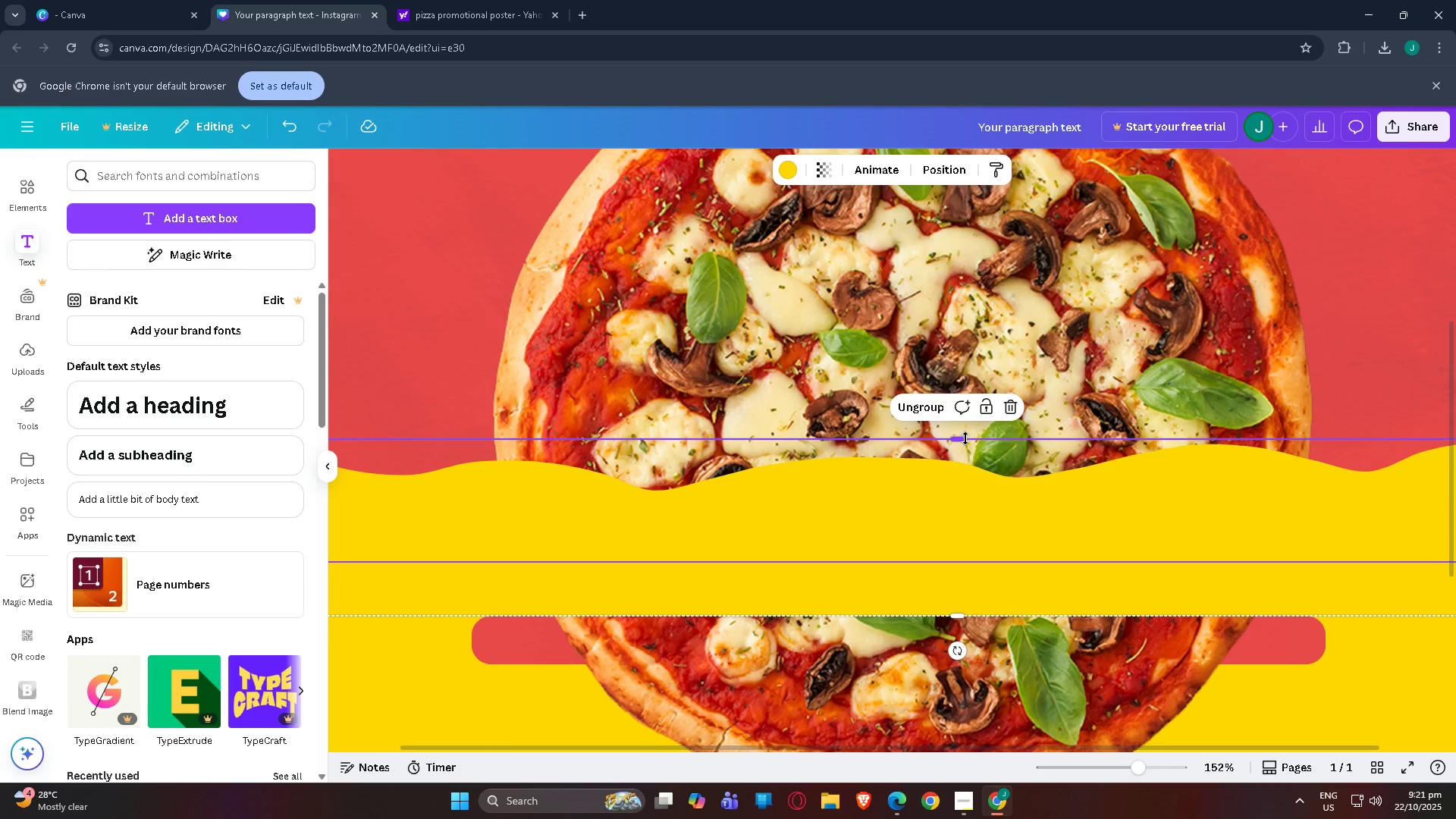 
left_click_drag(start_coordinate=[965, 438], to_coordinate=[962, 537])
 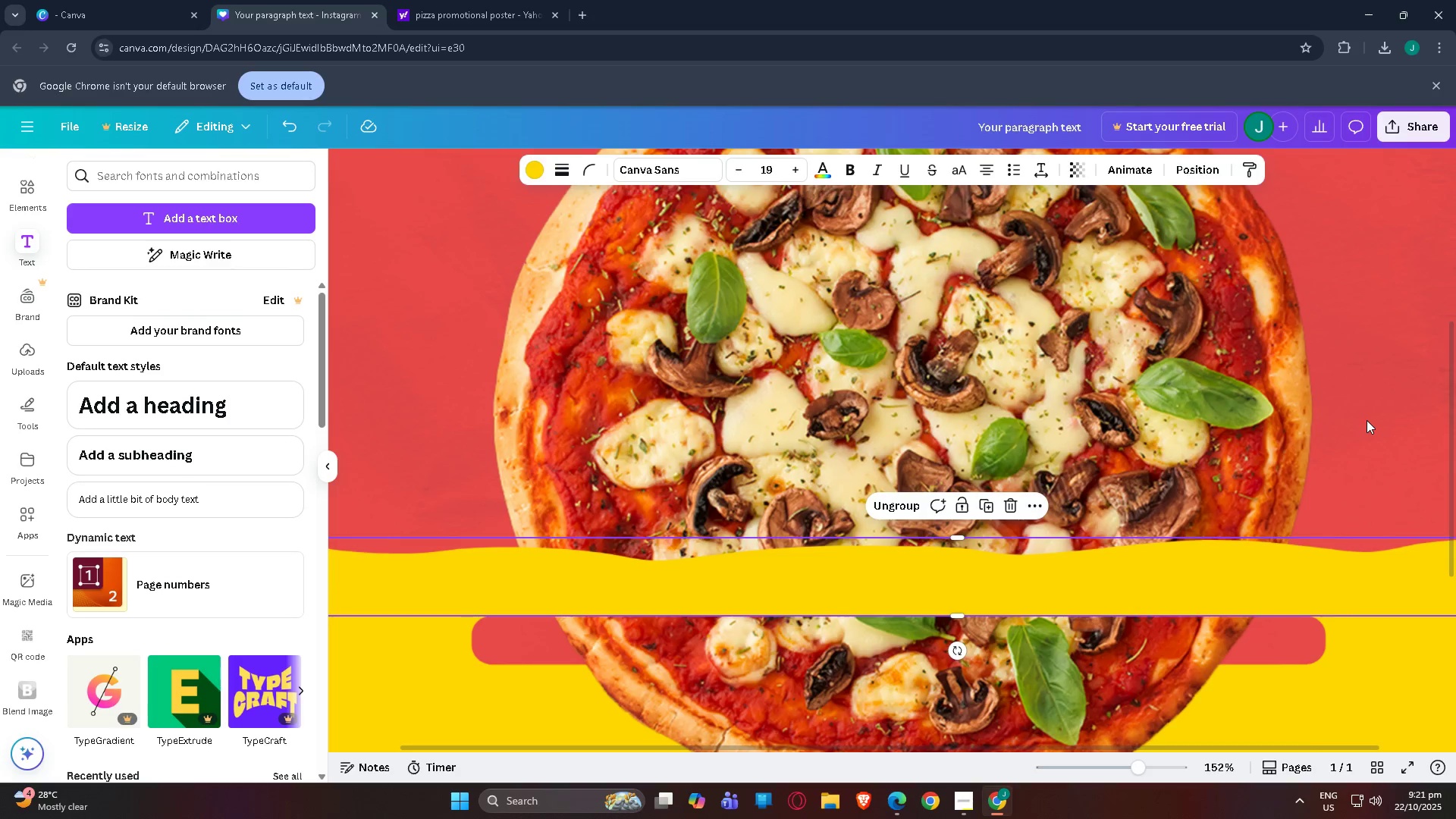 
left_click([1367, 420])
 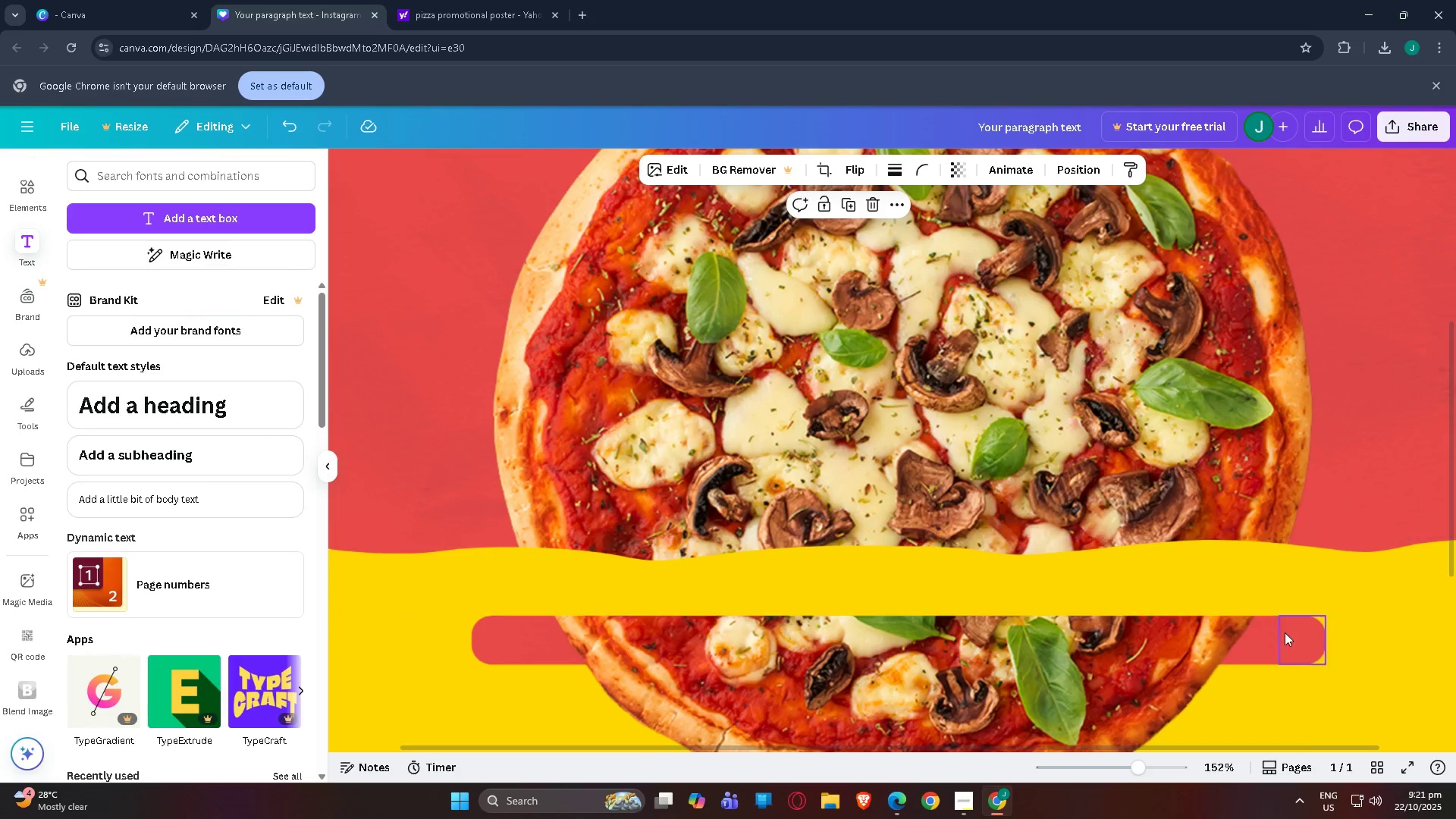 
scroll: coordinate [1282, 632], scroll_direction: down, amount: 2.0
 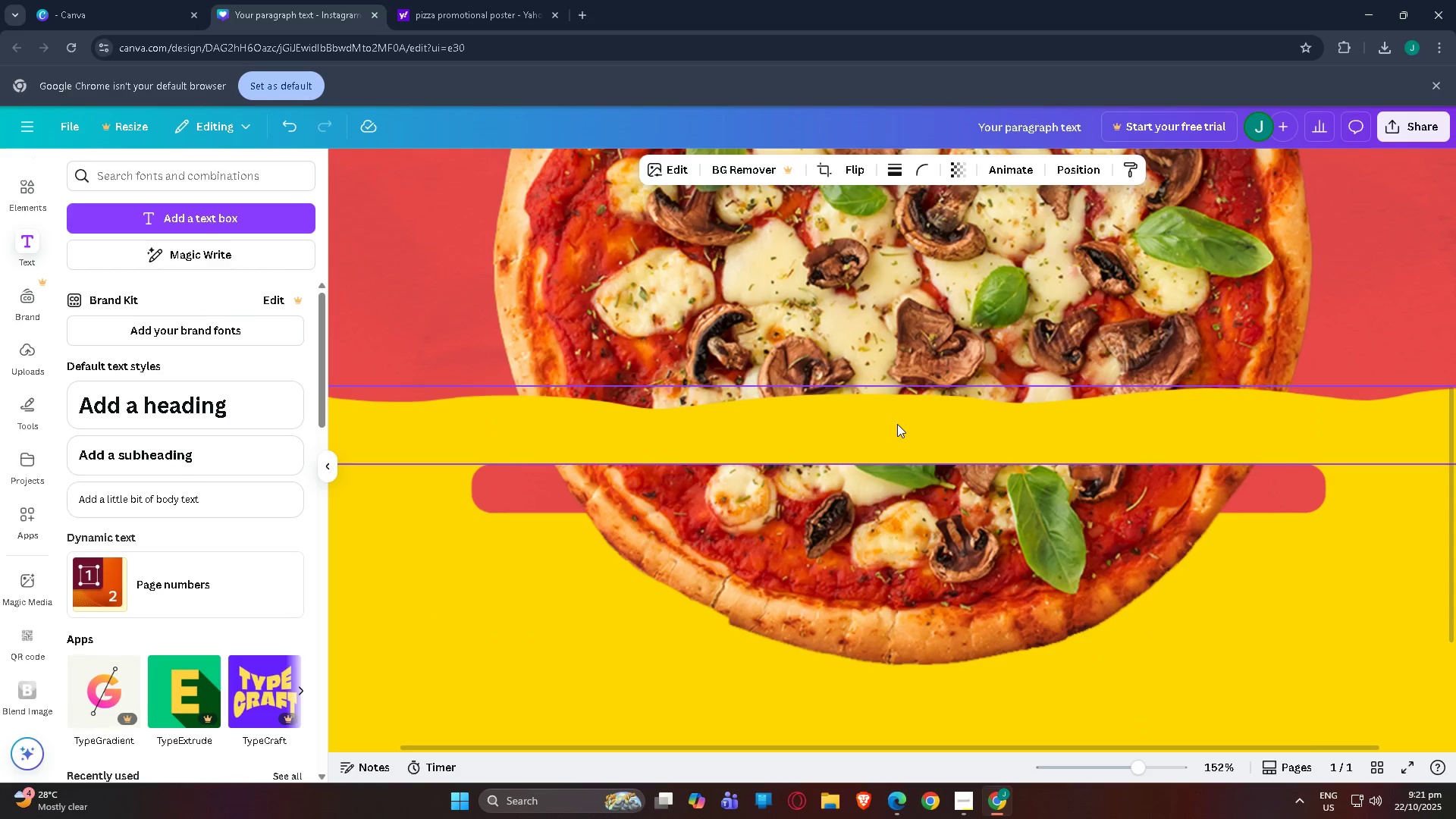 
left_click([897, 424])
 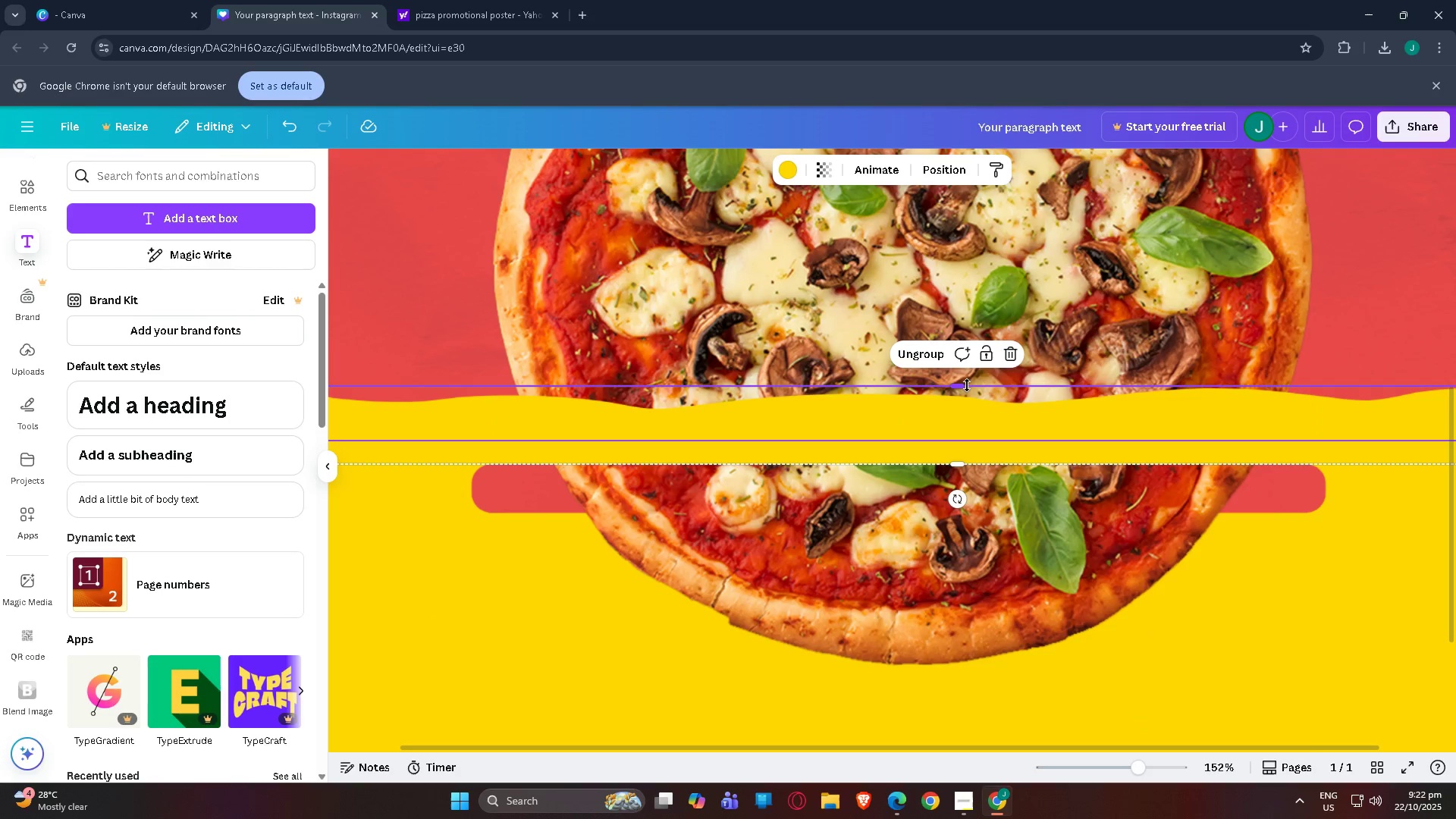 
left_click_drag(start_coordinate=[967, 385], to_coordinate=[973, 361])
 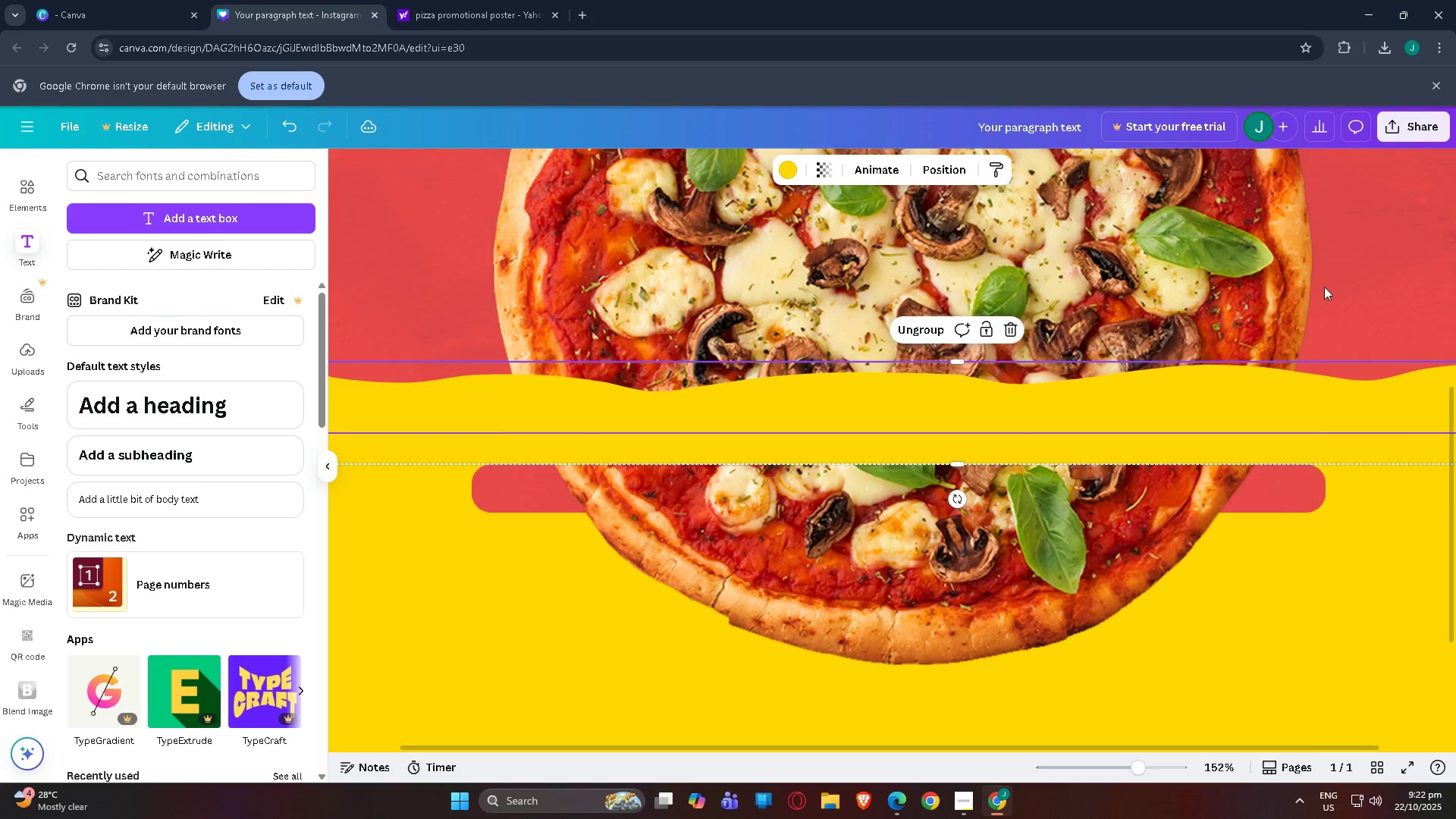 
left_click([1324, 287])
 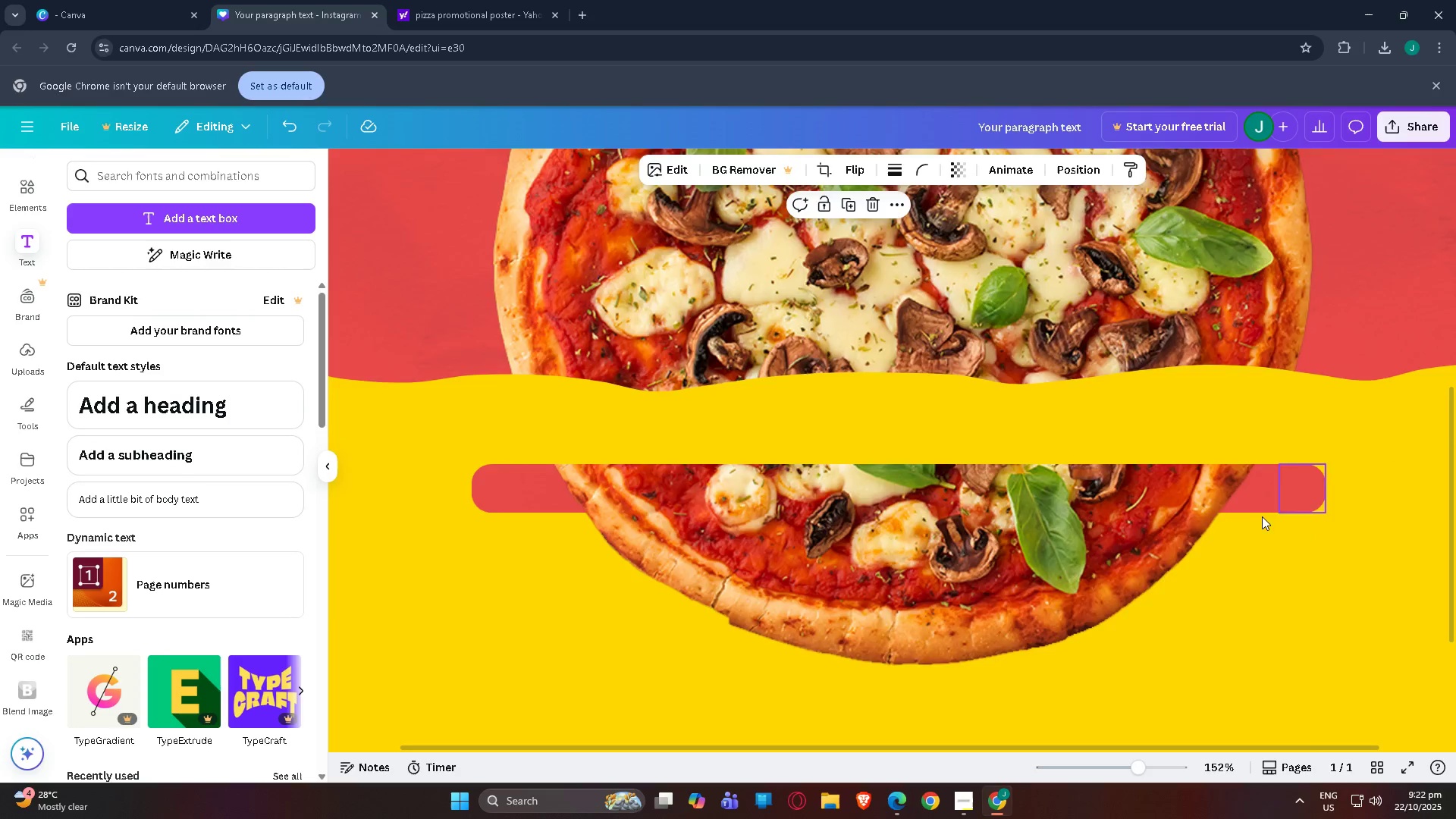 
scroll: coordinate [1155, 606], scroll_direction: none, amount: 0.0
 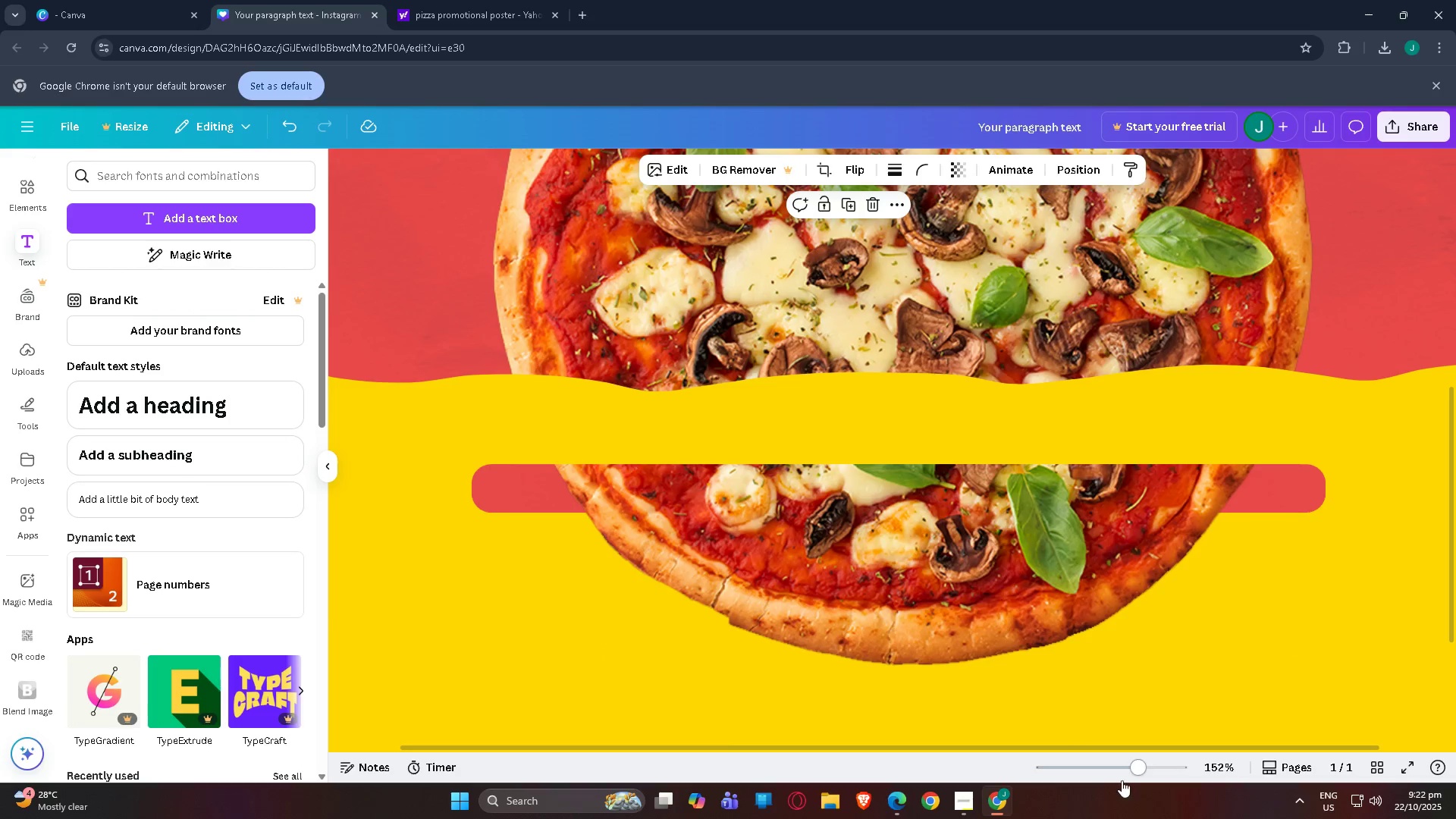 
left_click_drag(start_coordinate=[1122, 775], to_coordinate=[1133, 774])
 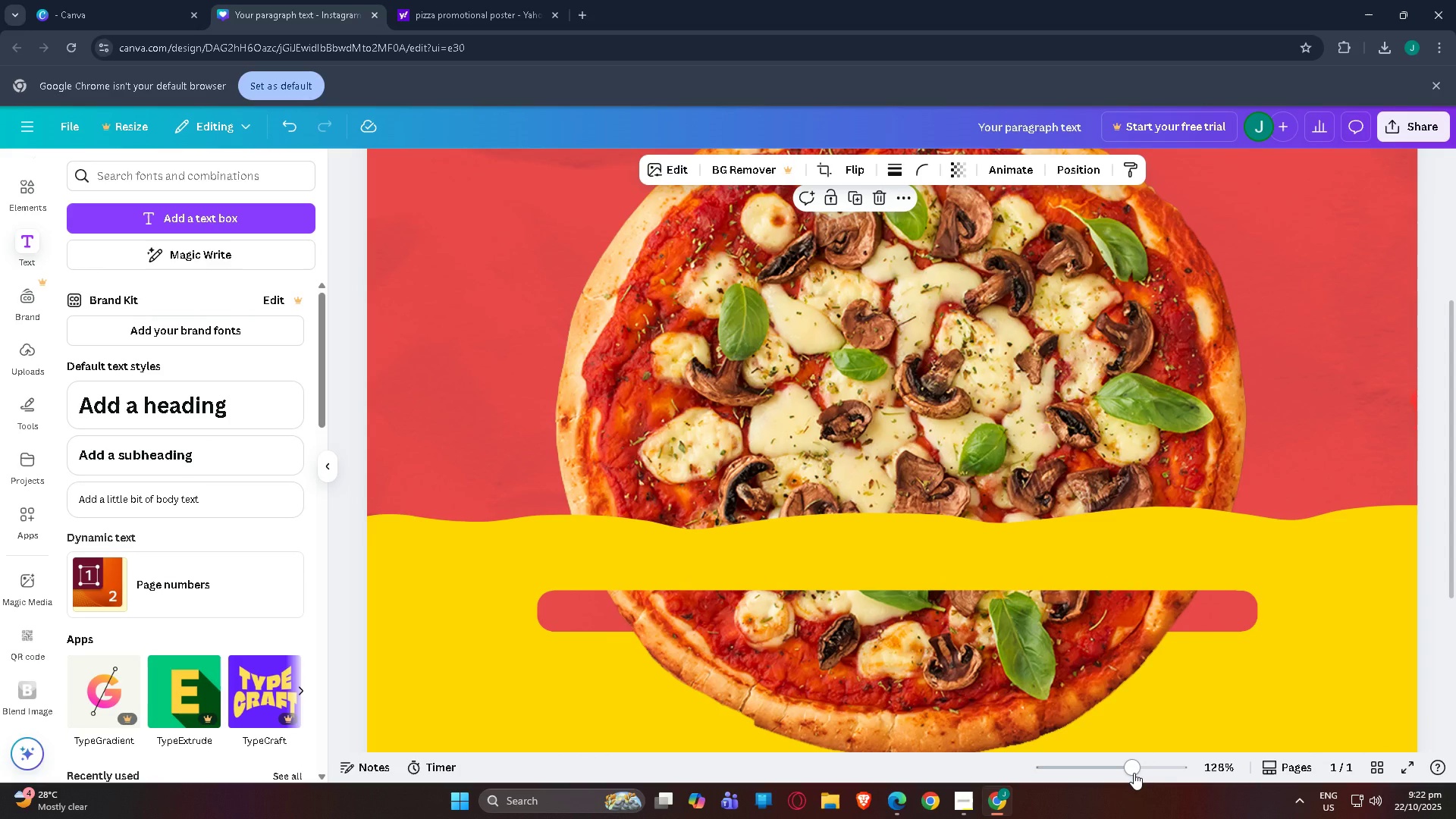 
wait(7.39)
 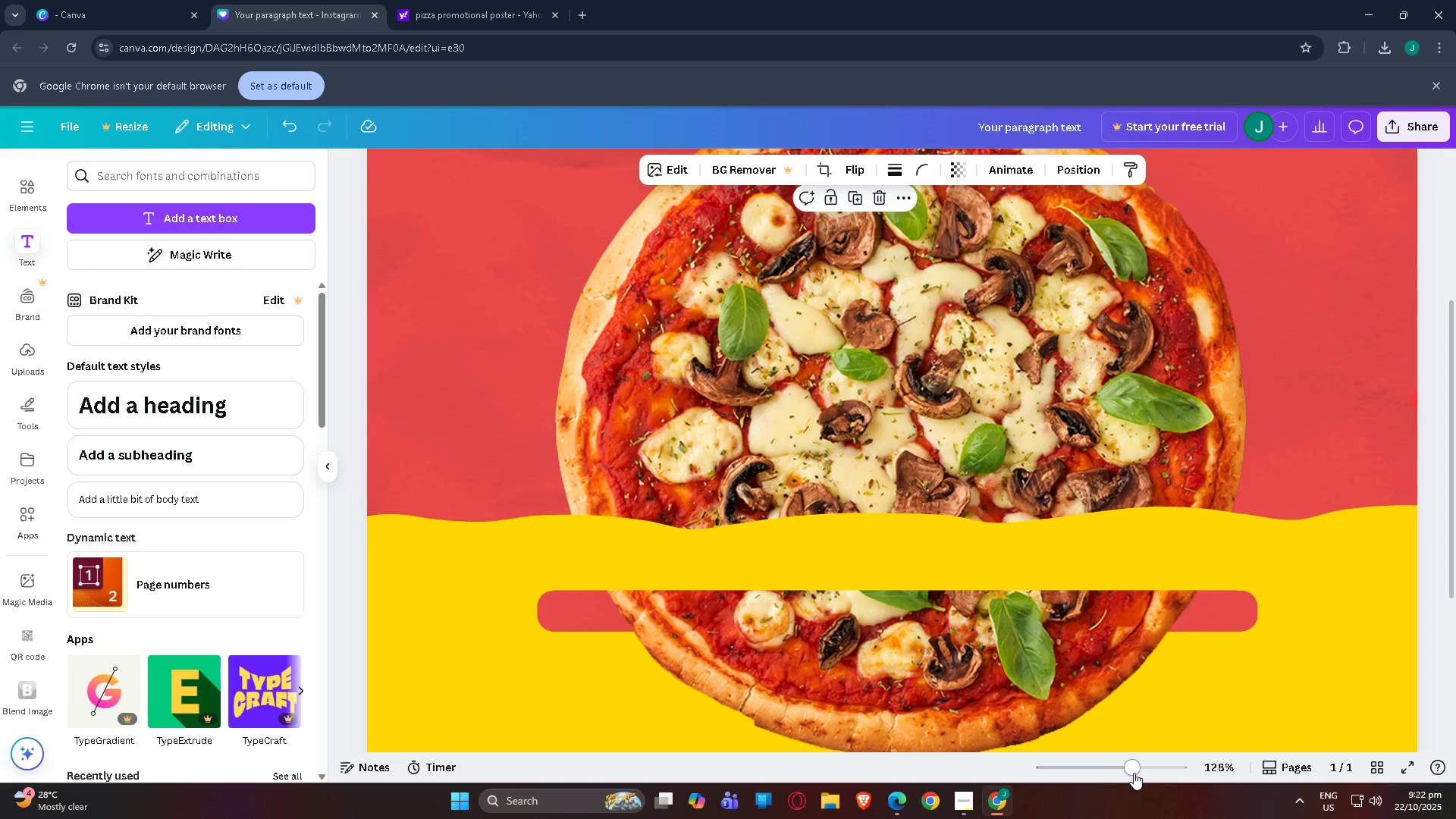 
scroll: coordinate [1165, 733], scroll_direction: down, amount: 3.0
 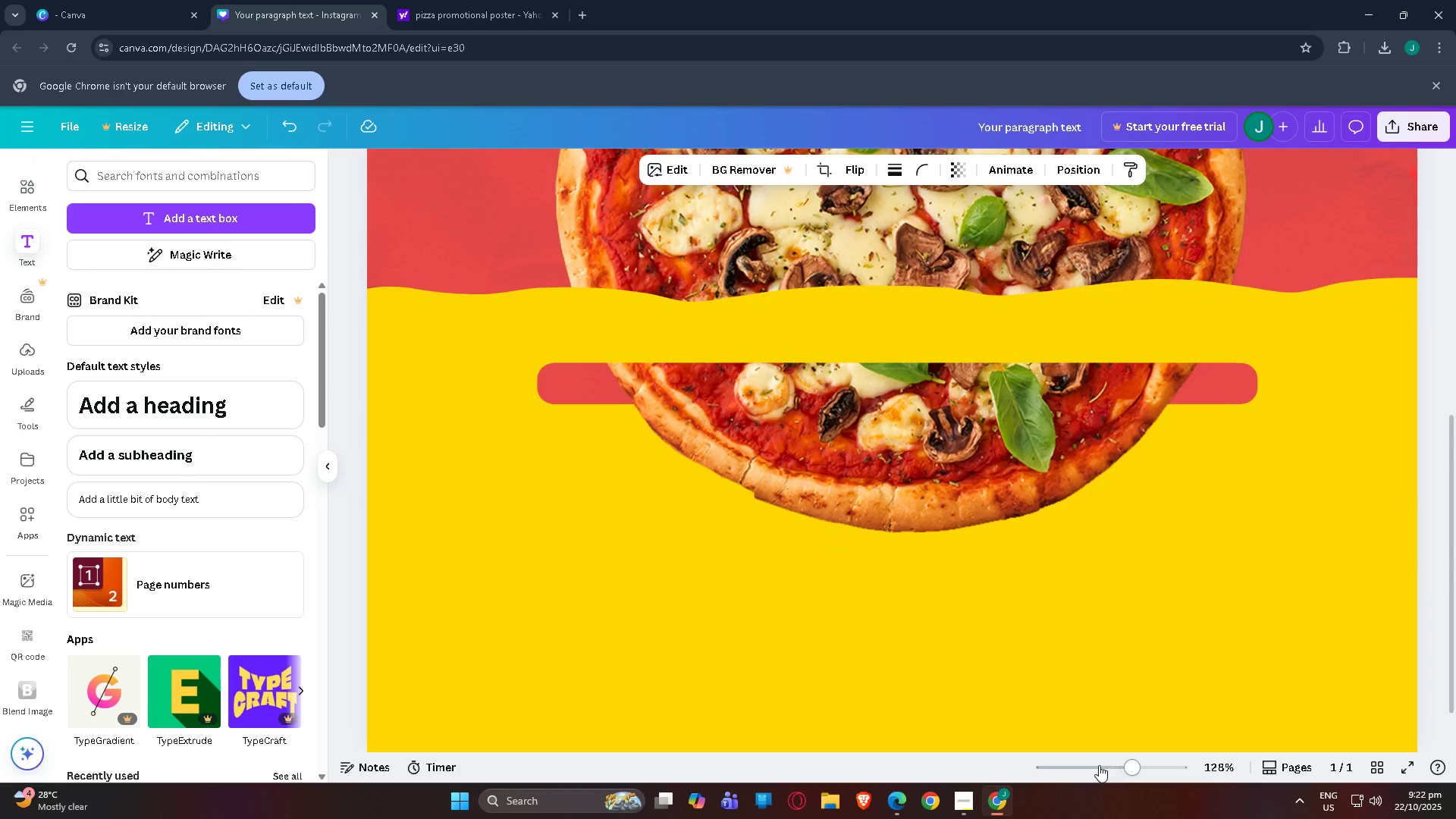 
left_click([1099, 765])
 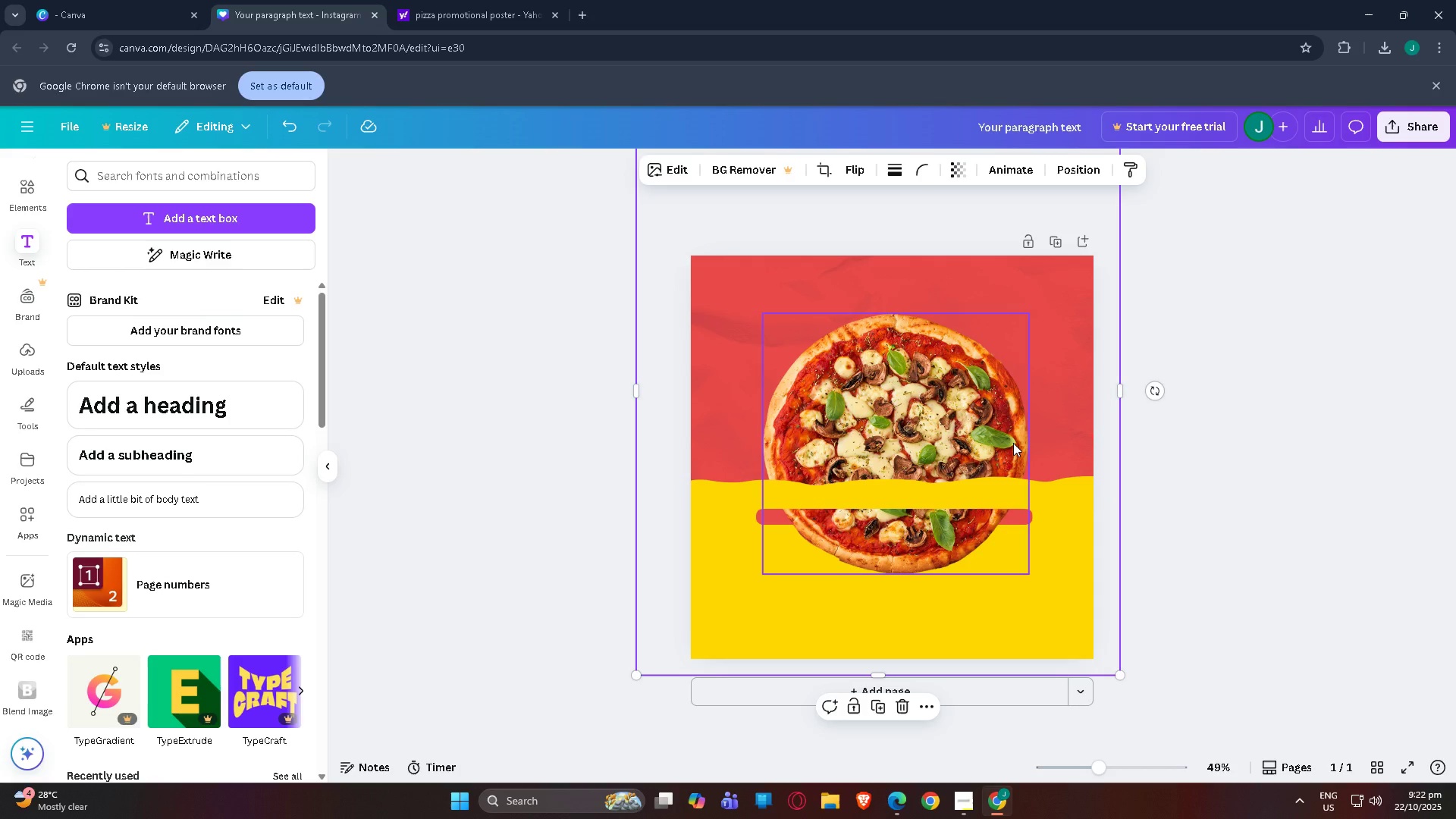 
wait(21.55)
 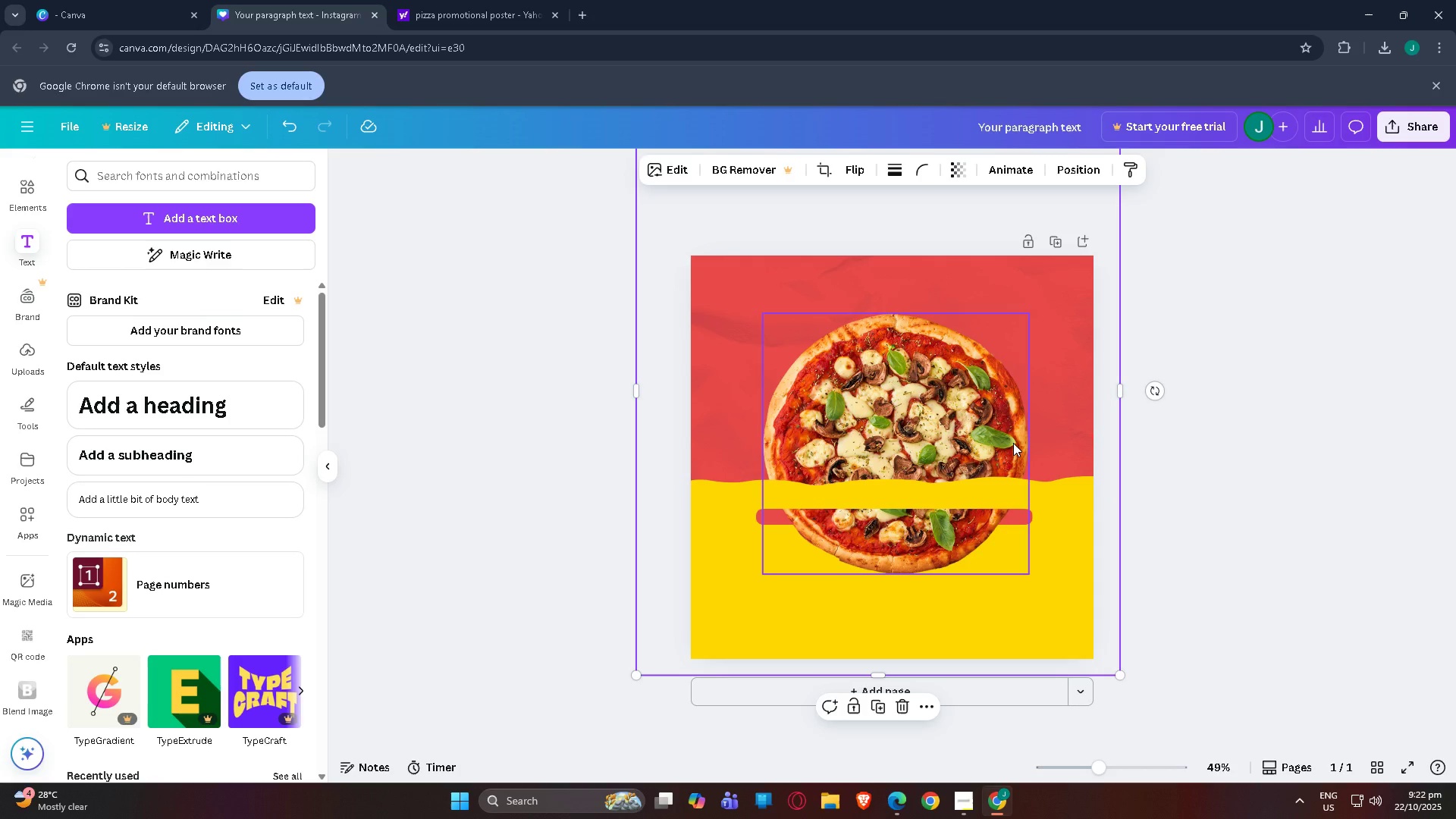 
left_click([188, 412])
 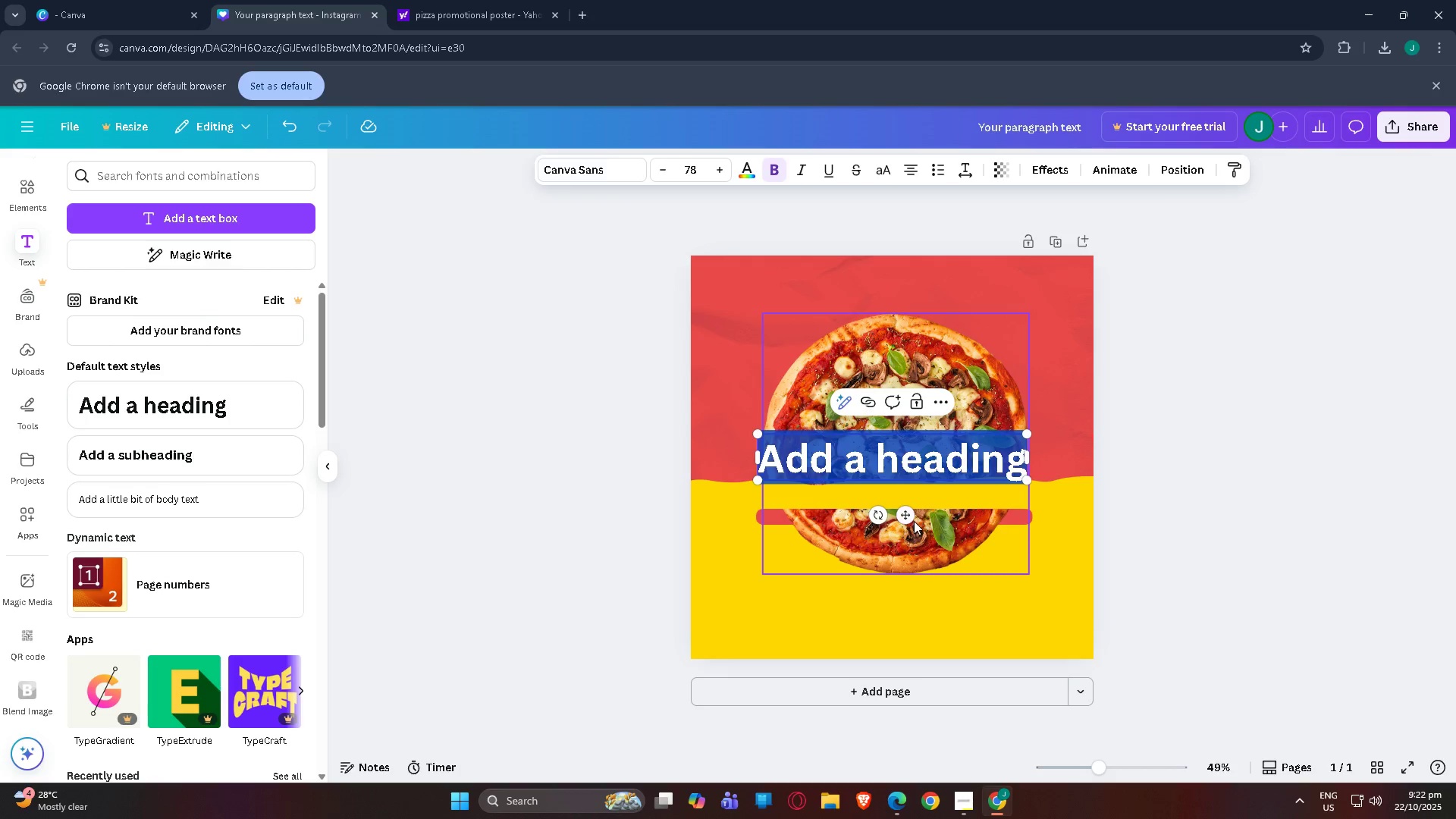 
left_click_drag(start_coordinate=[912, 520], to_coordinate=[915, 541])
 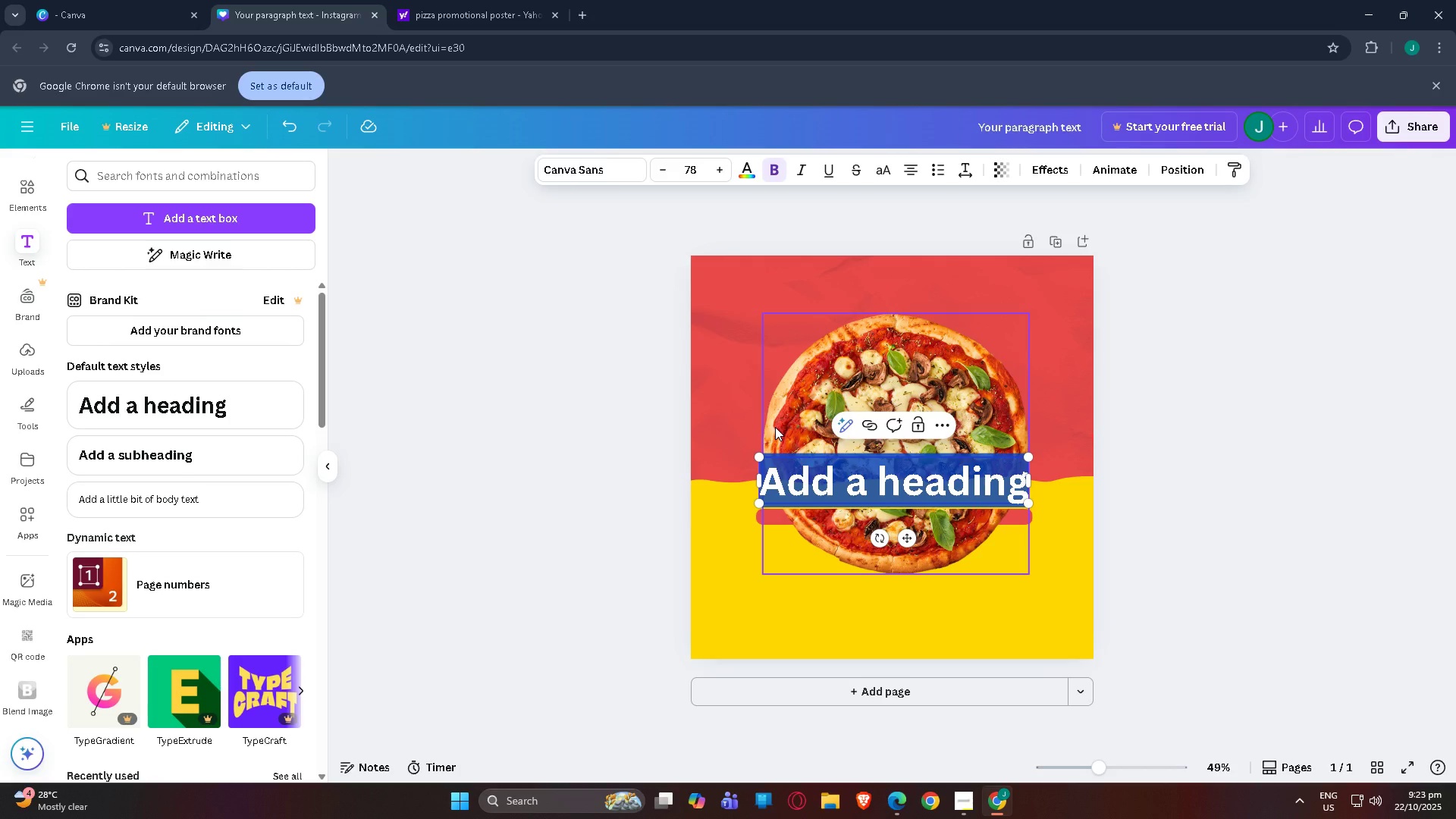 
wait(33.36)
 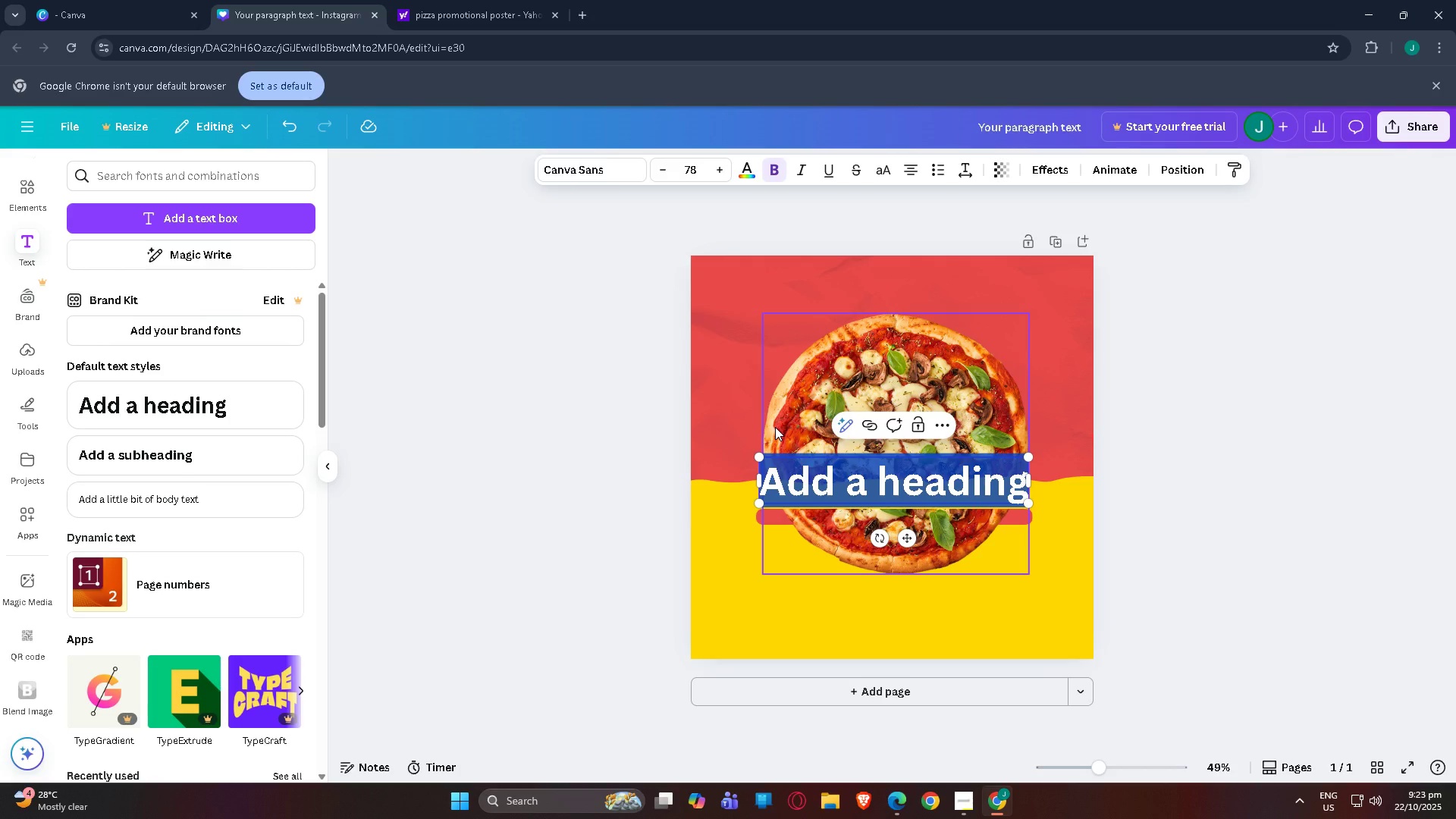 
scroll: coordinate [786, 406], scroll_direction: down, amount: 1.0
 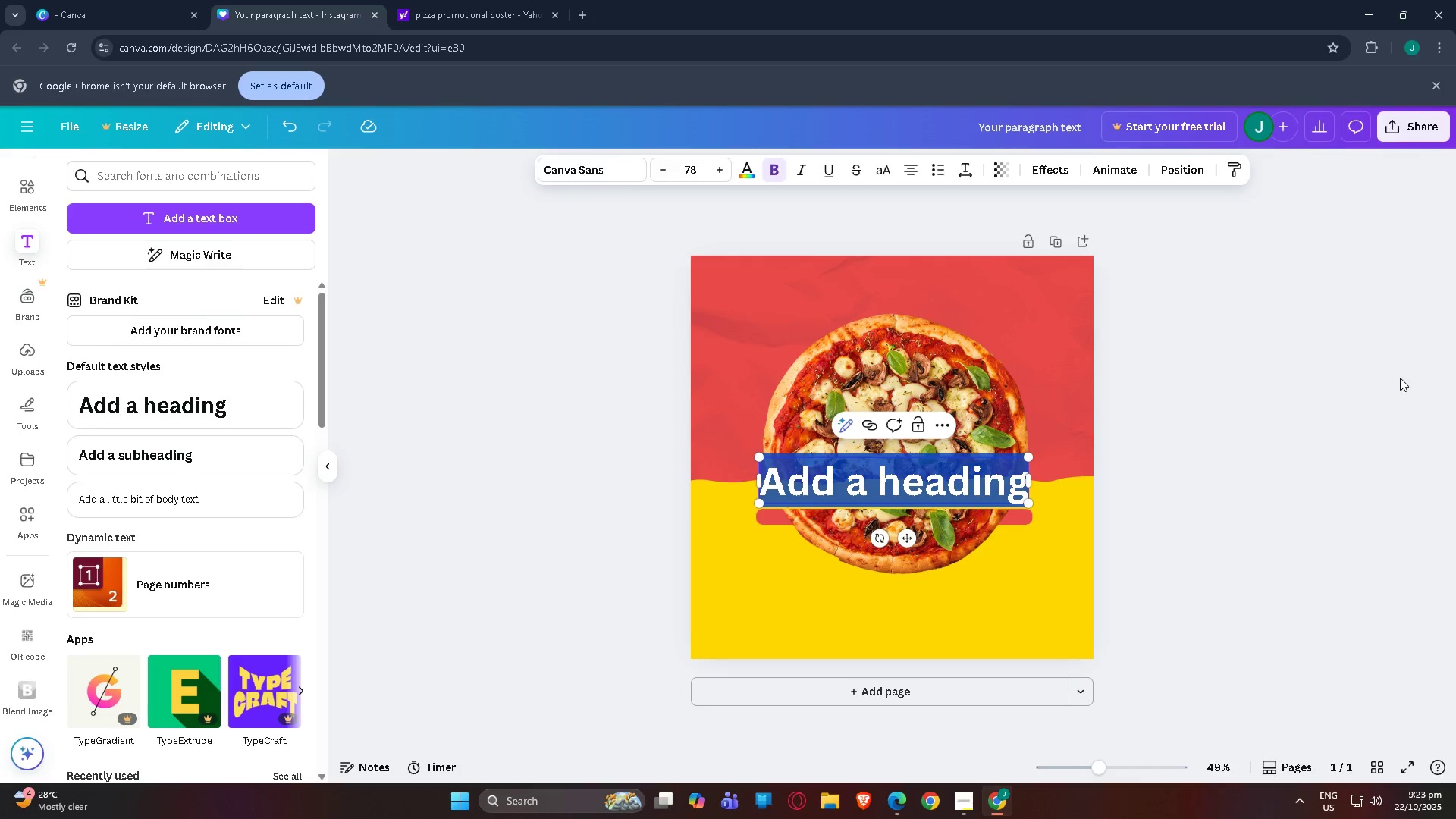 
left_click([1306, 375])
 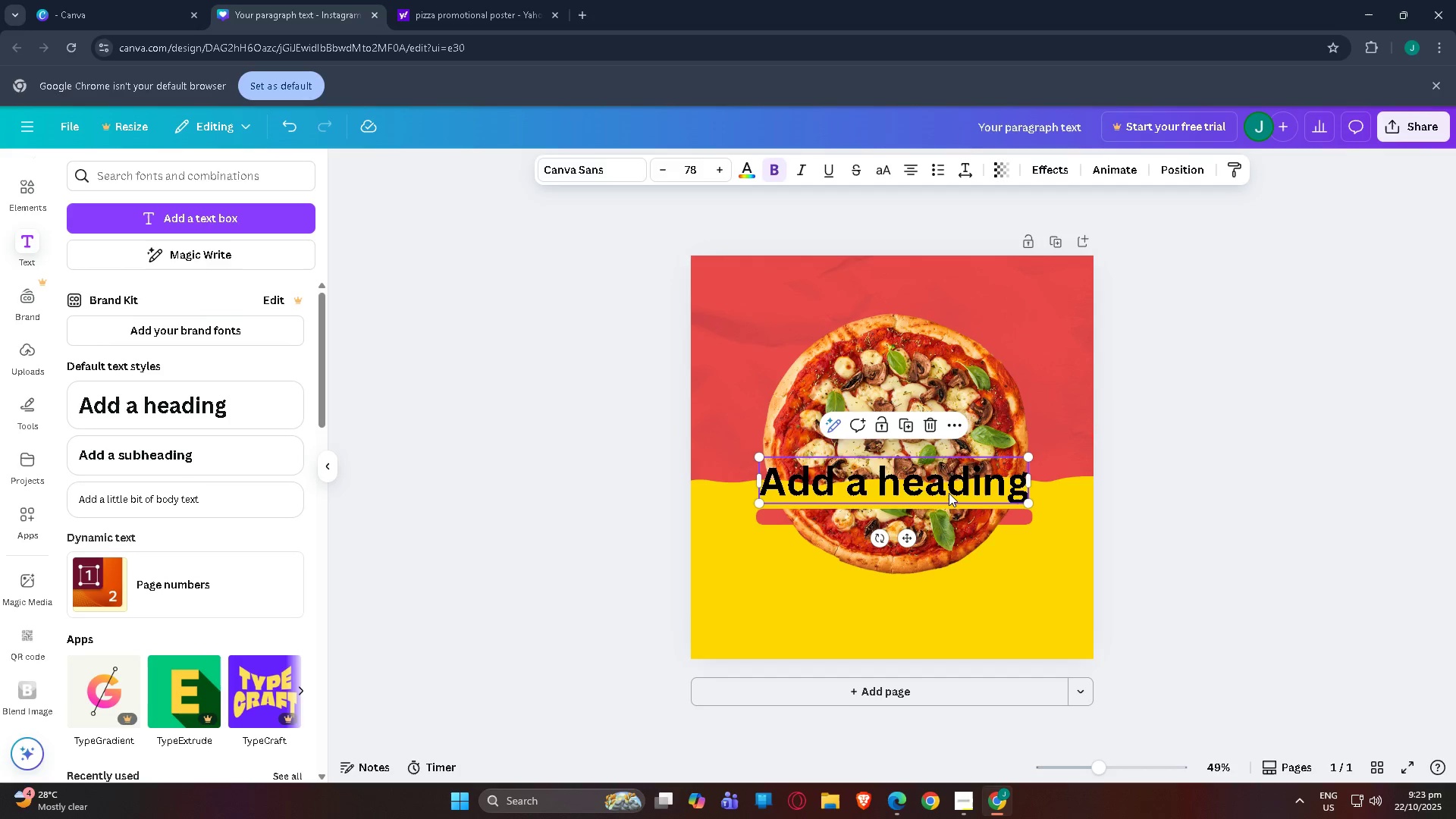 
double_click([949, 493])
 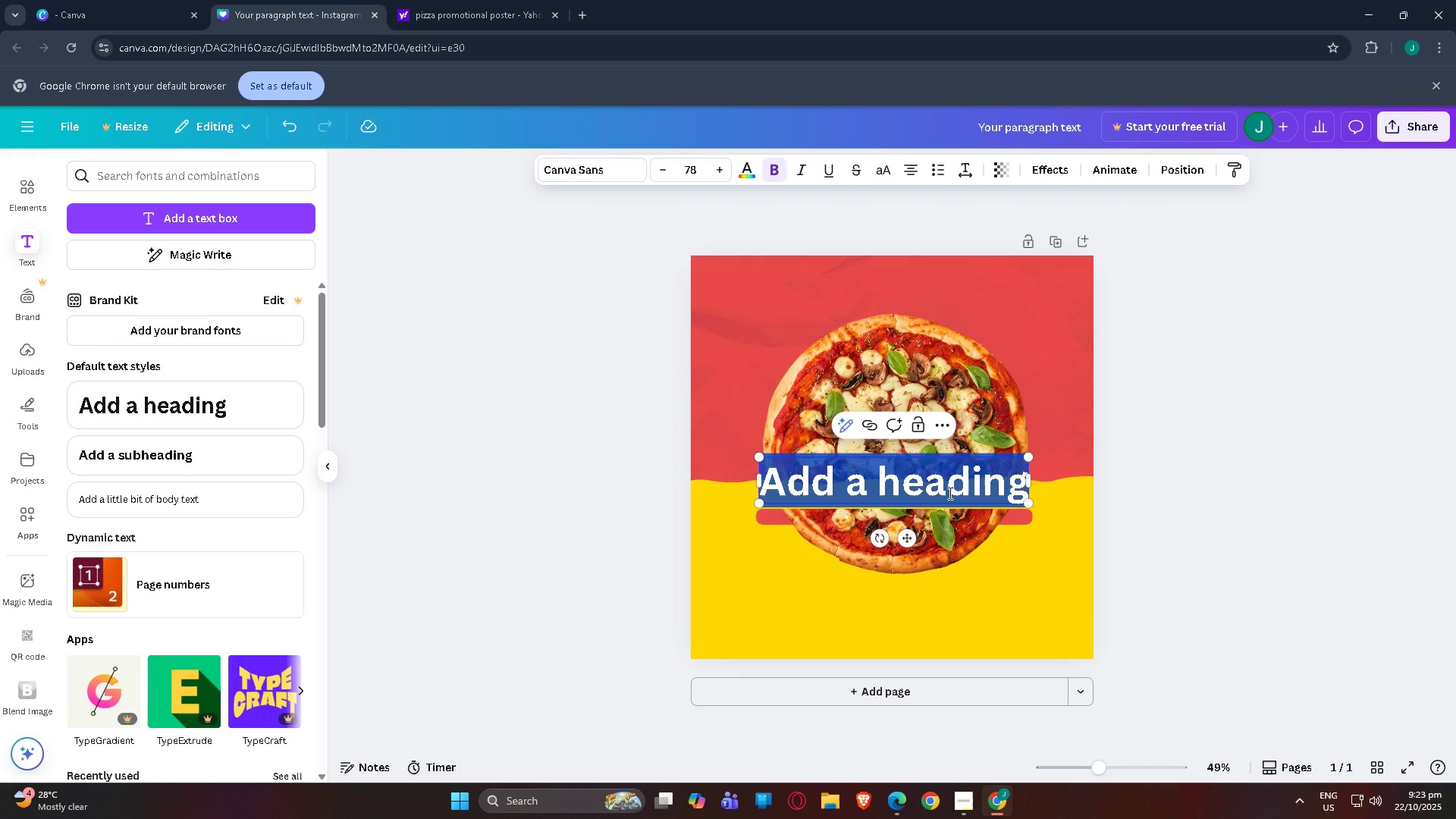 
triple_click([949, 493])
 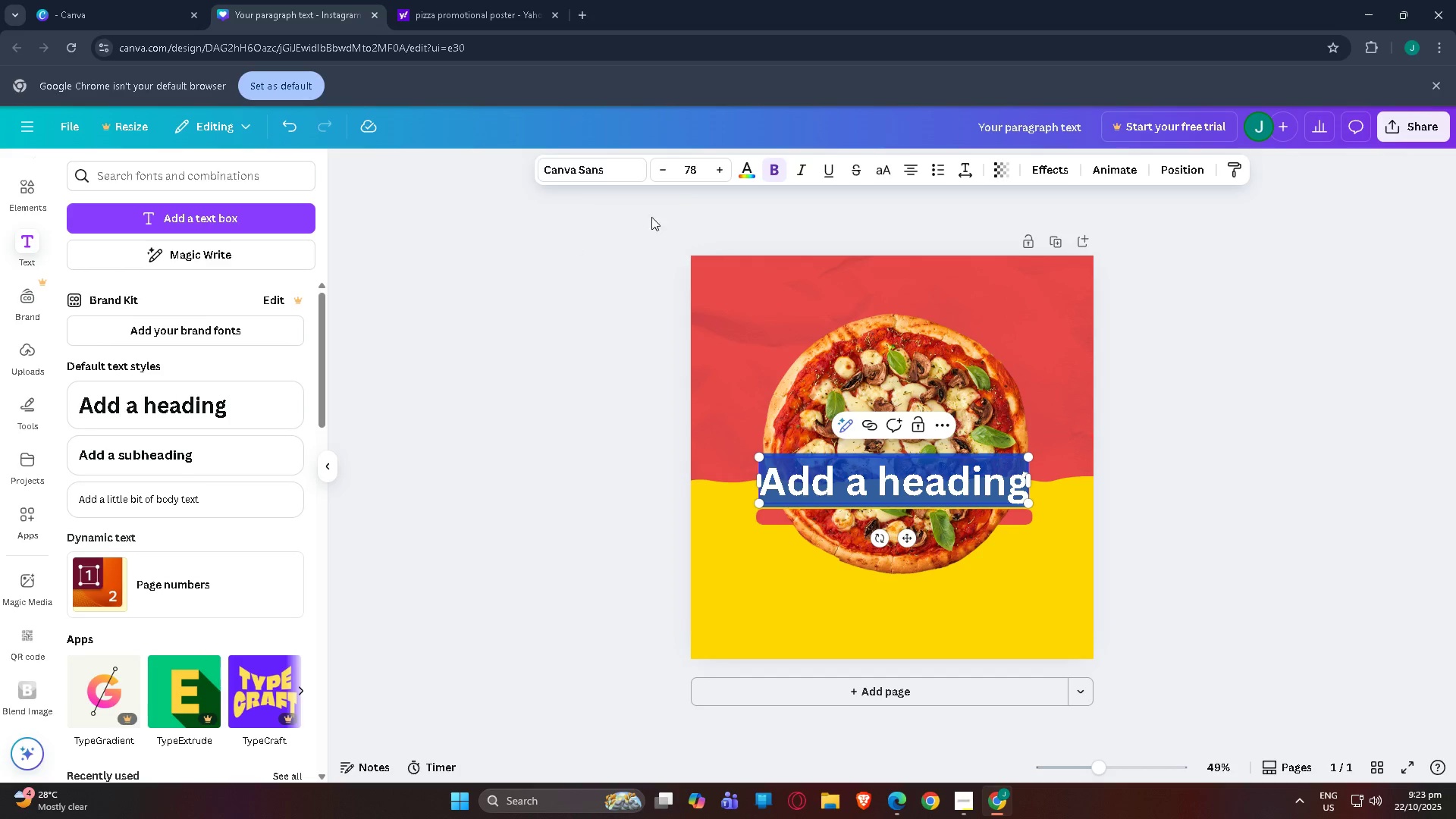 
left_click([740, 171])
 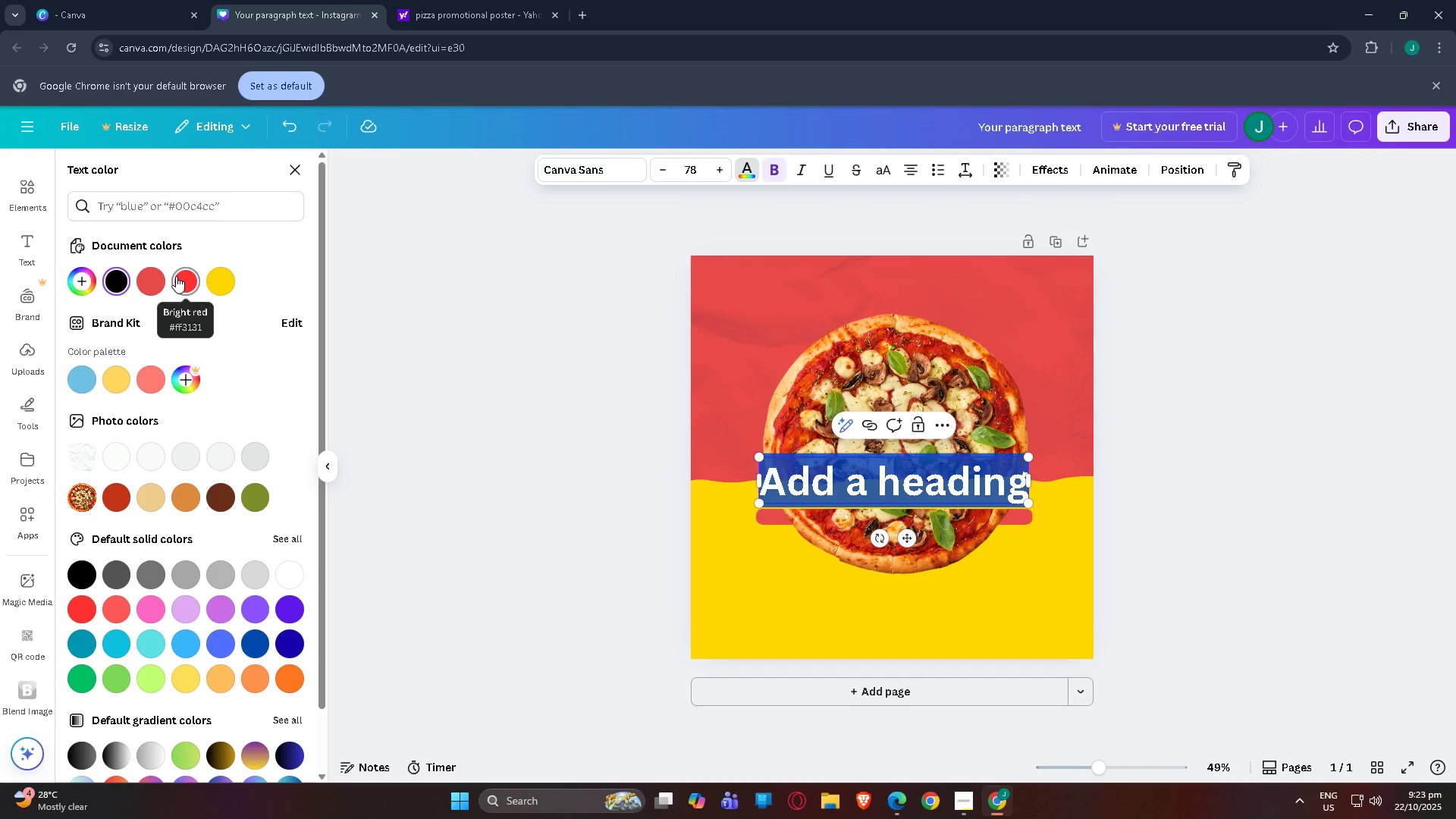 
left_click([176, 276])
 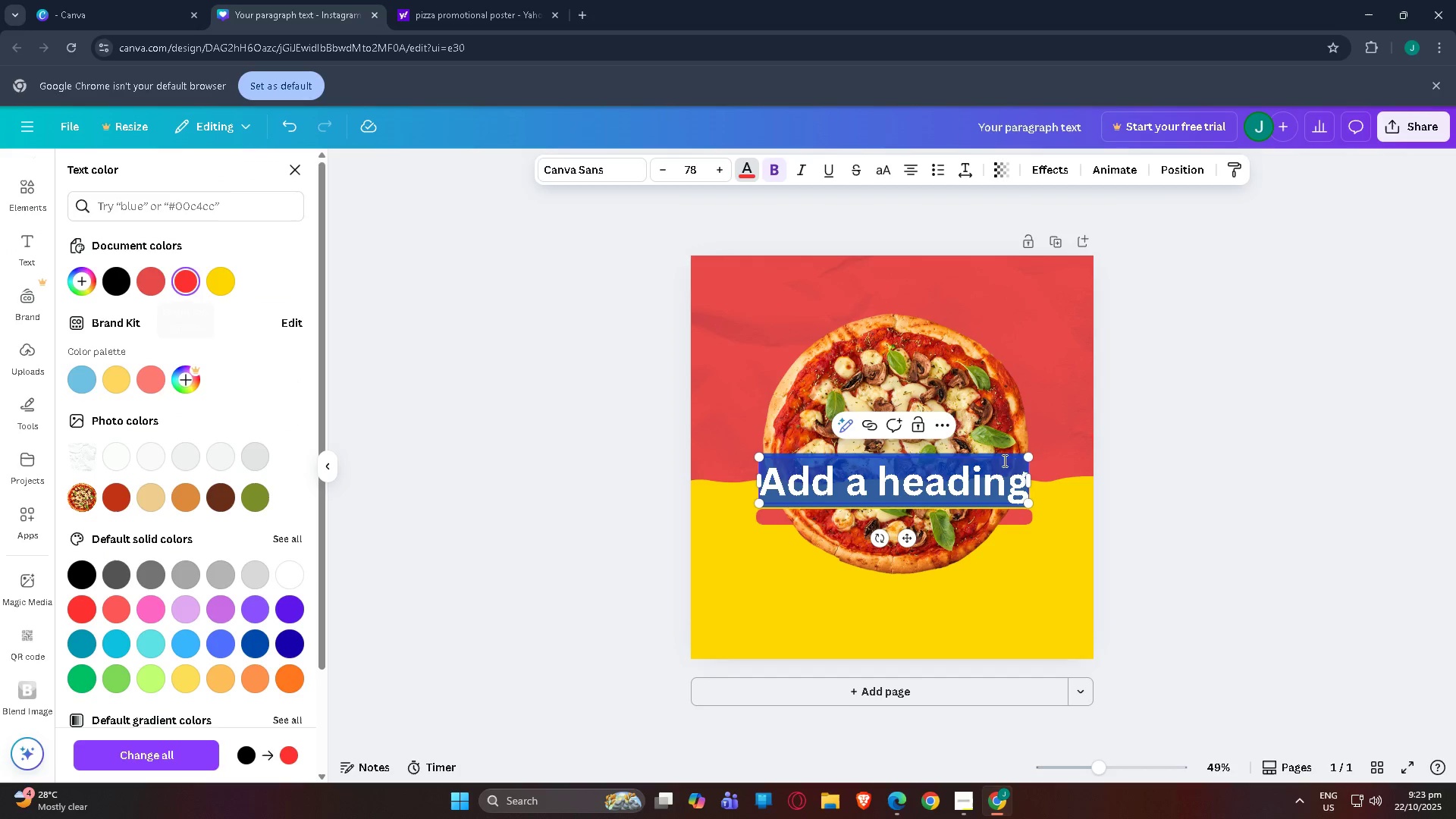 
left_click([1023, 460])
 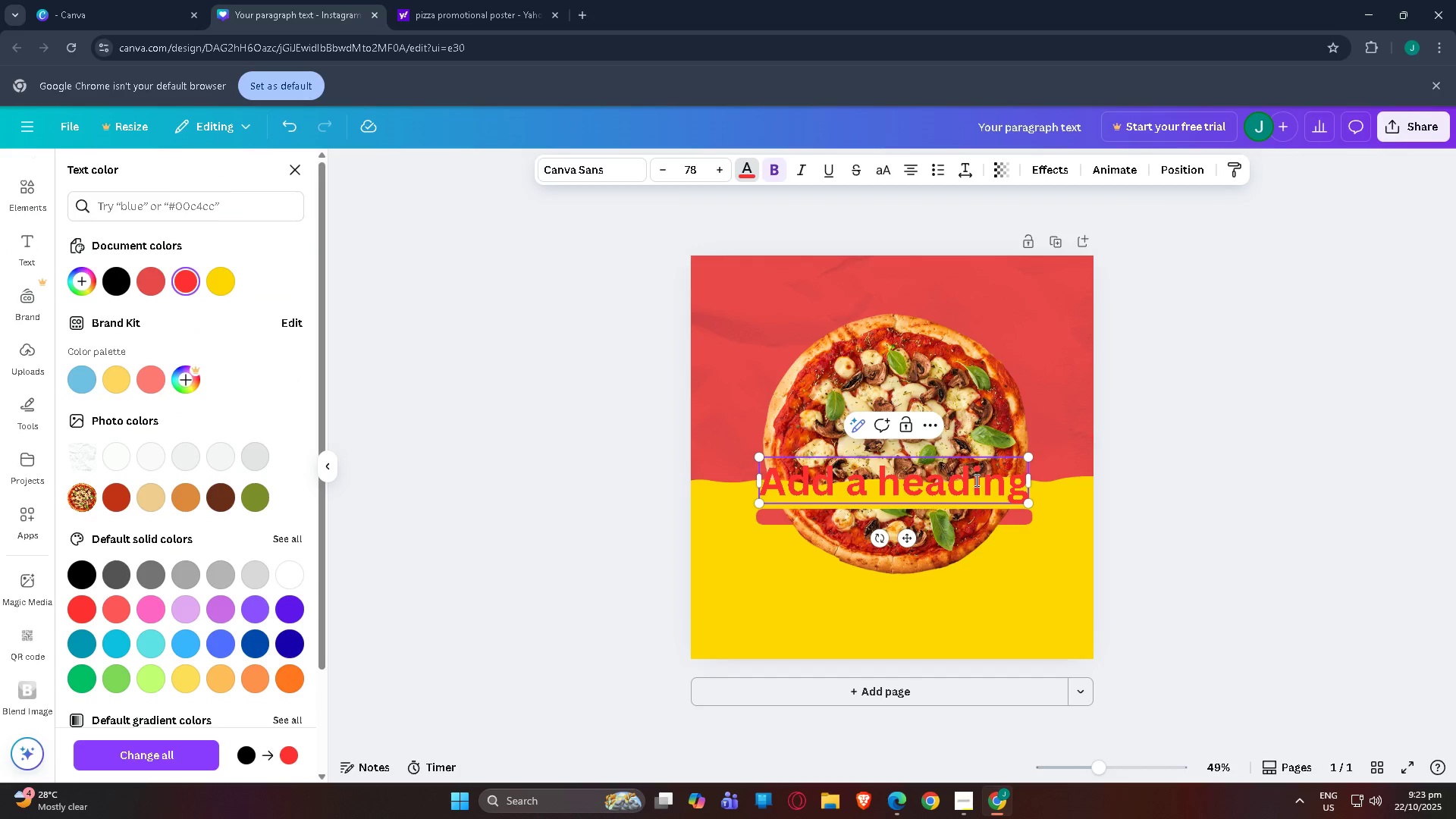 
left_click([975, 480])
 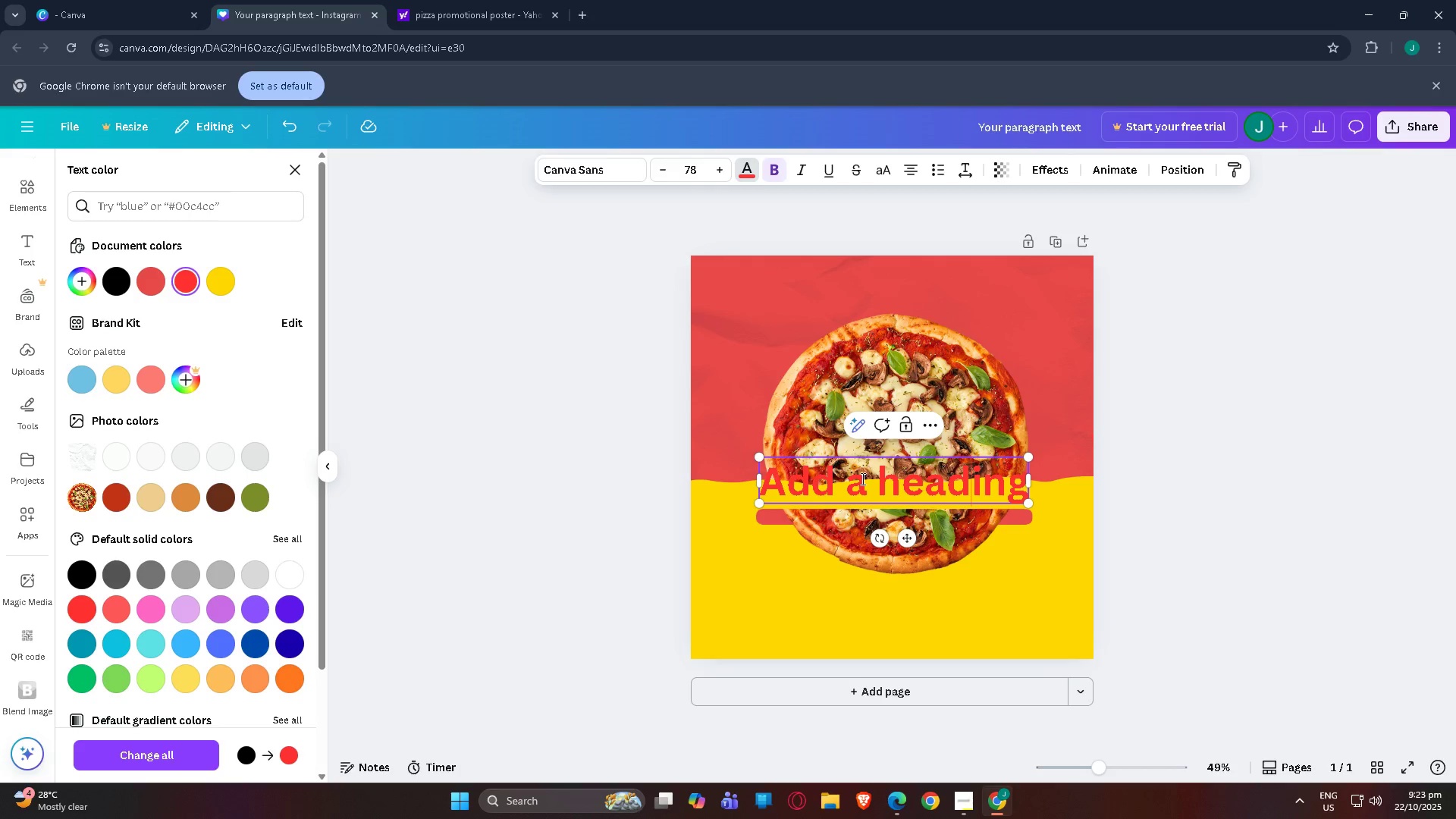 
double_click([927, 479])
 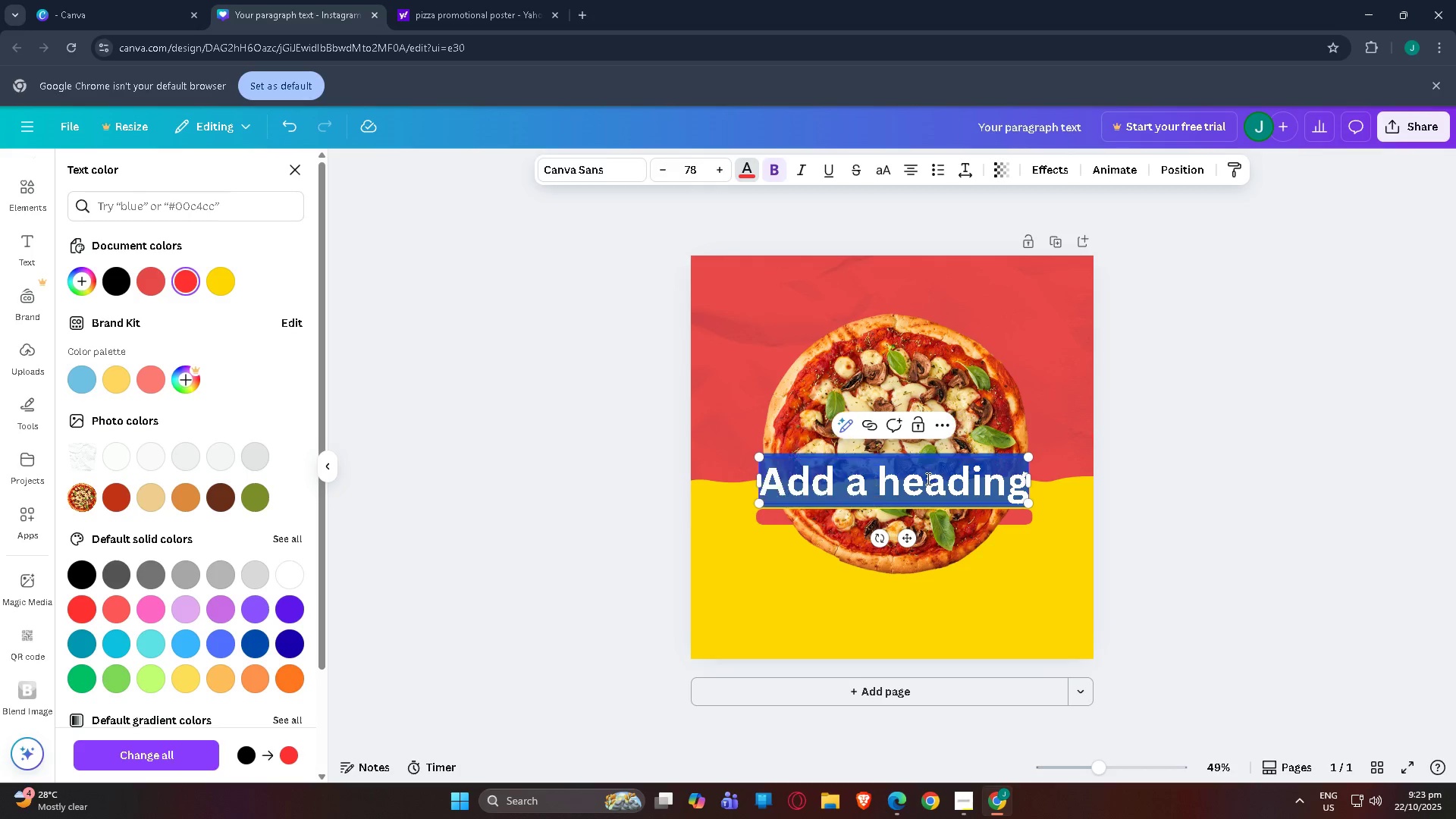 
triple_click([927, 479])
 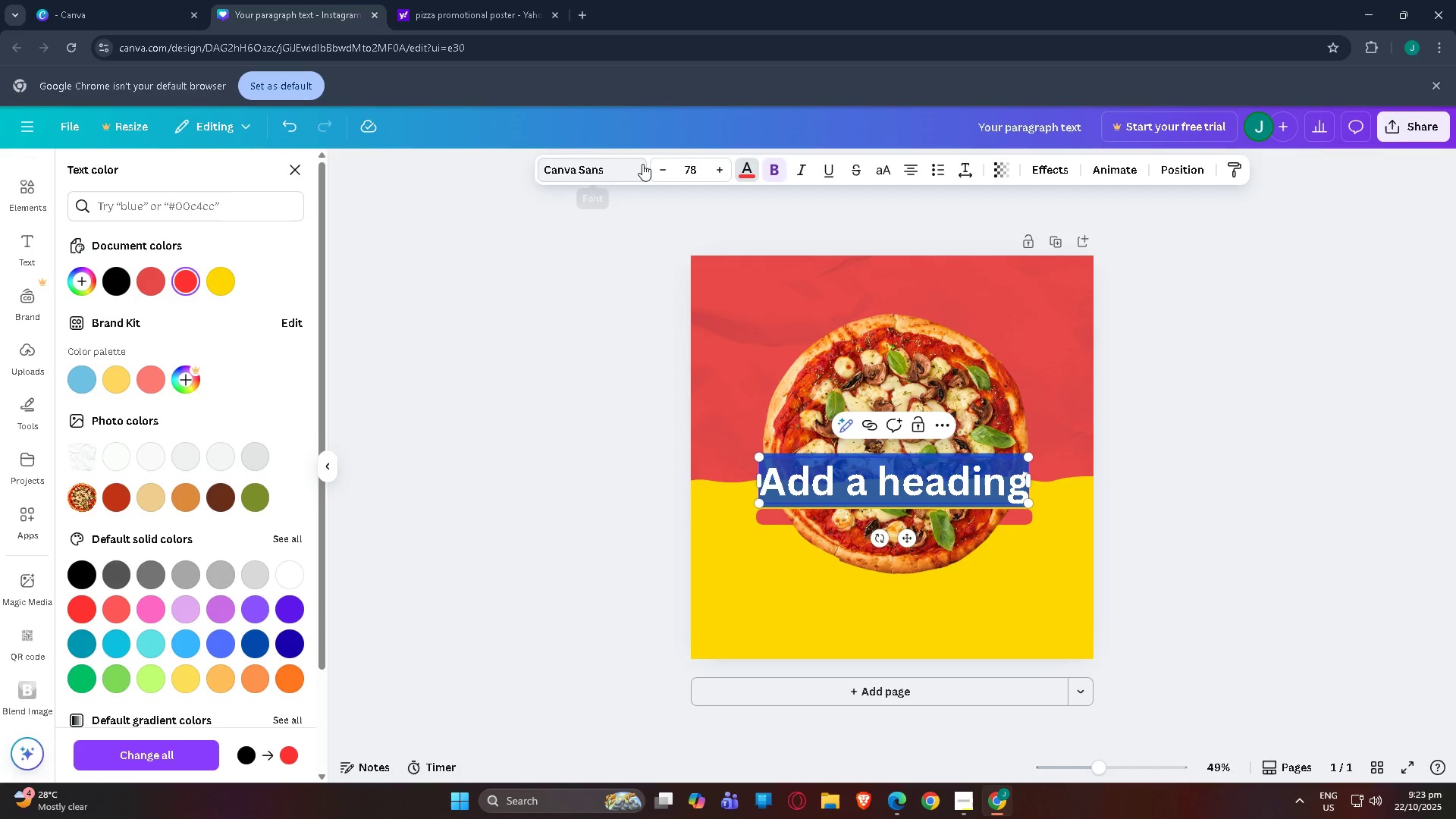 
left_click([609, 171])
 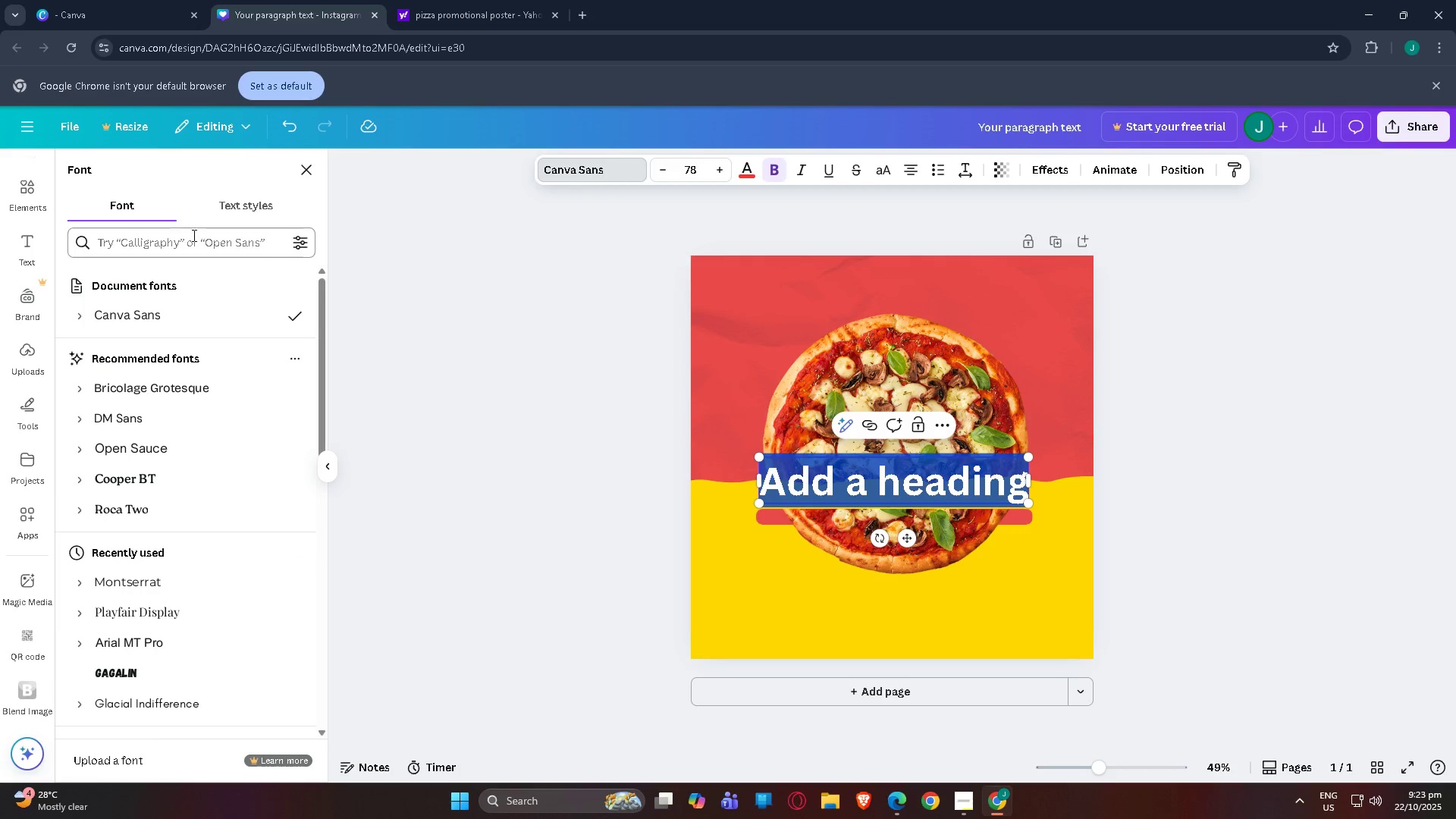 
type(pla)
 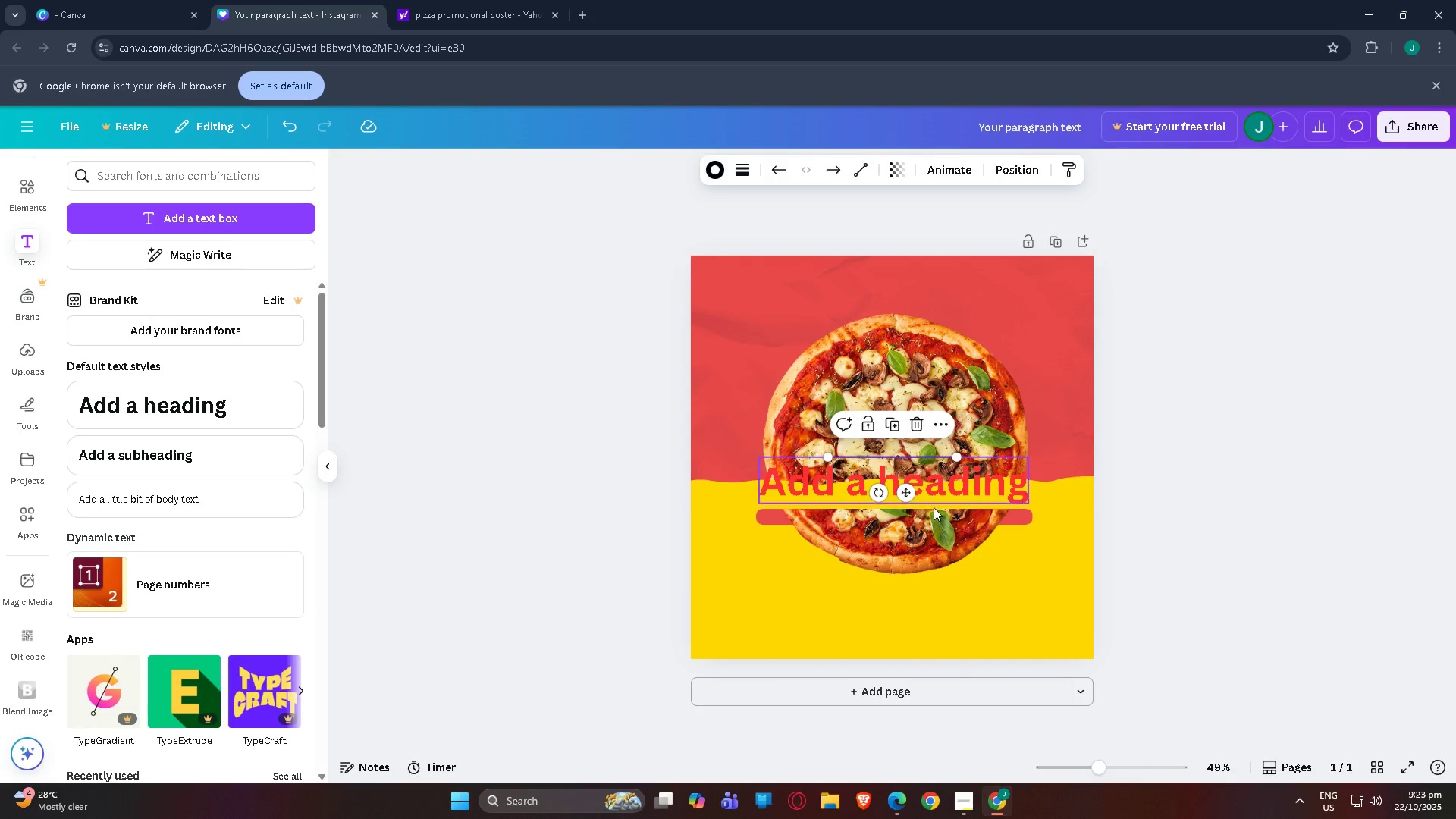 
double_click([931, 492])
 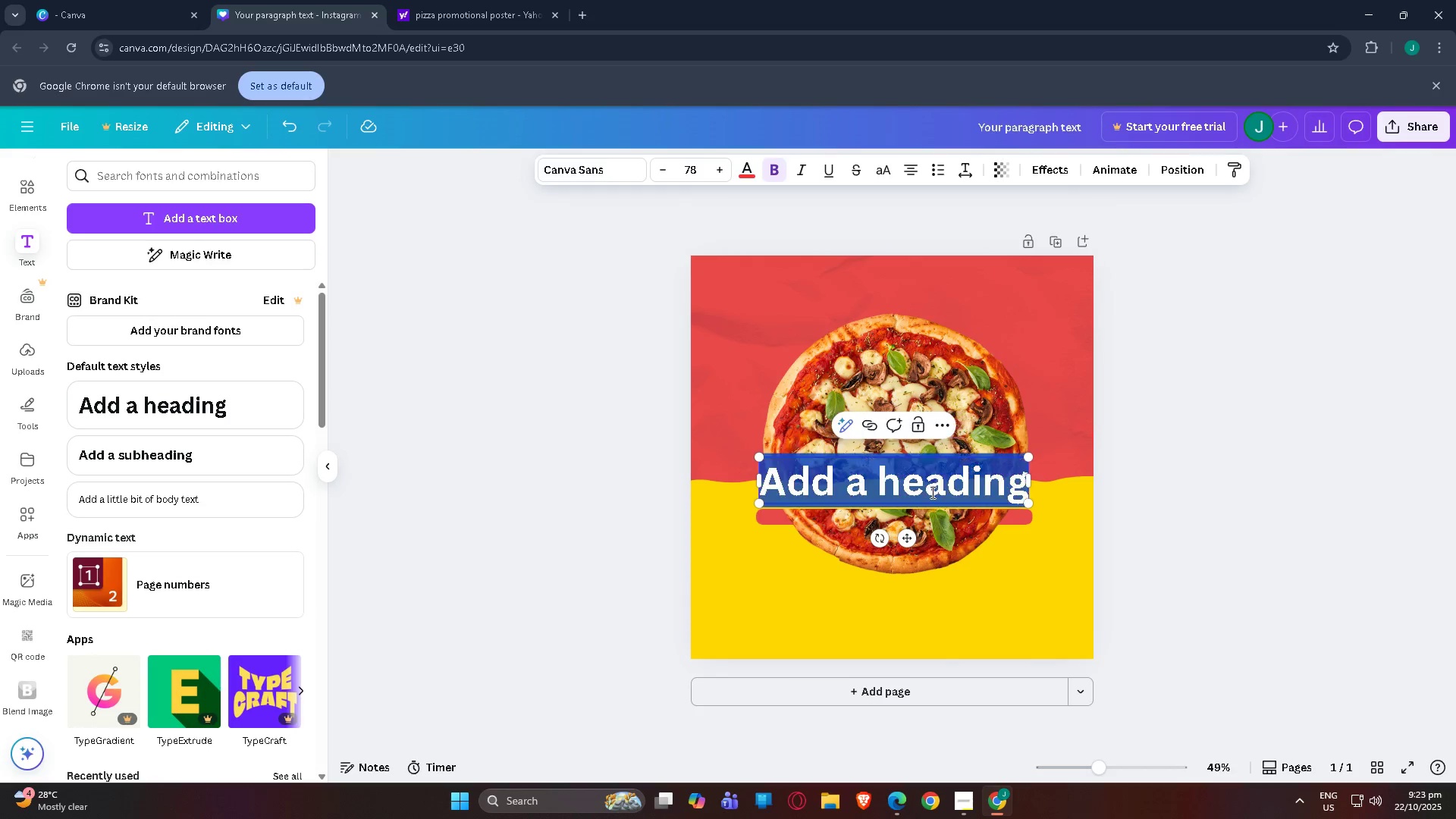 
triple_click([931, 492])
 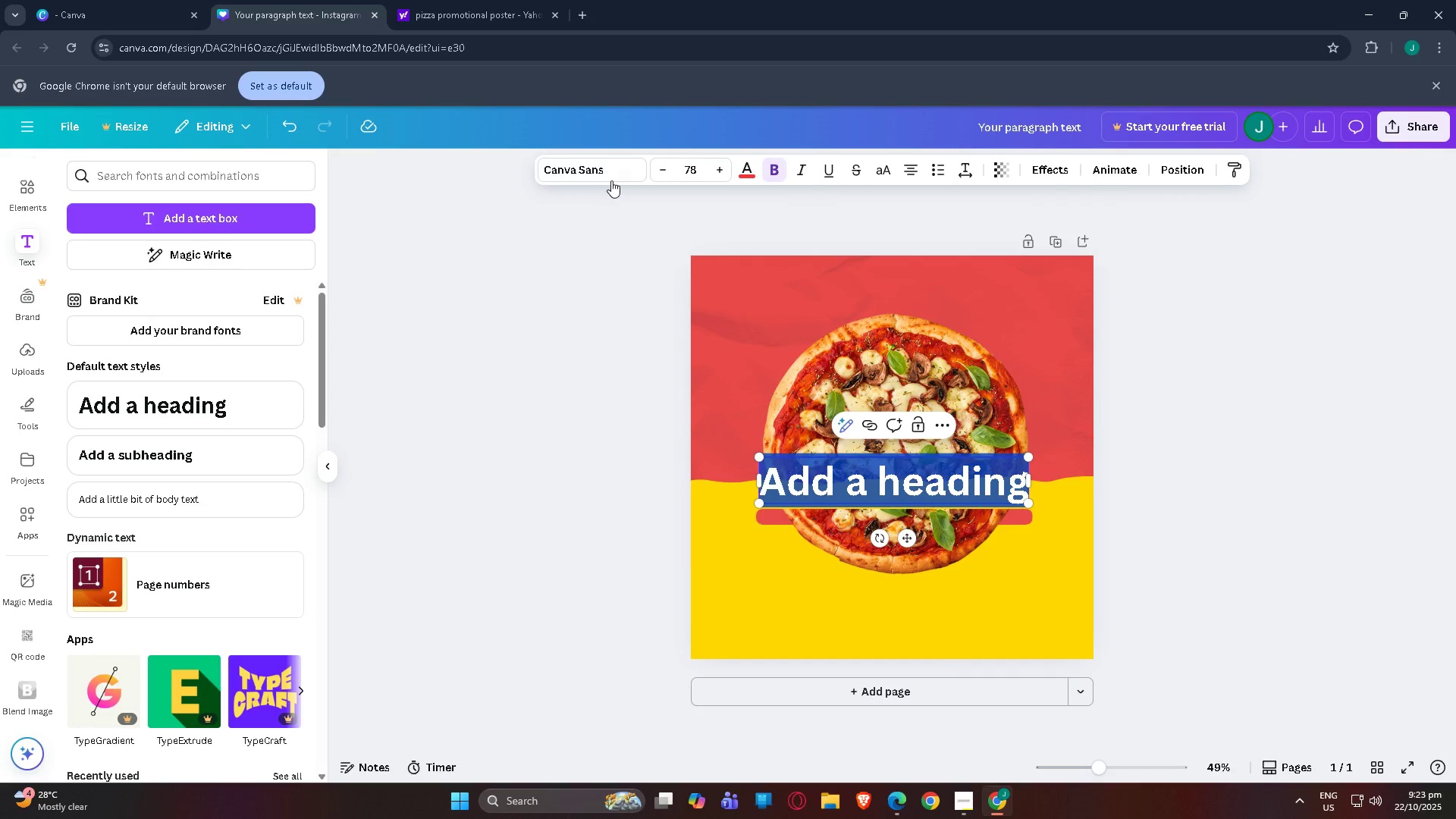 
left_click([611, 179])
 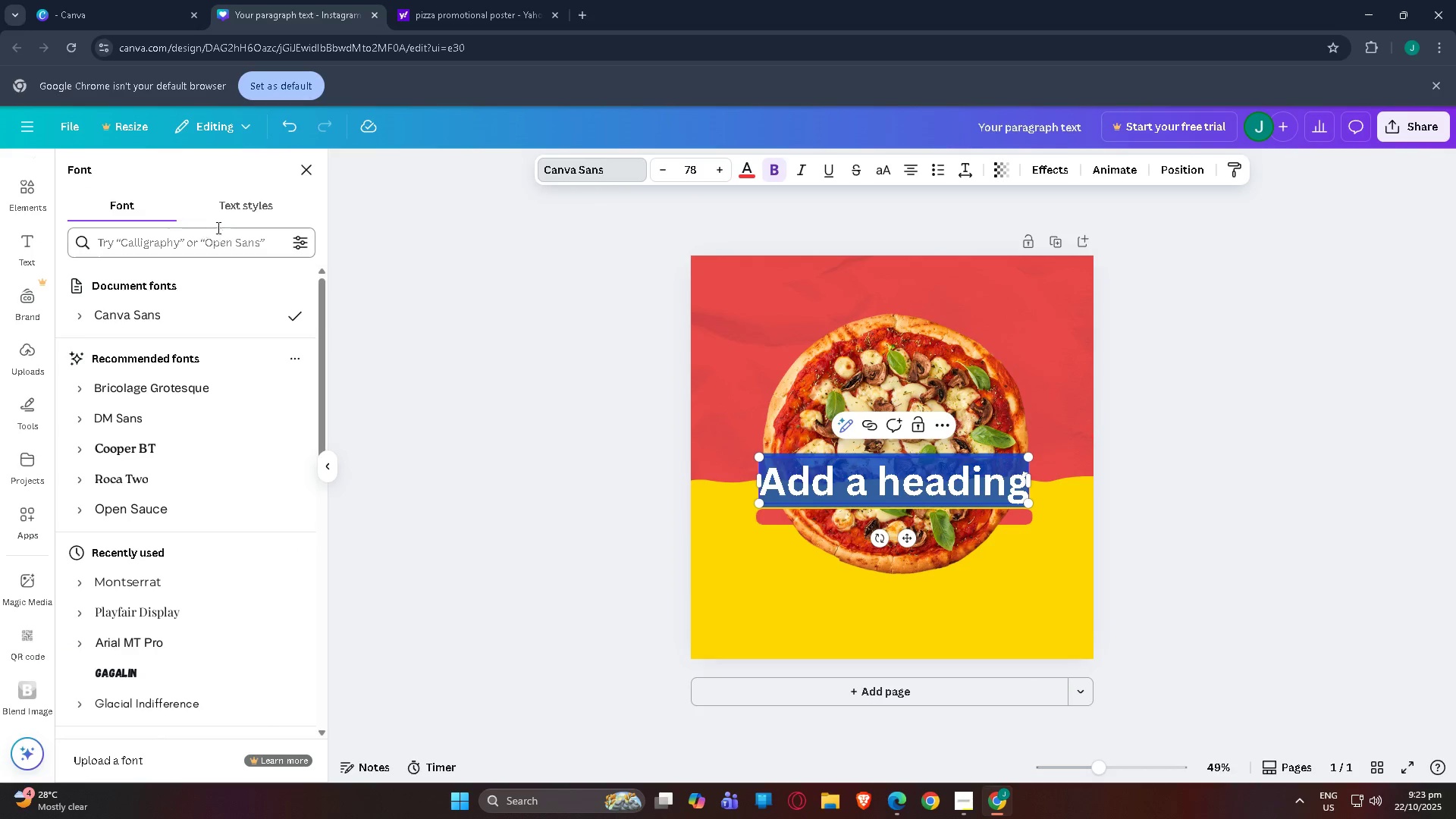 
left_click([223, 236])
 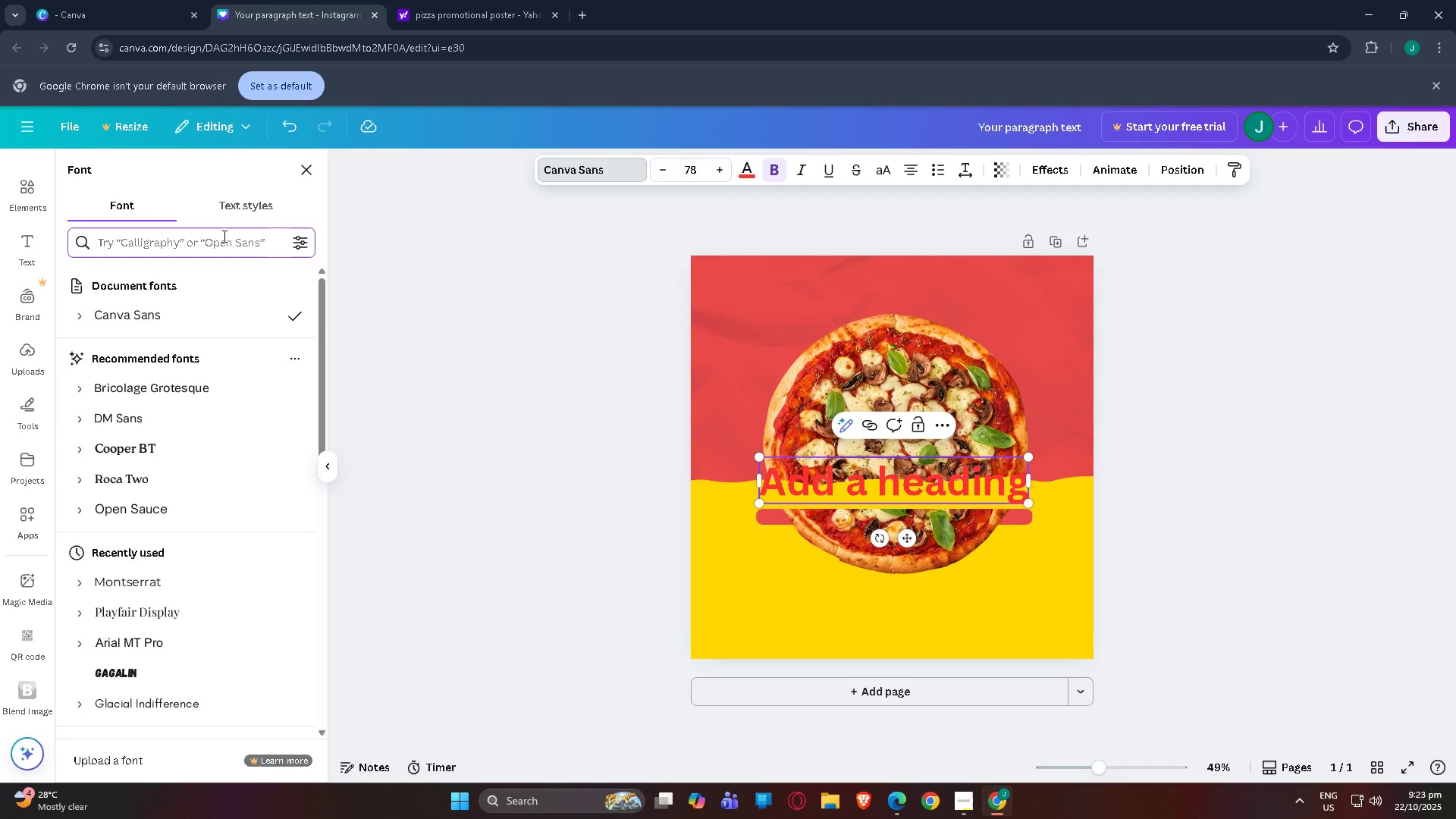 
type(playfa)
 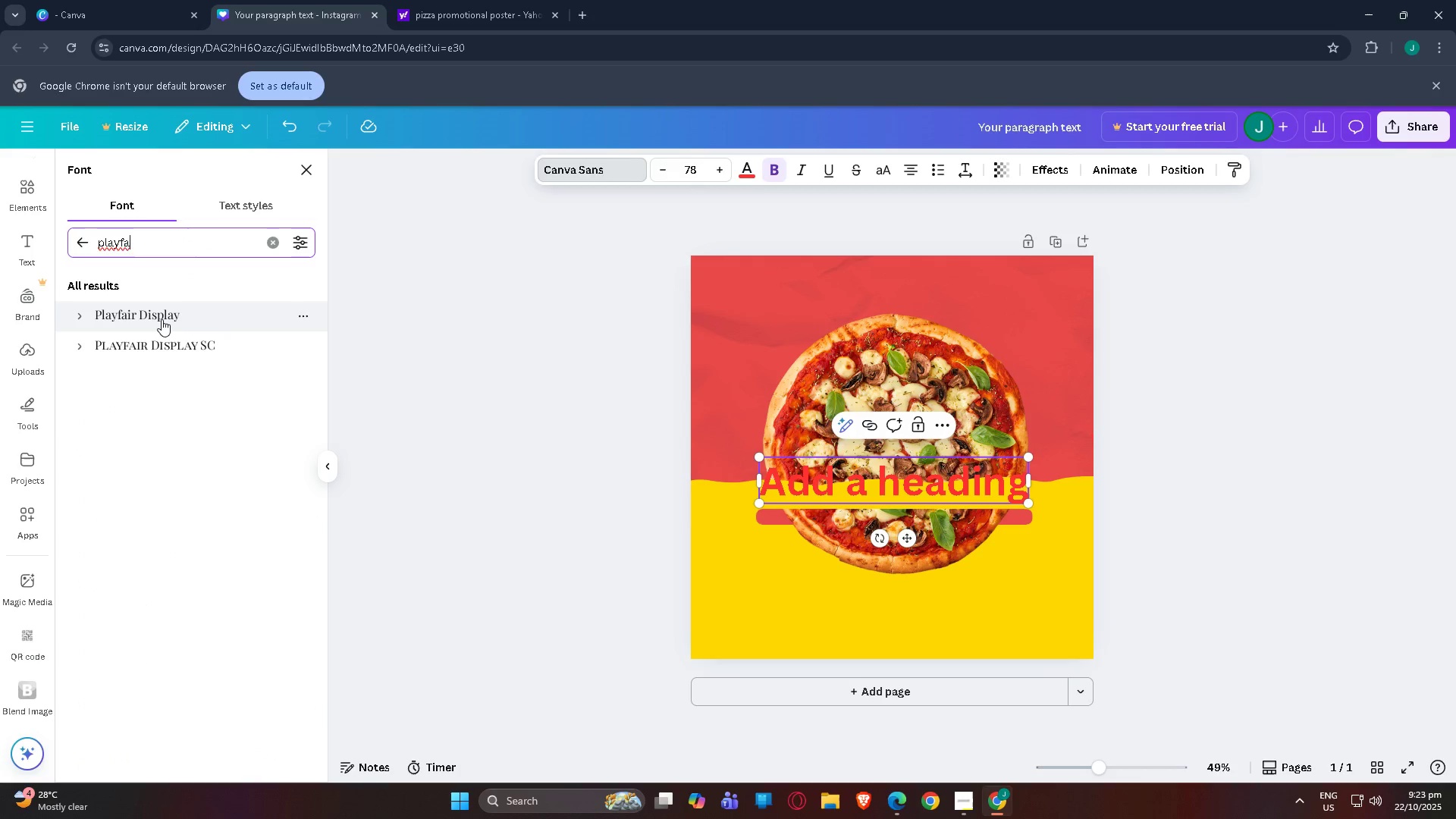 
left_click([162, 319])
 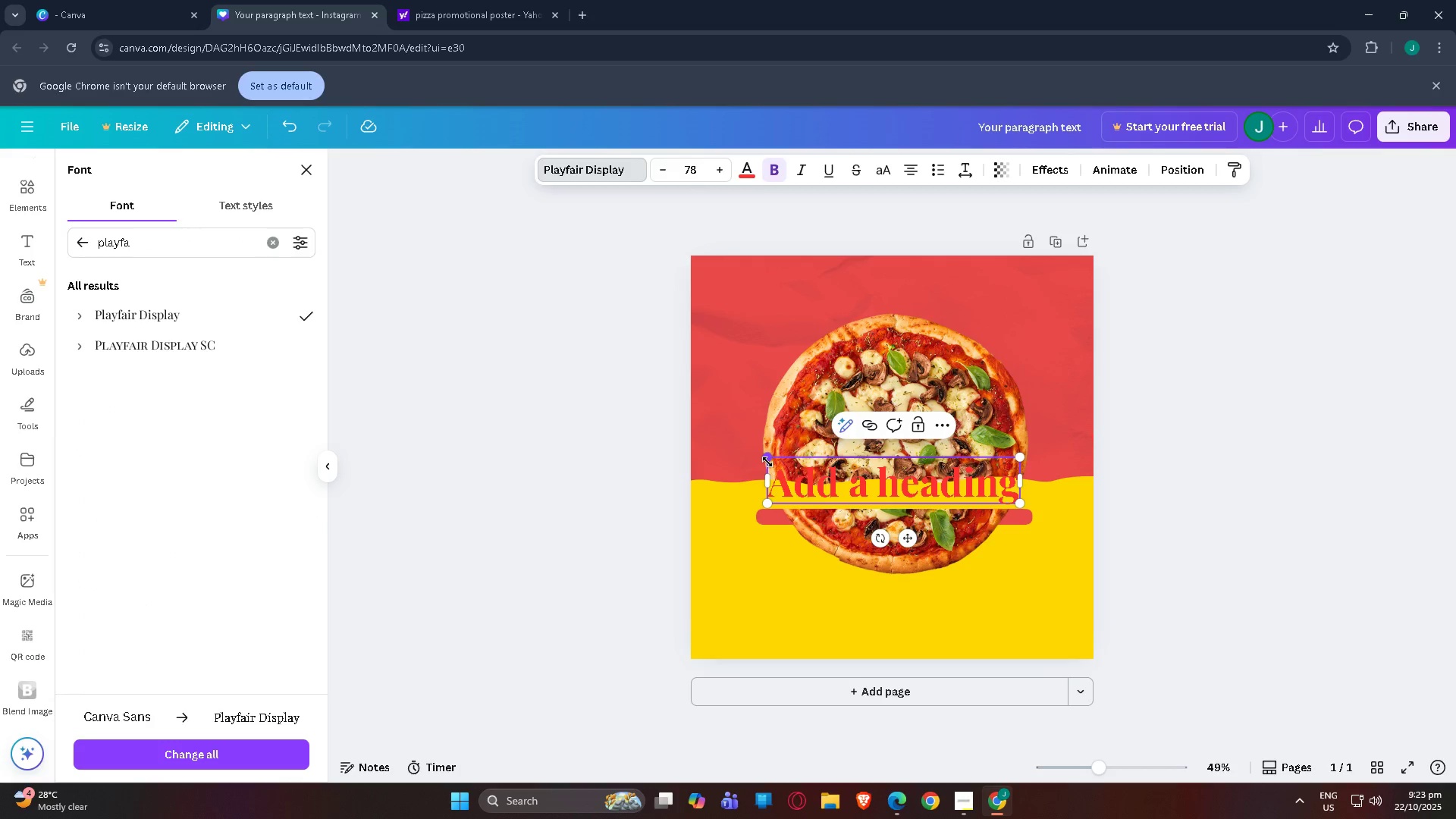 
left_click_drag(start_coordinate=[767, 462], to_coordinate=[811, 500])
 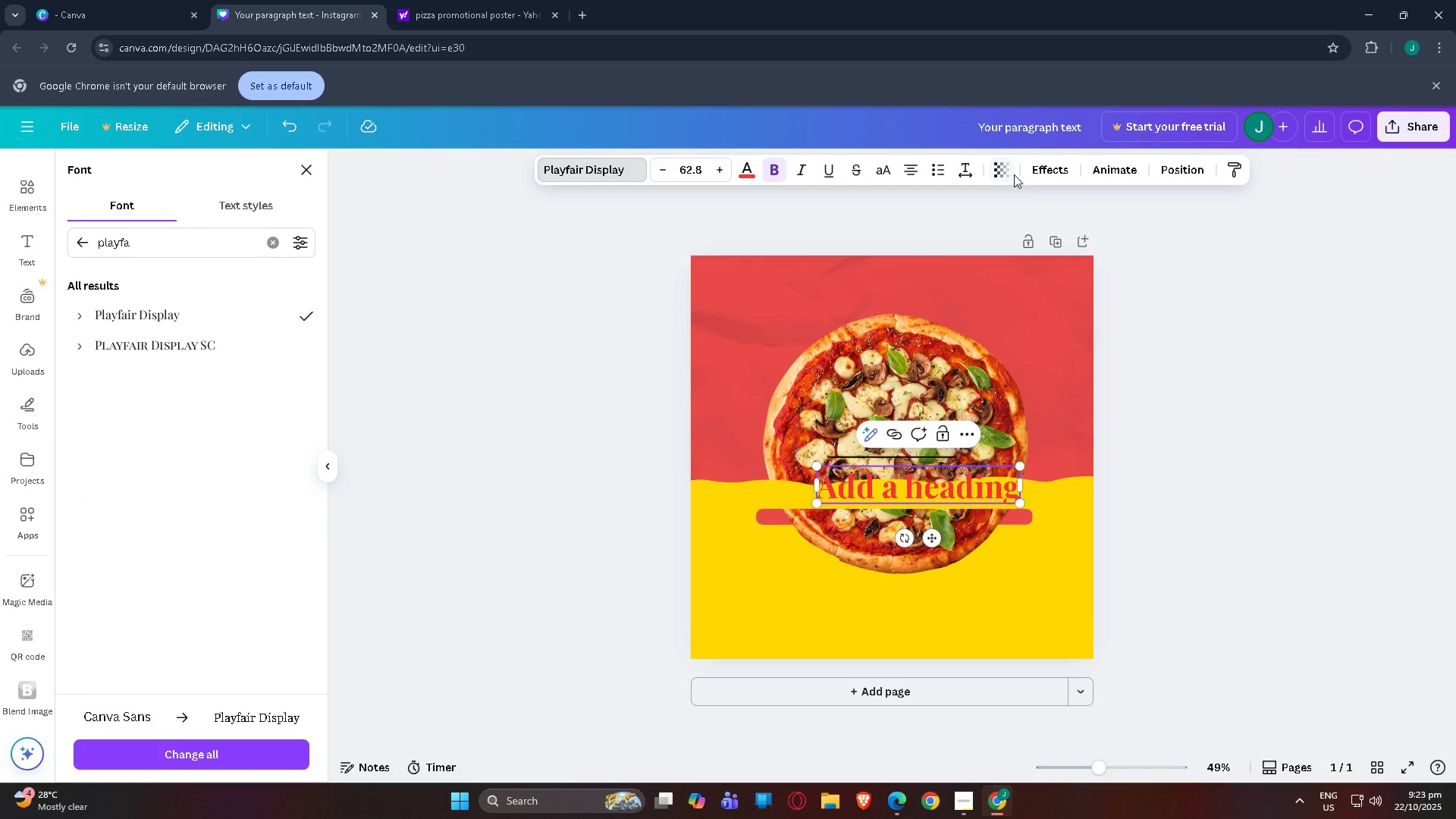 
left_click([999, 171])
 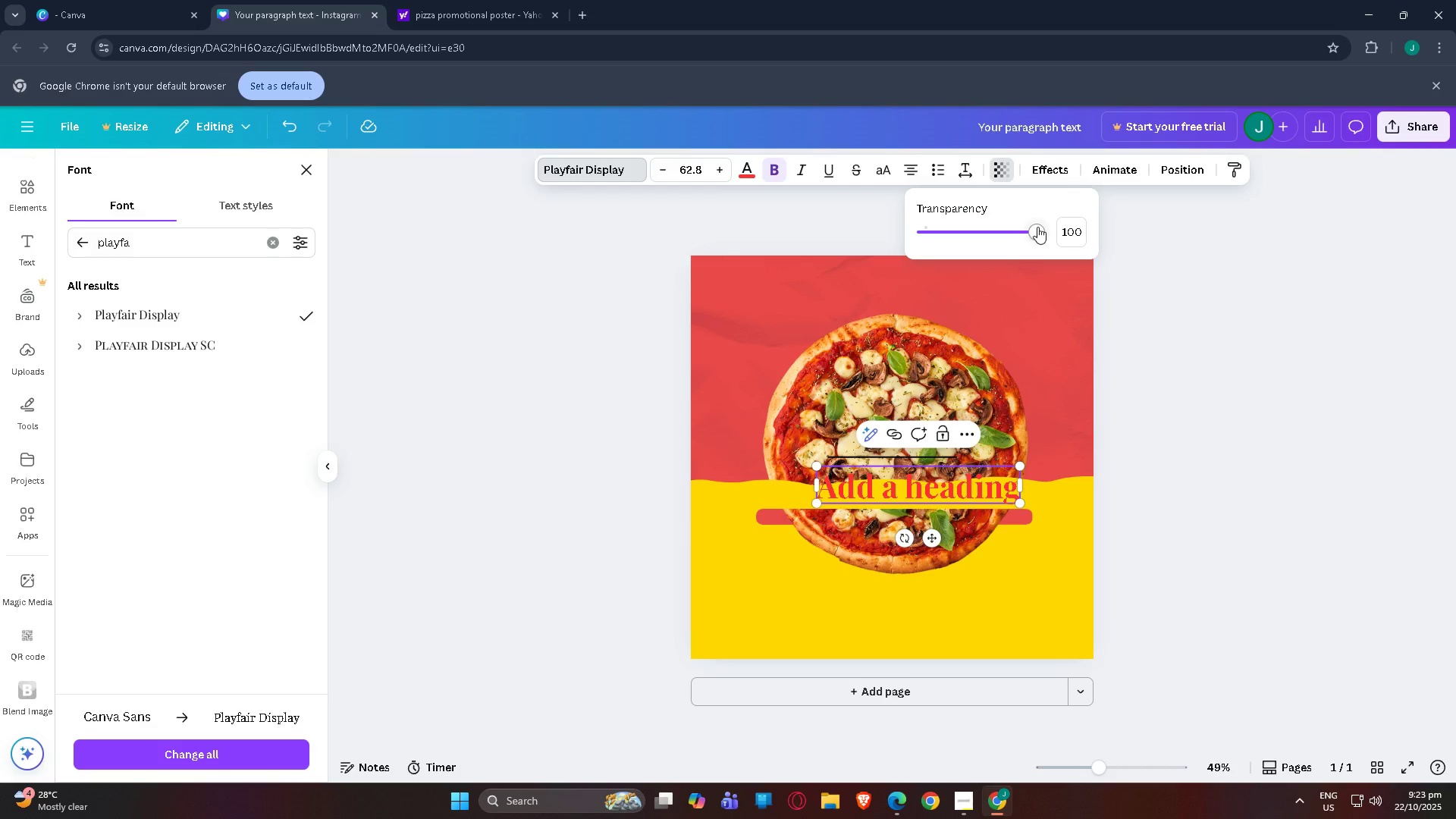 
left_click_drag(start_coordinate=[1027, 229], to_coordinate=[1009, 231])
 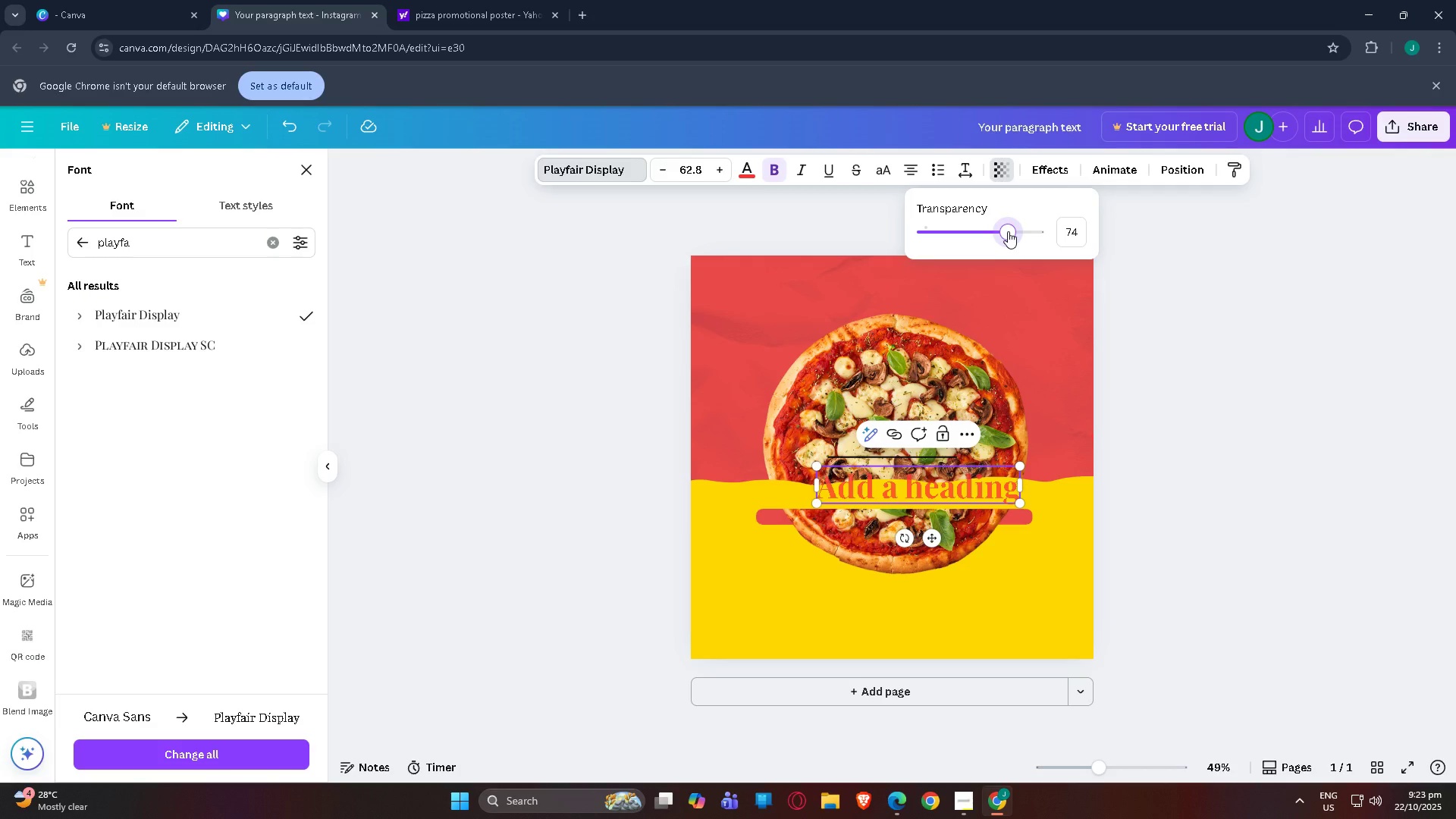 
wait(15.38)
 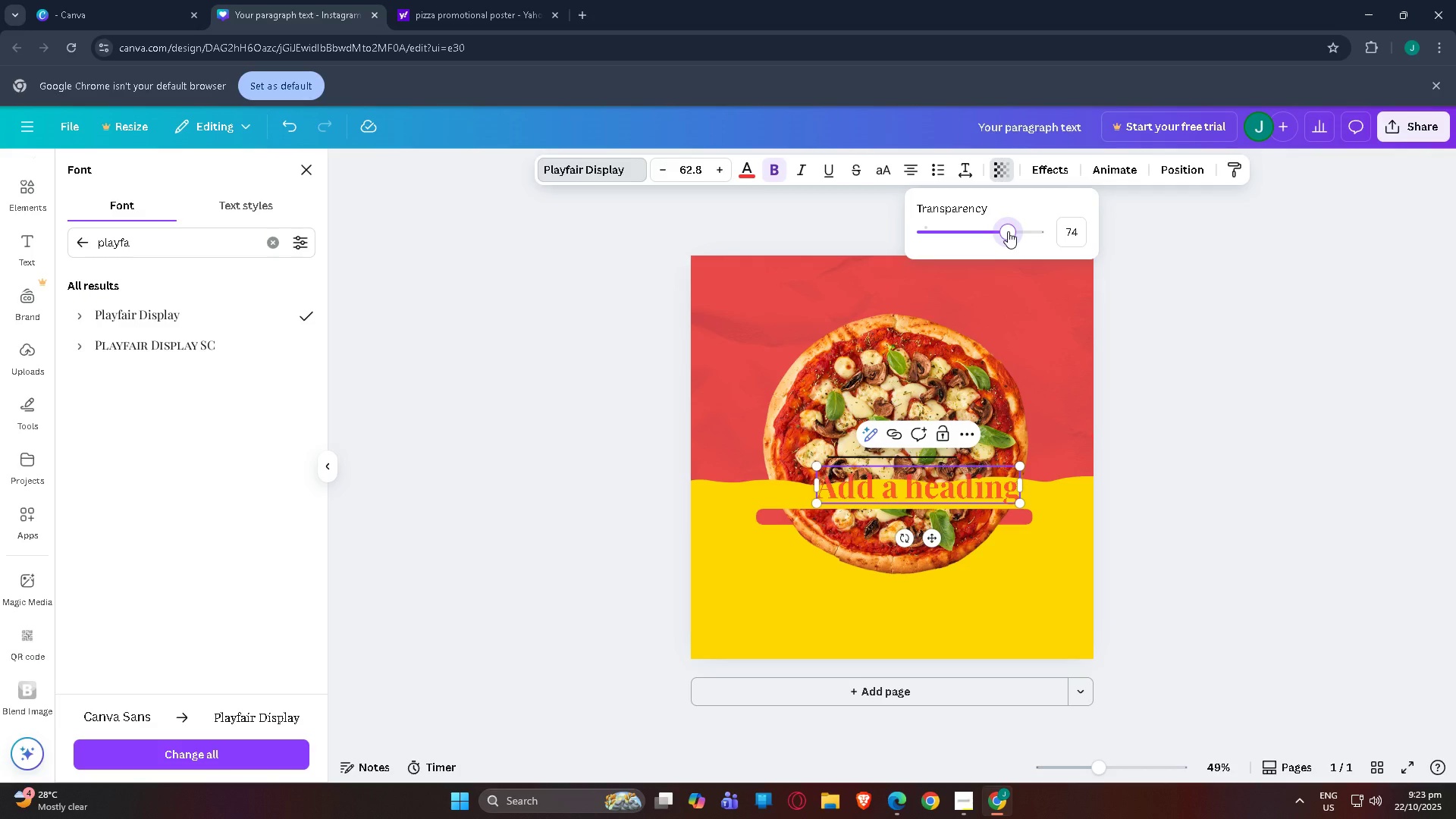 
left_click([924, 491])
 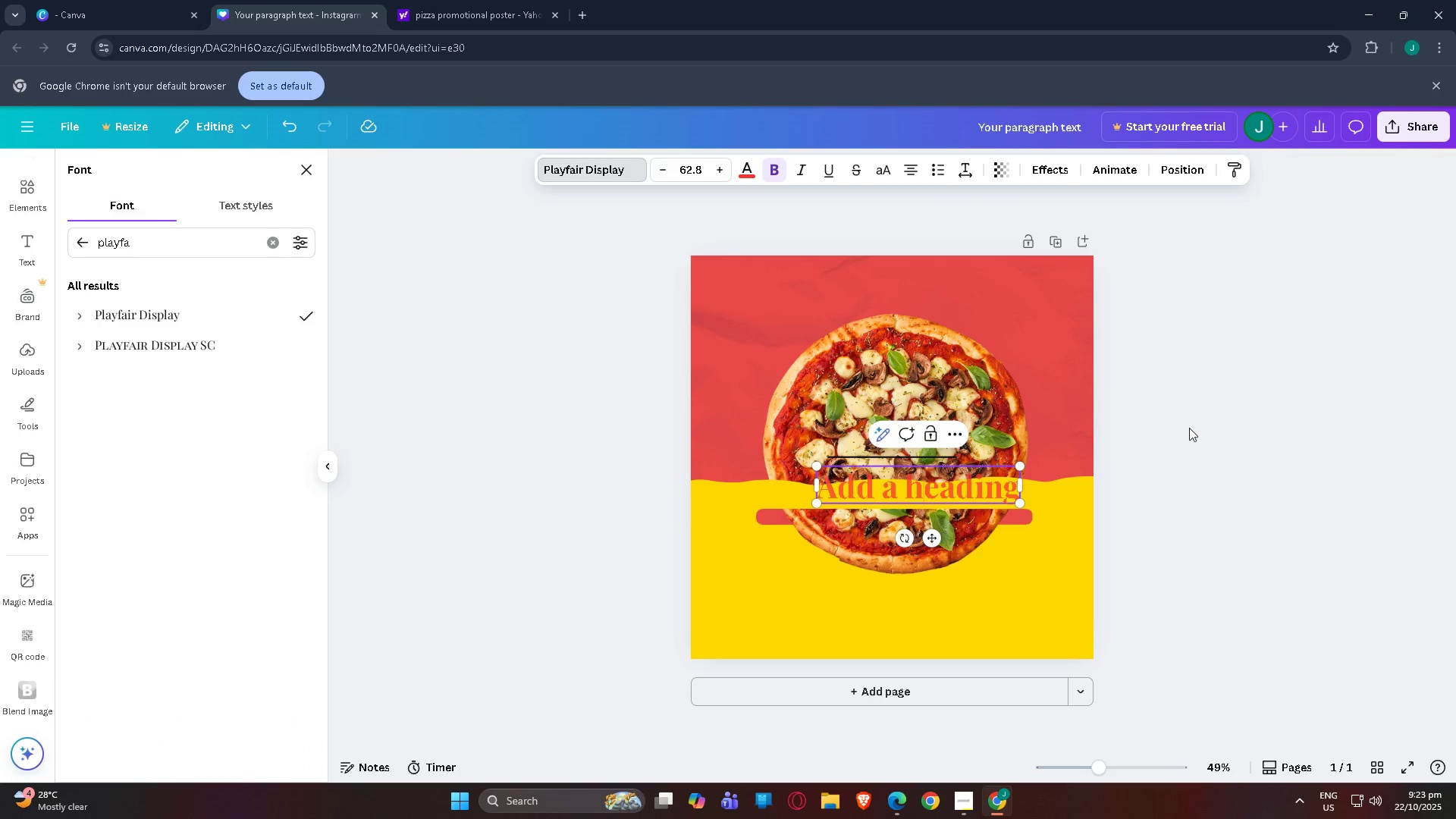 
left_click([1203, 433])
 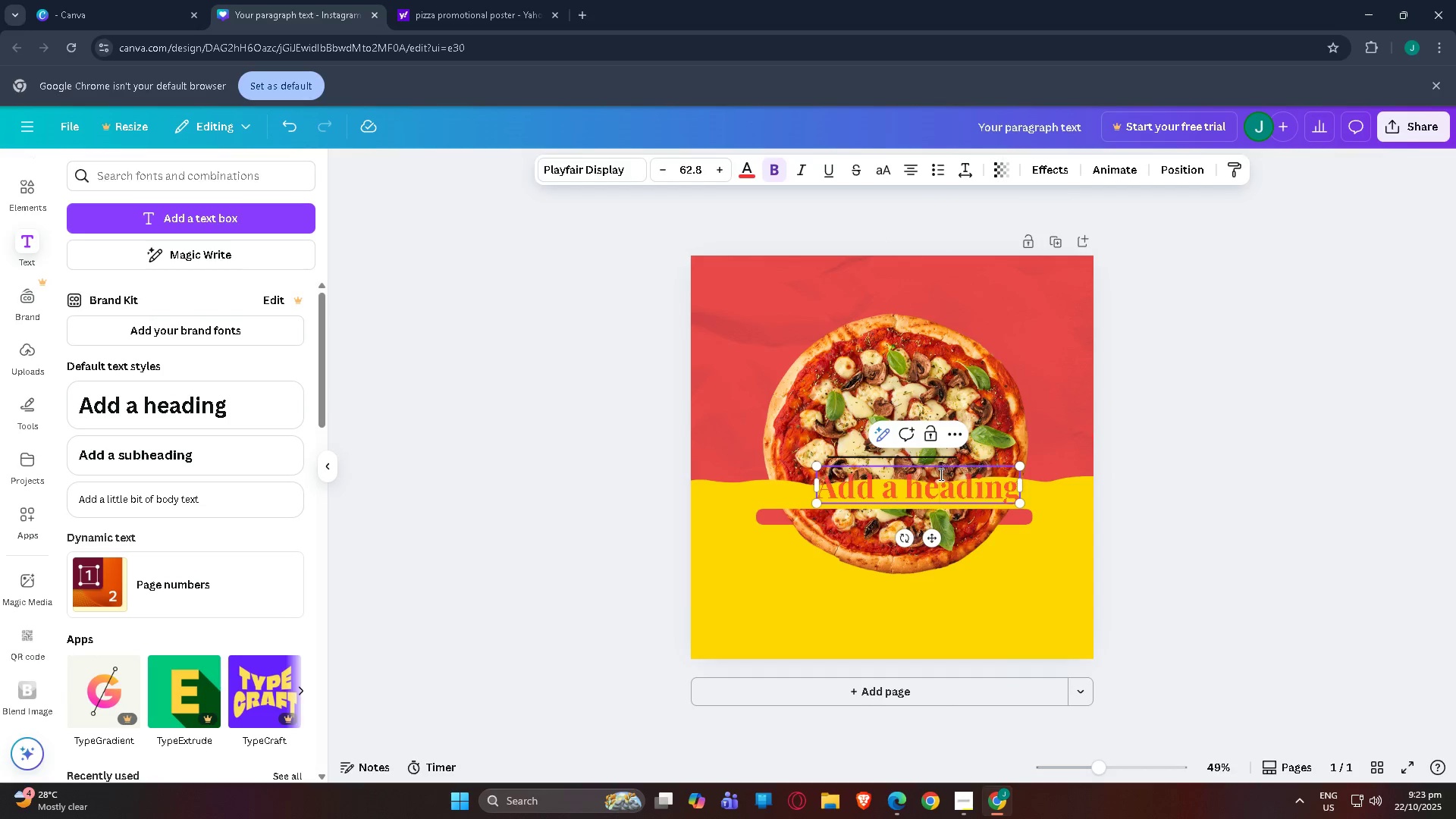 
left_click([940, 474])
 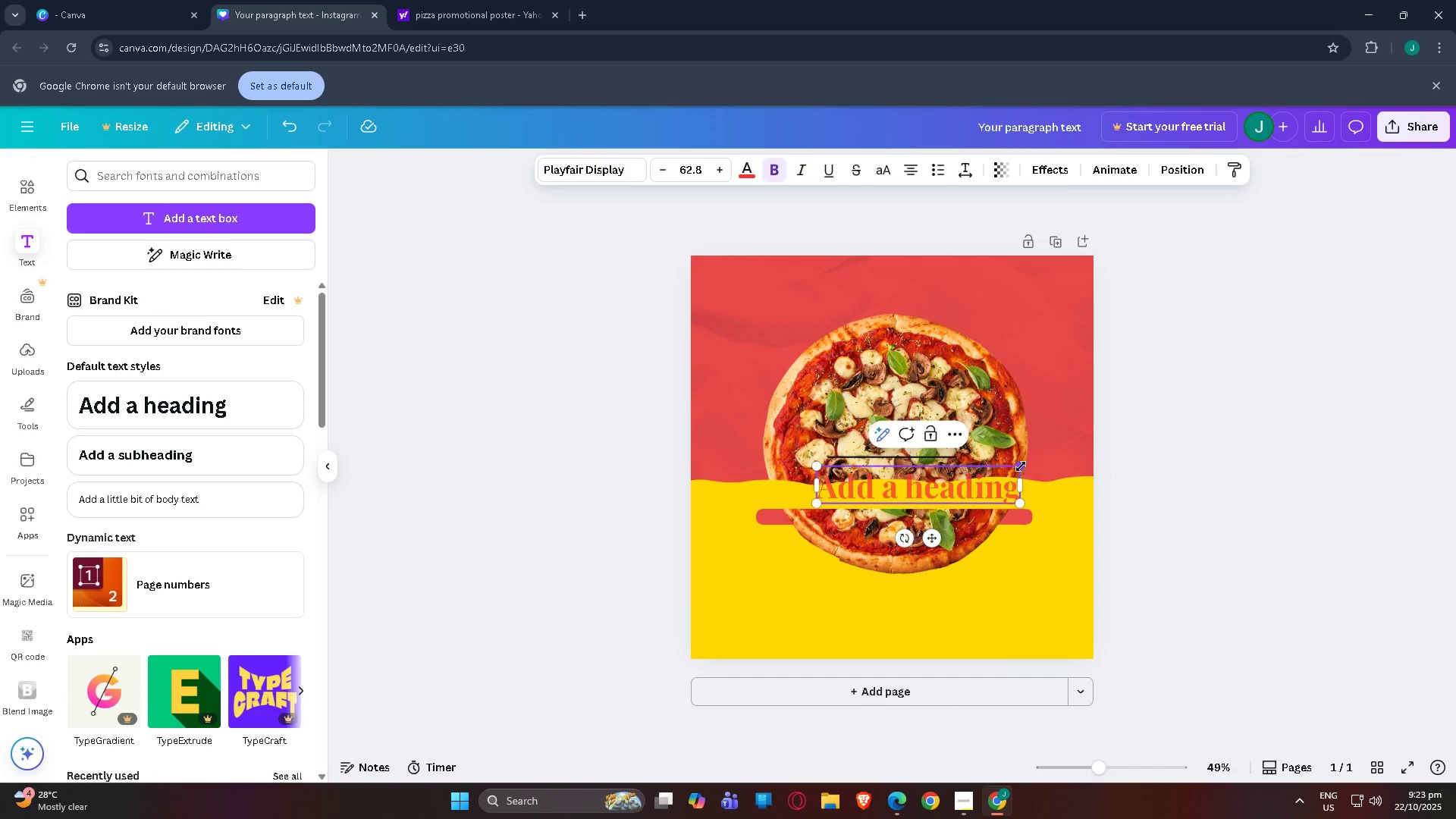 
left_click_drag(start_coordinate=[1021, 466], to_coordinate=[934, 497])
 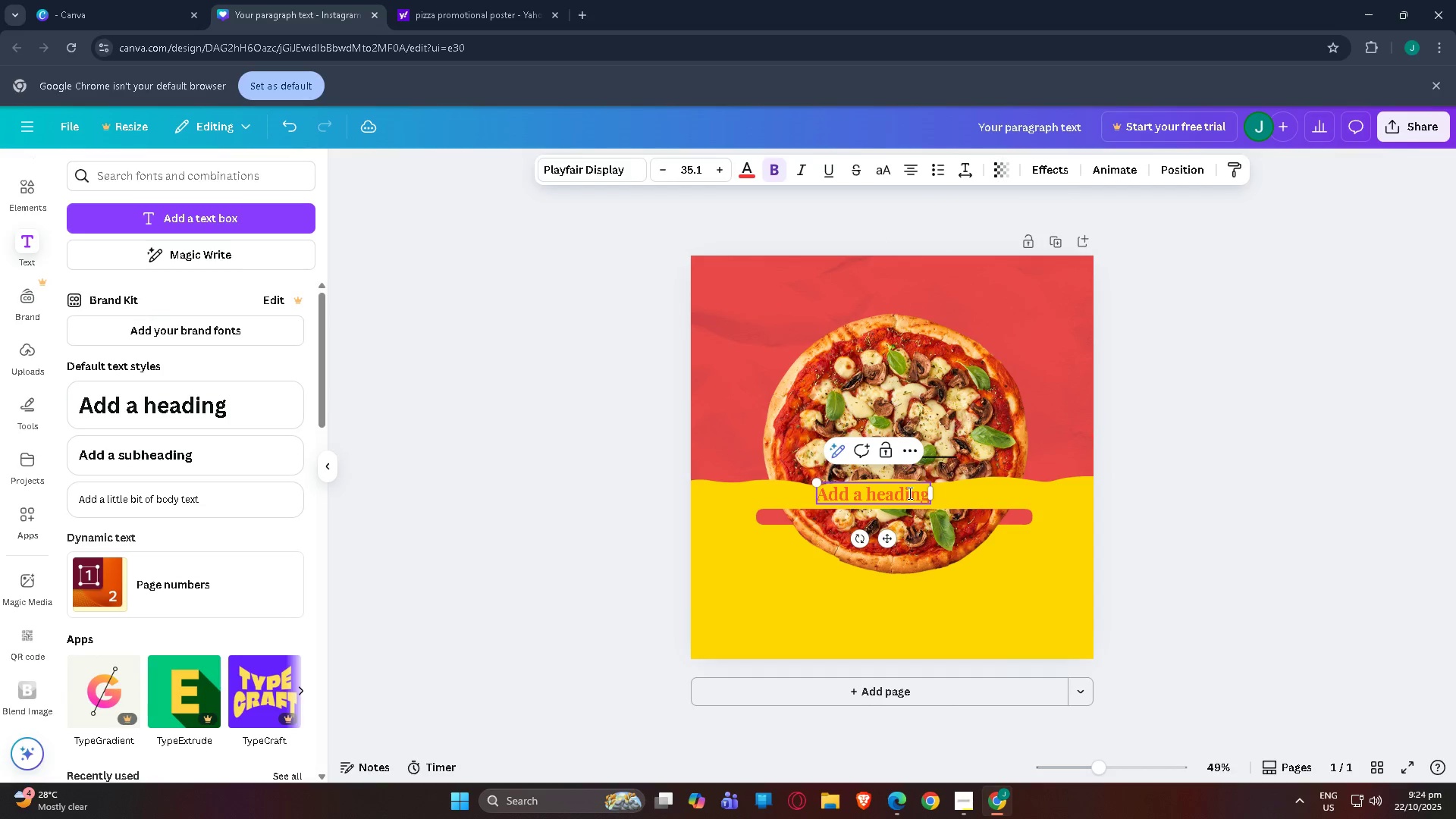 
double_click([908, 493])
 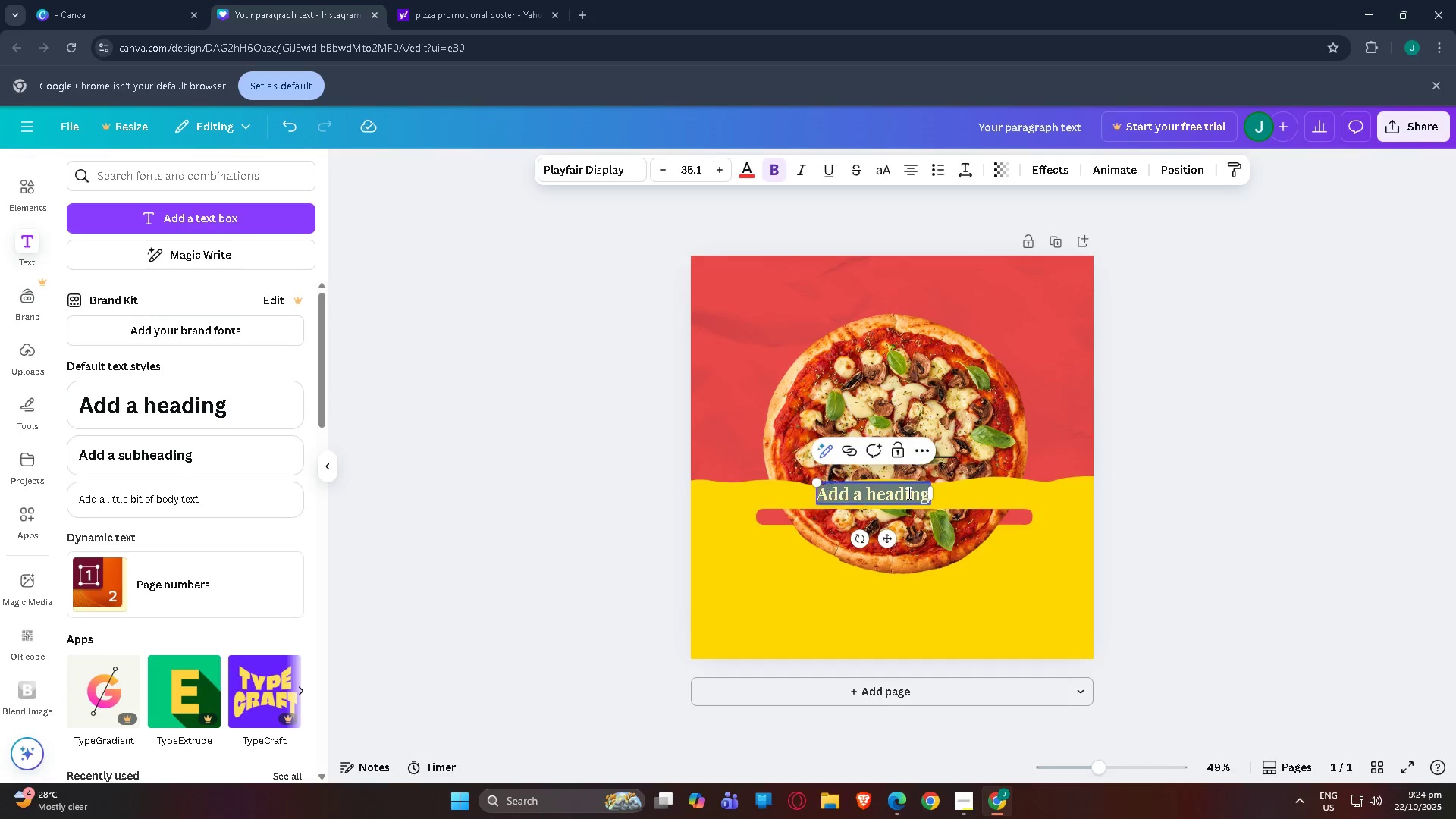 
triple_click([908, 493])
 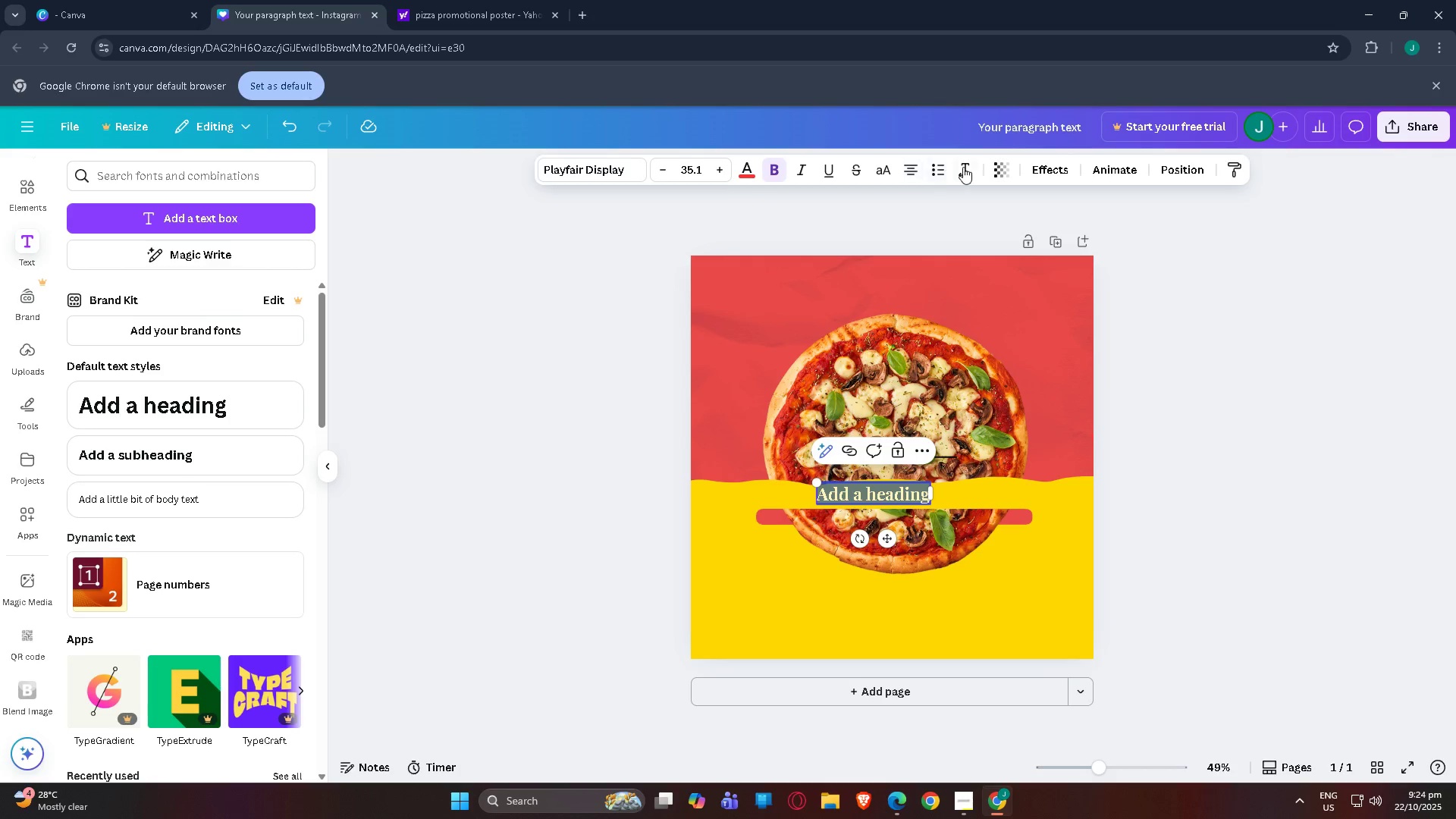 
left_click([964, 166])
 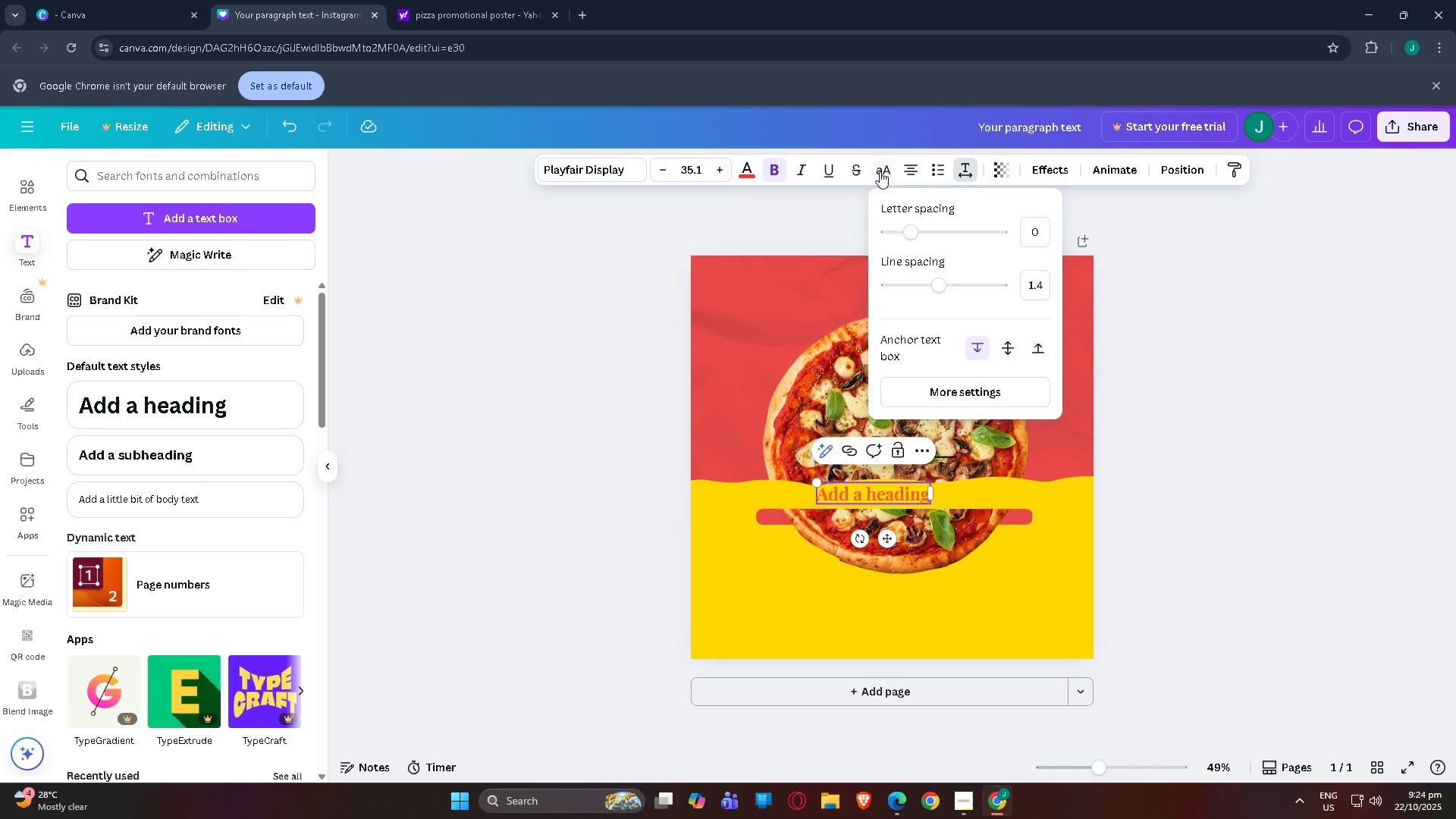 
left_click([883, 171])
 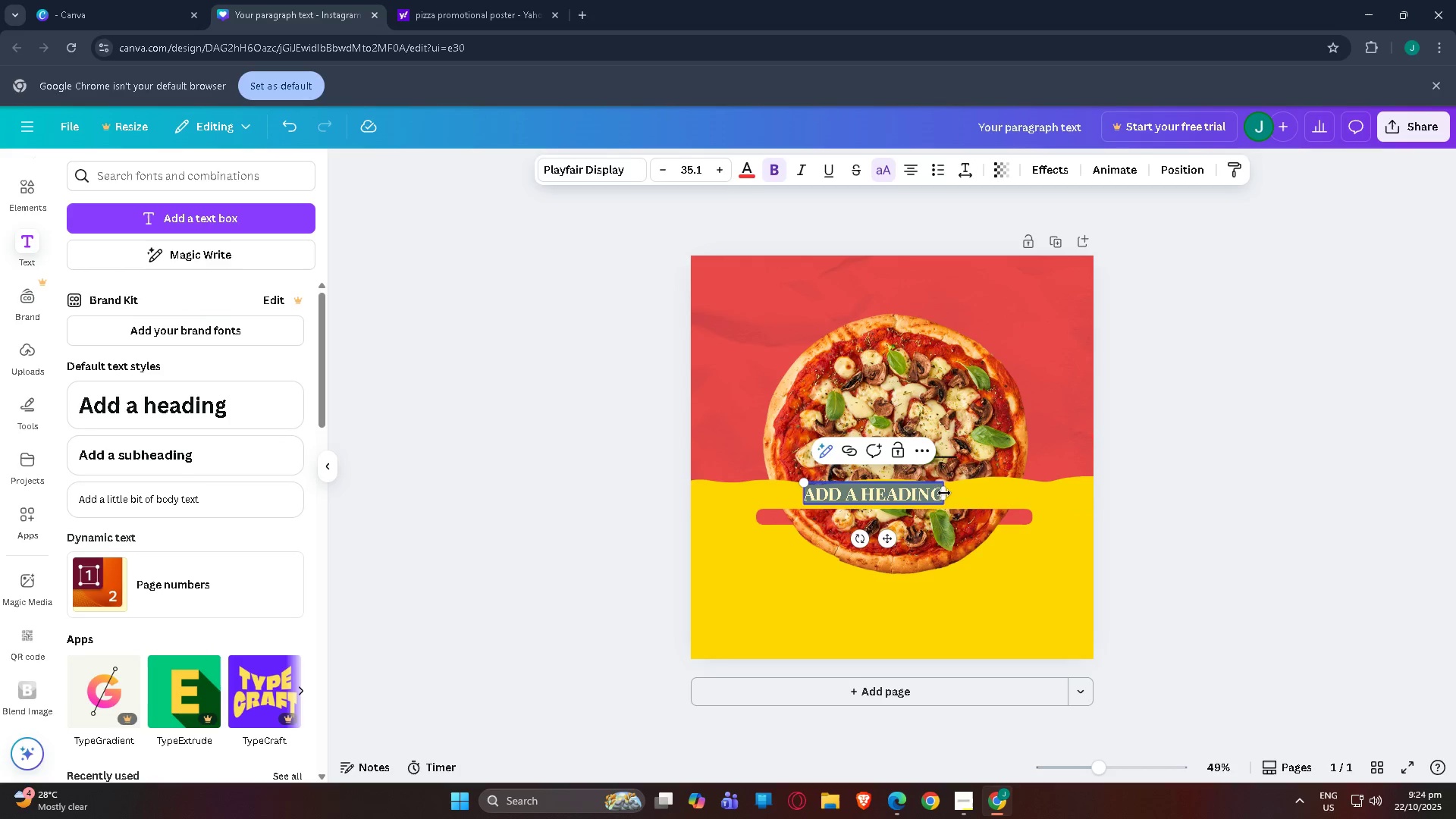 
left_click_drag(start_coordinate=[945, 492], to_coordinate=[1041, 492])
 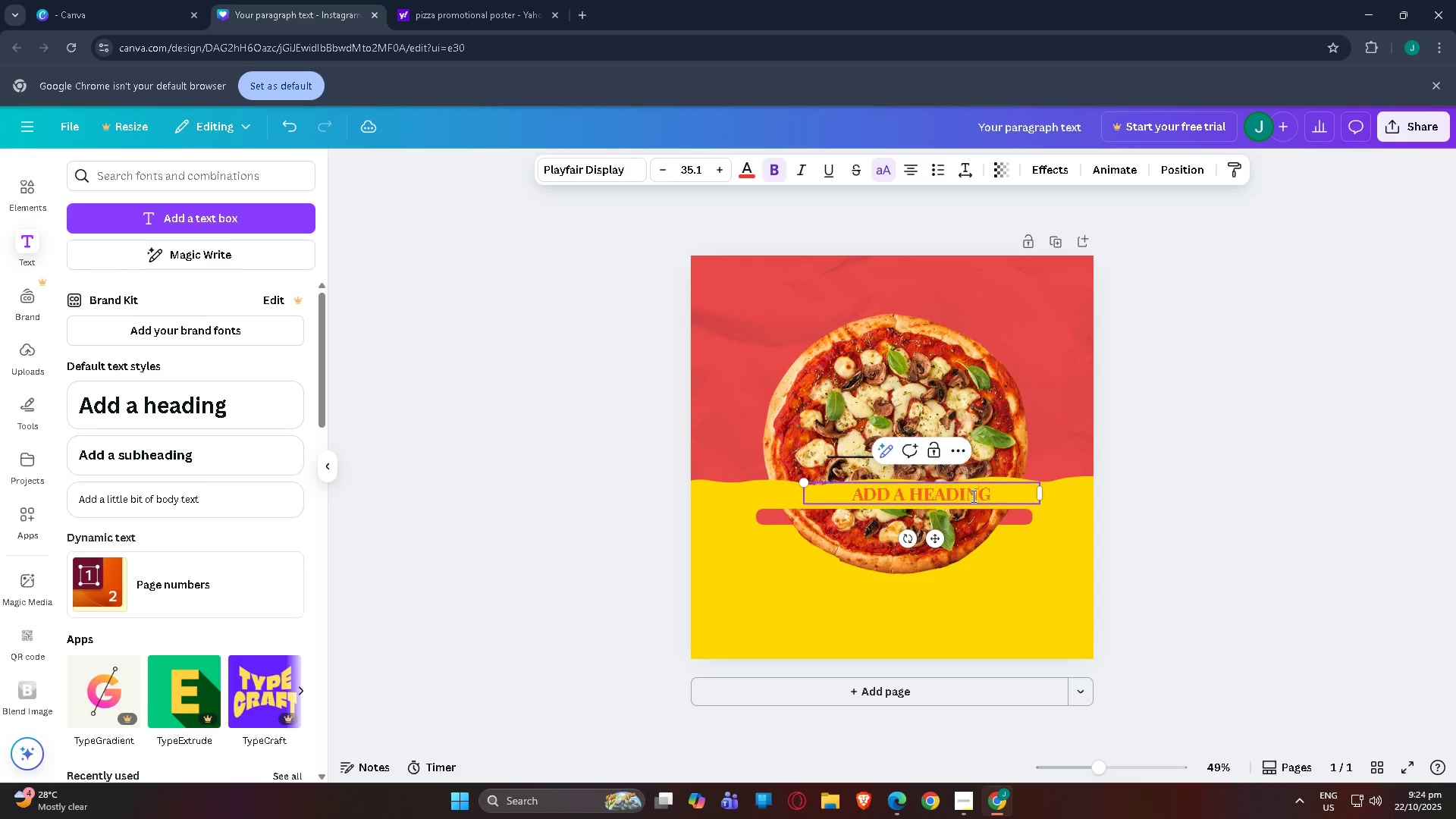 
double_click([972, 496])
 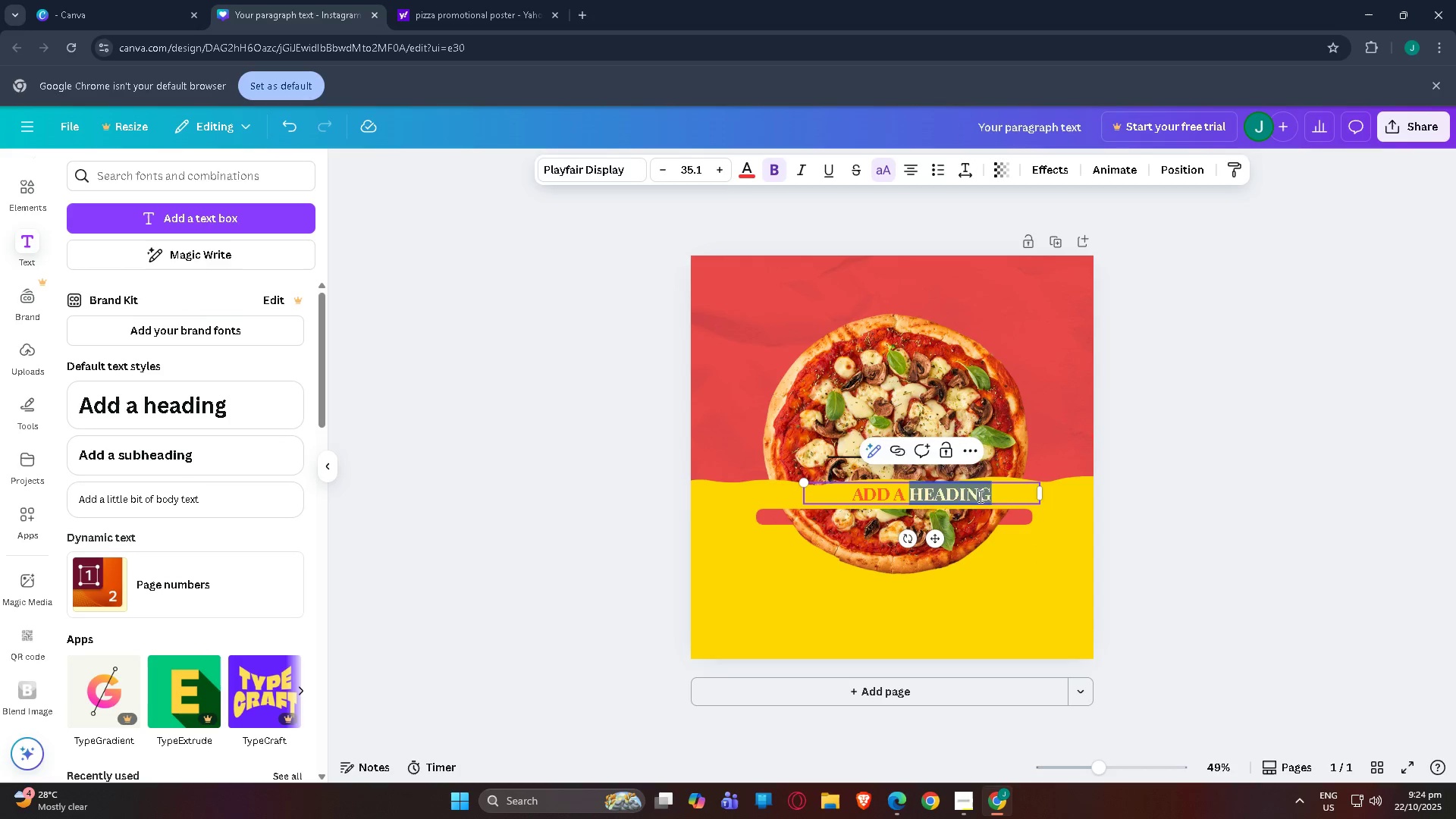 
triple_click([979, 496])
 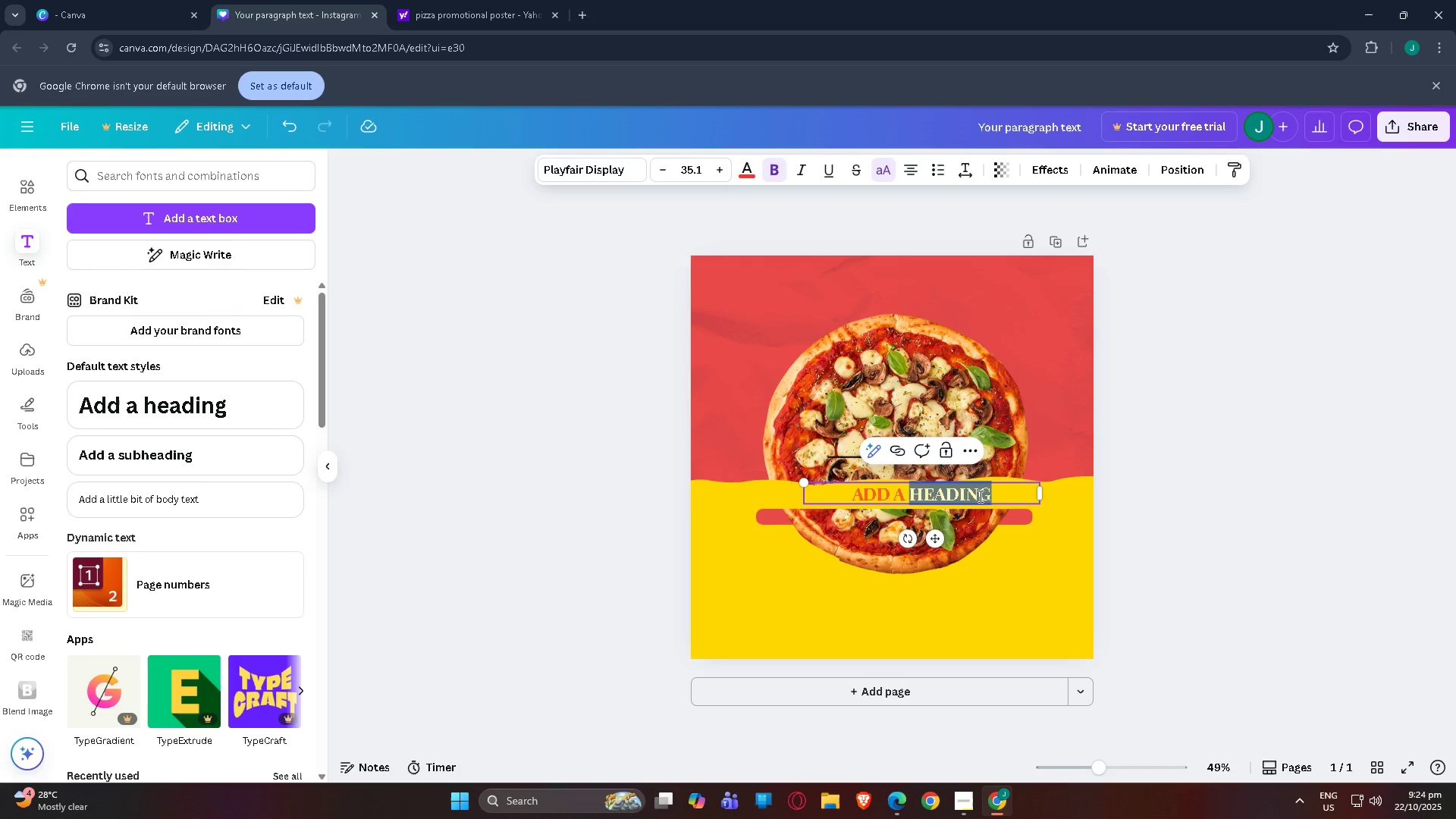 
triple_click([979, 496])
 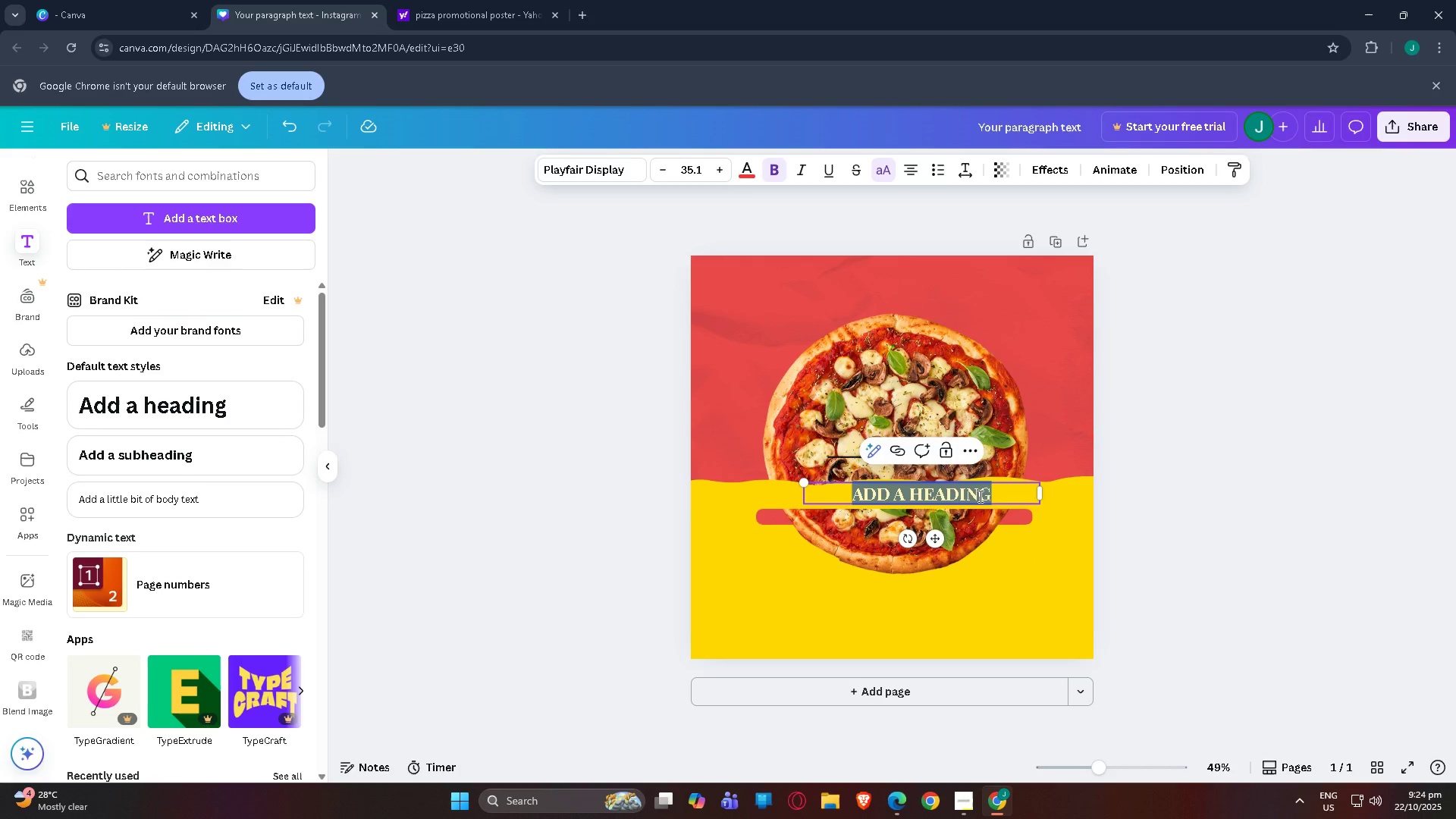 
triple_click([979, 496])
 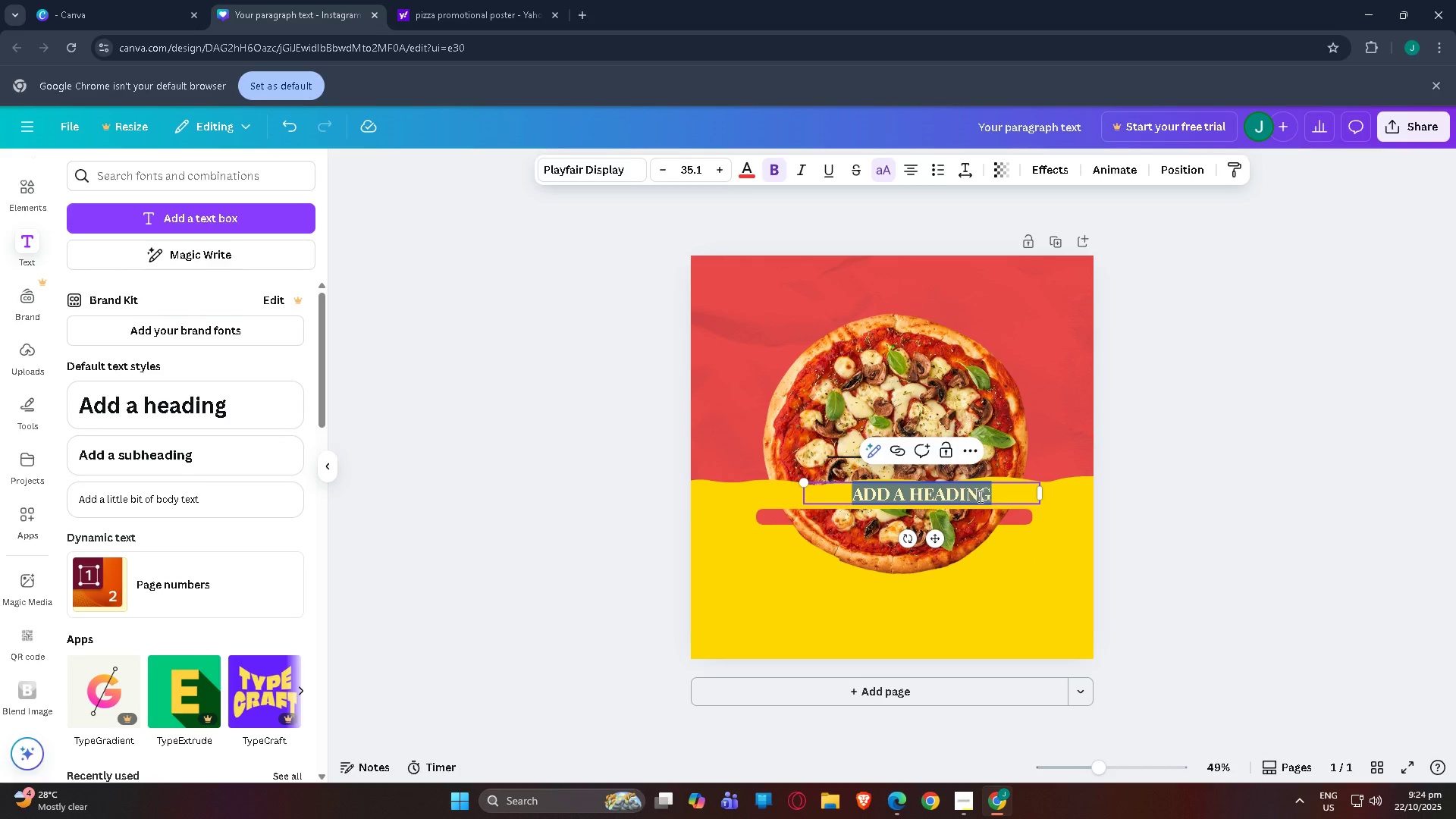 
triple_click([979, 496])
 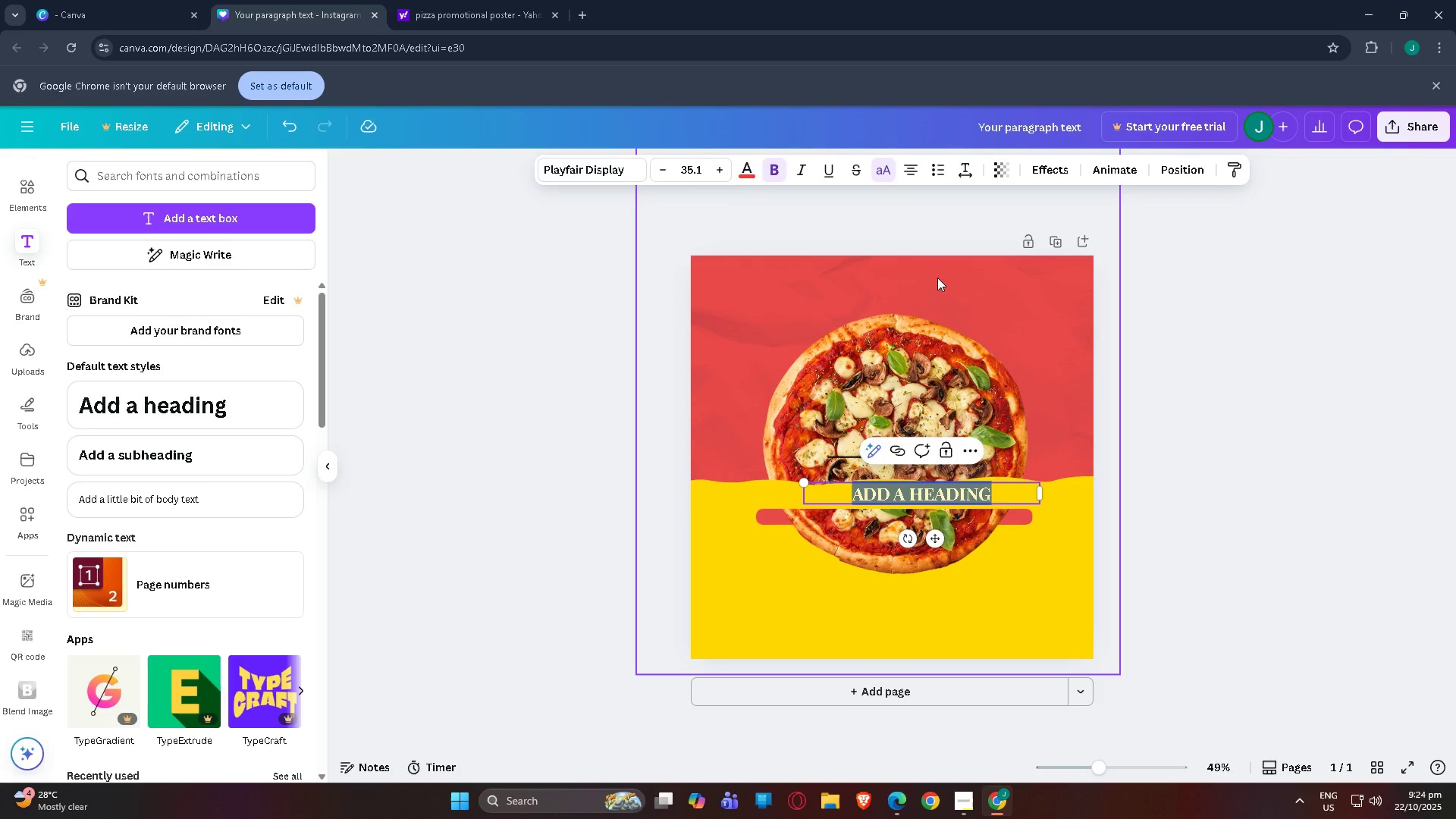 
left_click([1060, 290])
 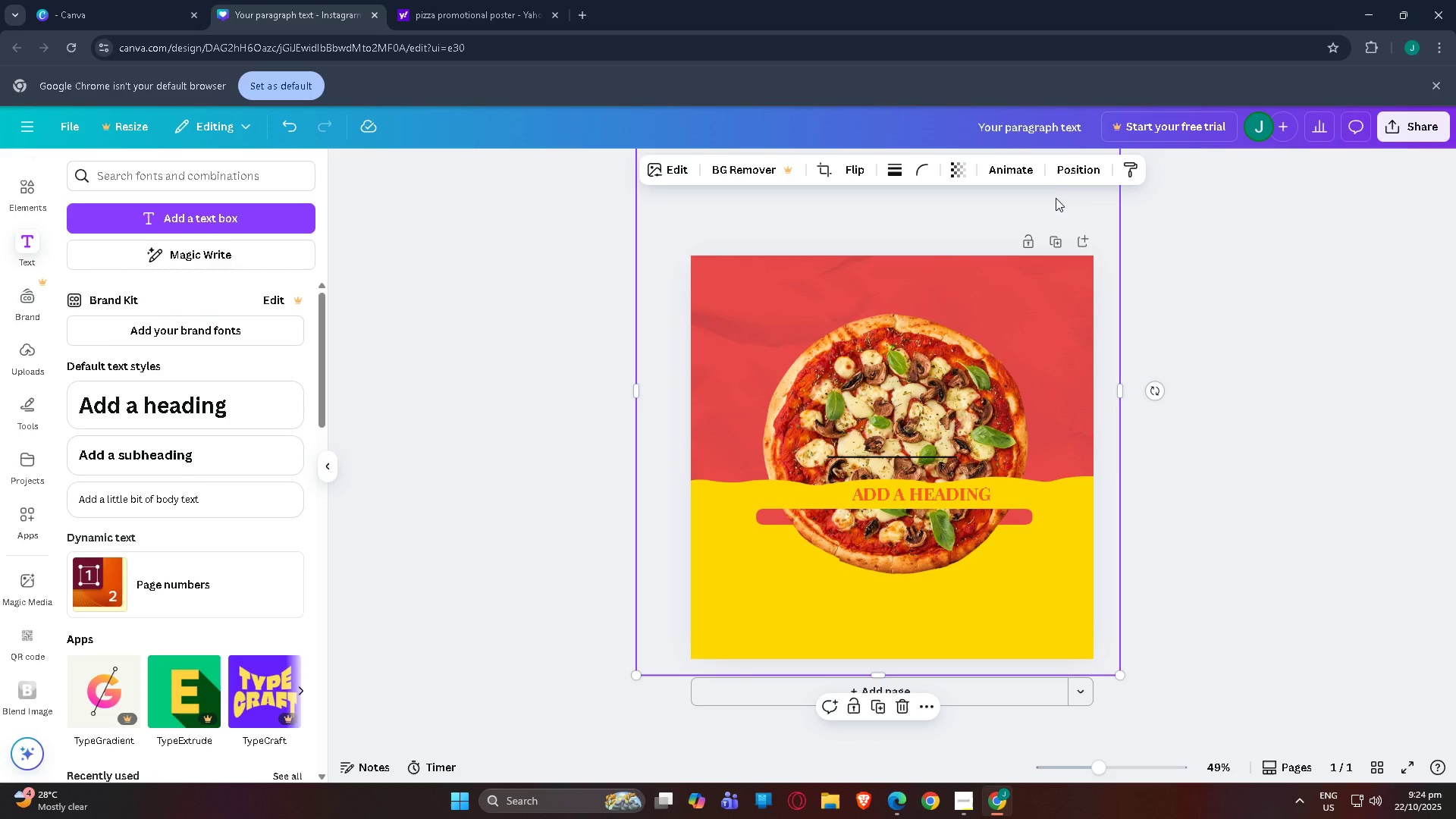 
left_click([1062, 172])
 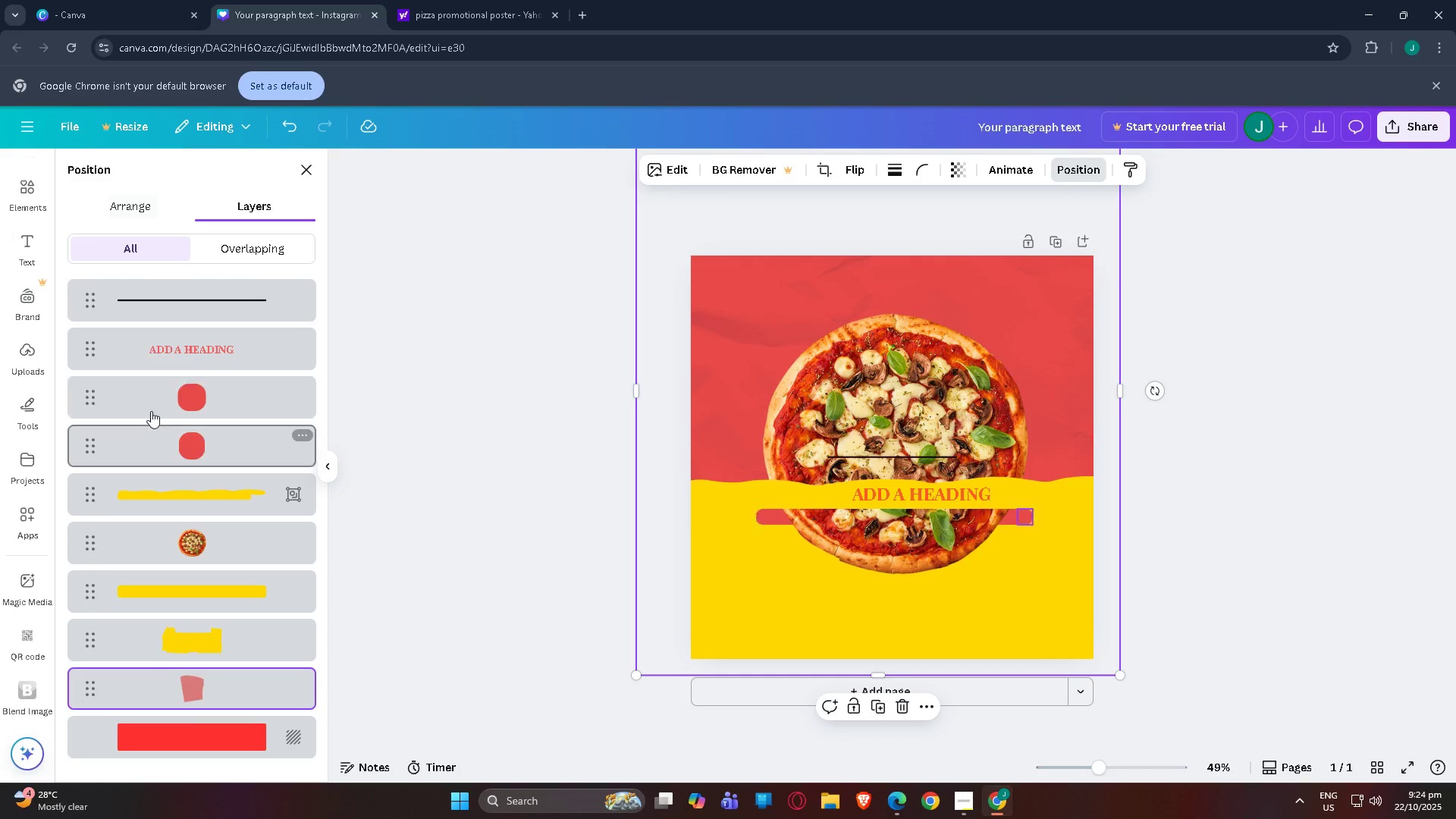 
scroll: coordinate [210, 656], scroll_direction: down, amount: 4.0
 